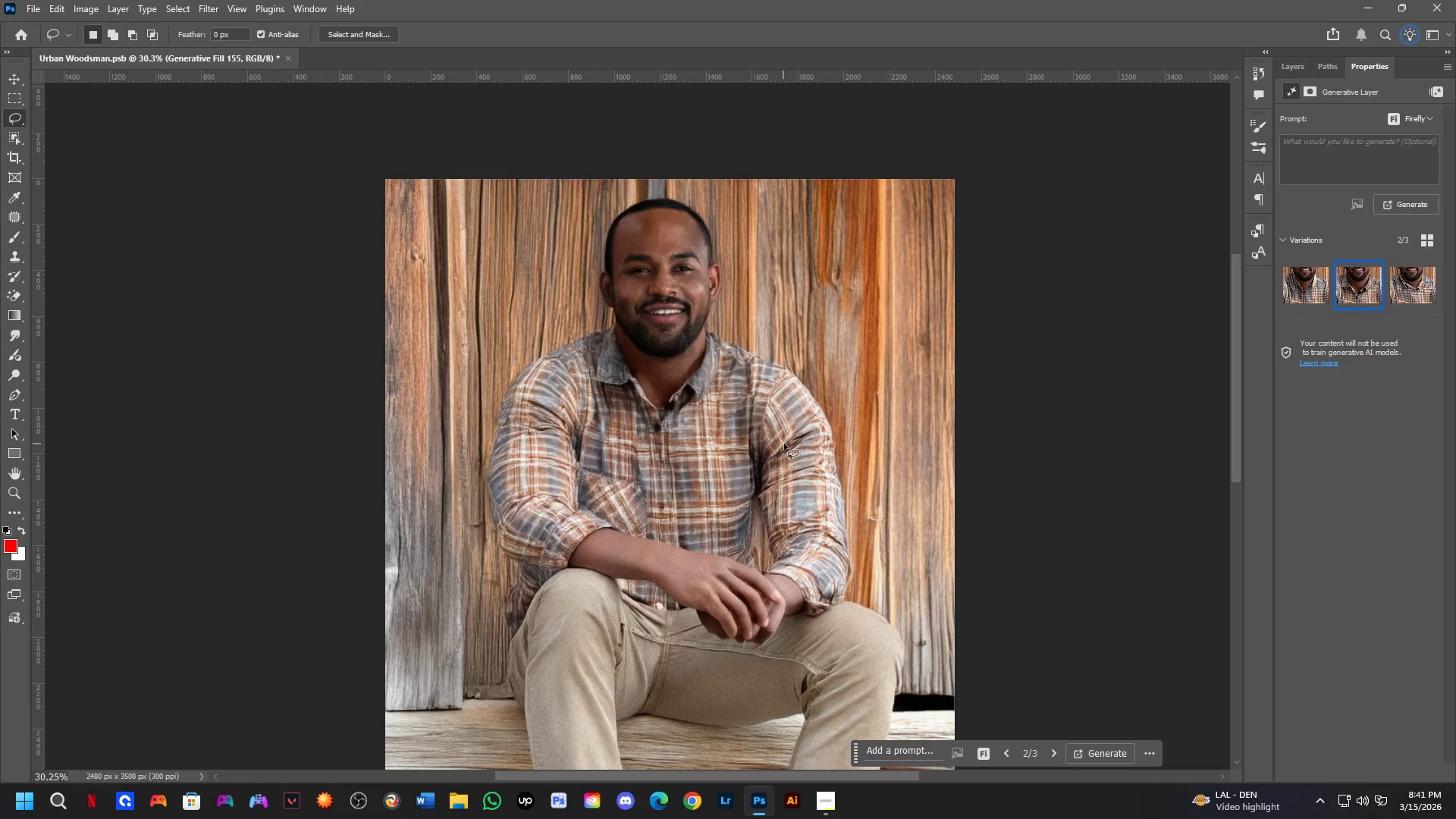 
left_click_drag(start_coordinate=[832, 480], to_coordinate=[780, 460])
 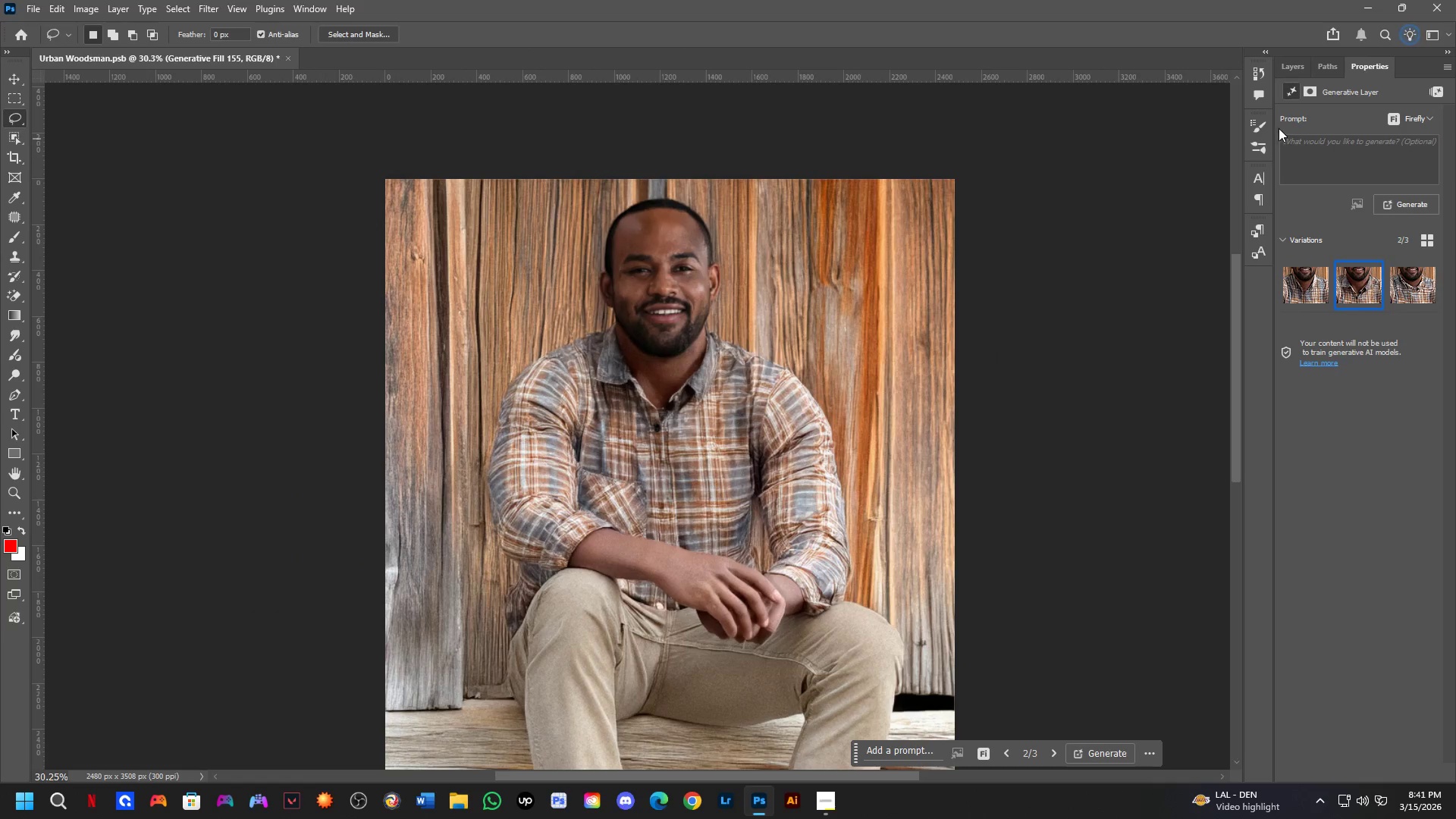 
scroll: coordinate [733, 409], scroll_direction: down, amount: 2.0
 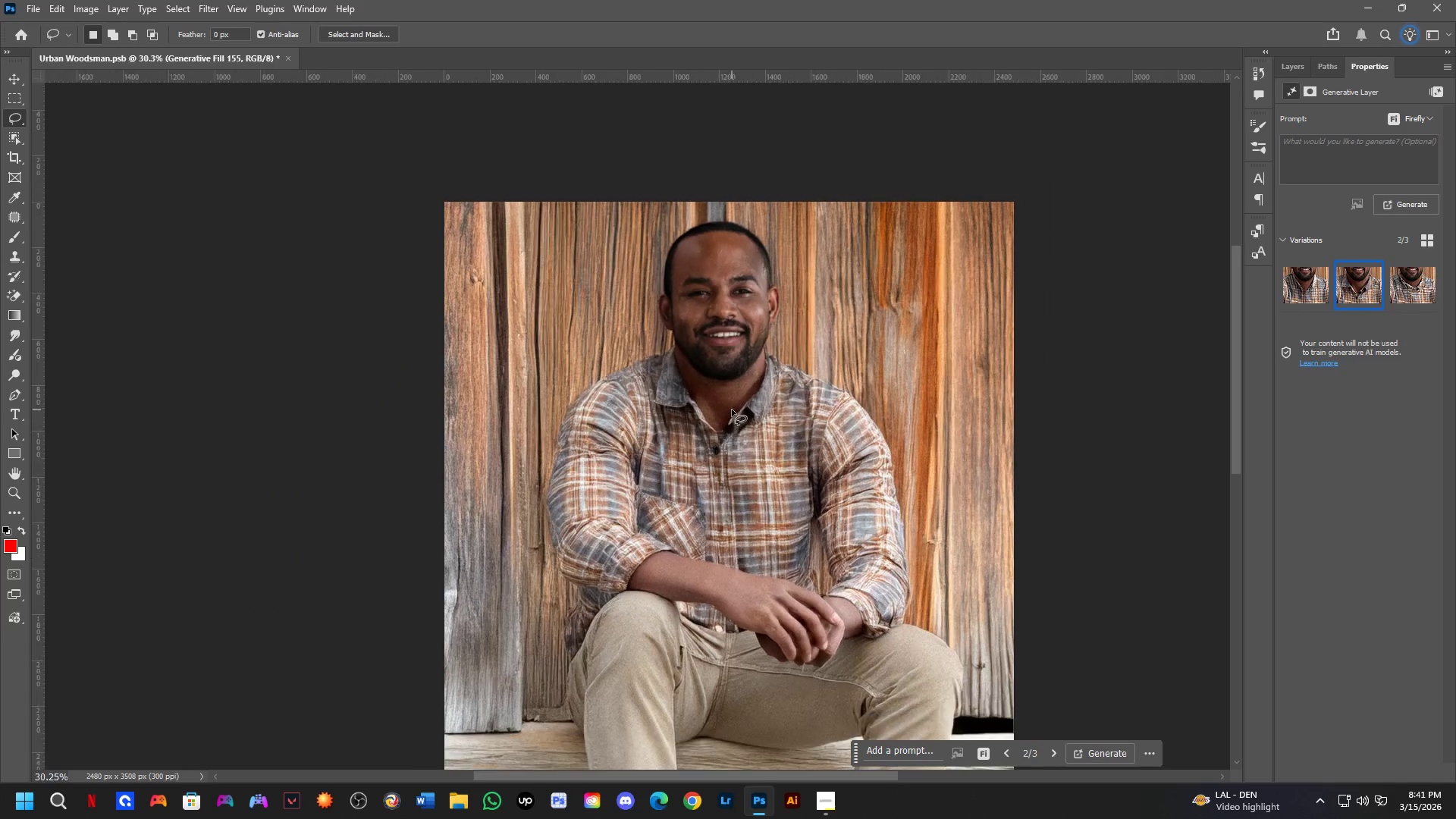 
key(Shift+ShiftLeft)
 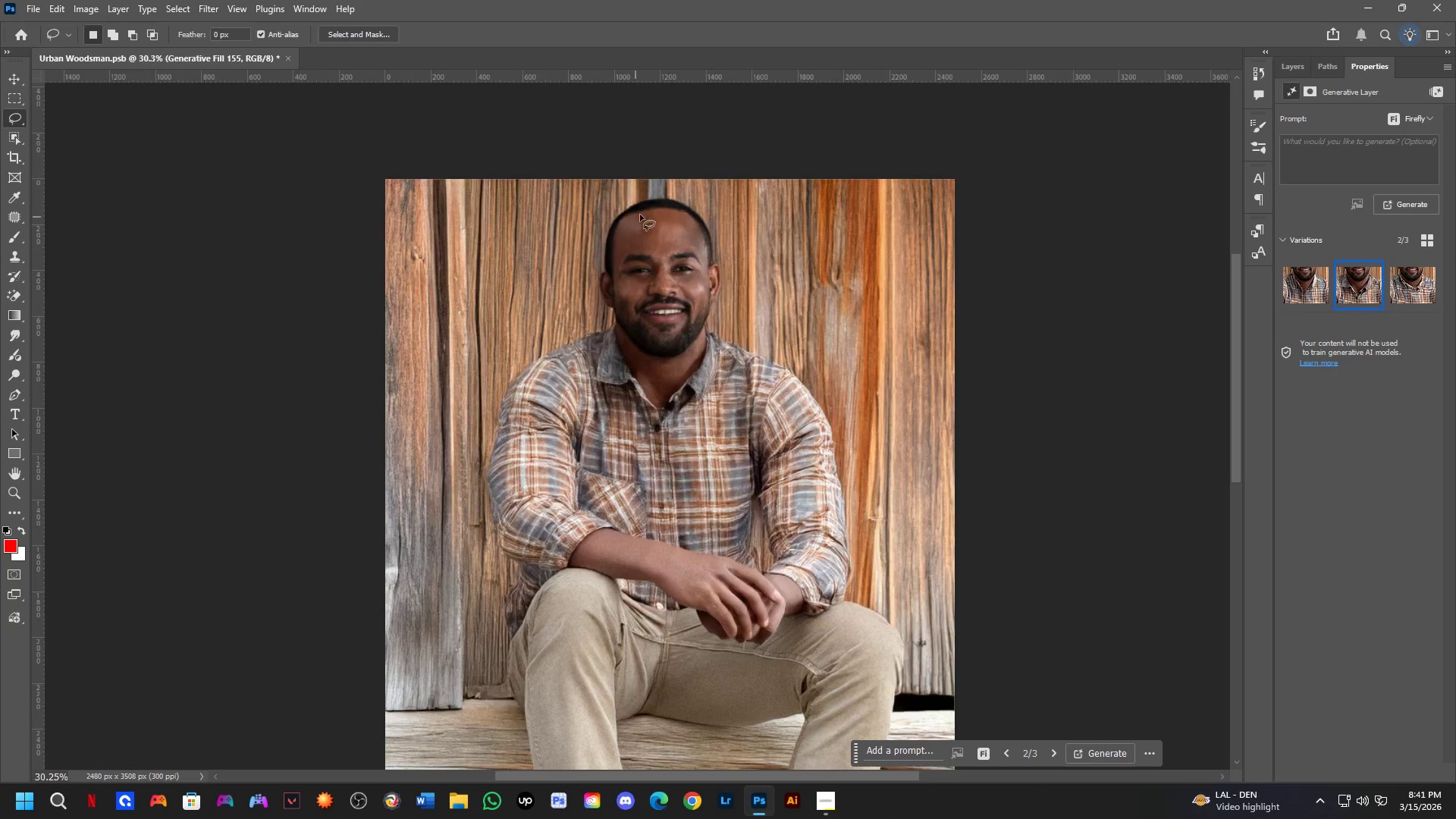 
scroll: coordinate [664, 205], scroll_direction: up, amount: 3.0
 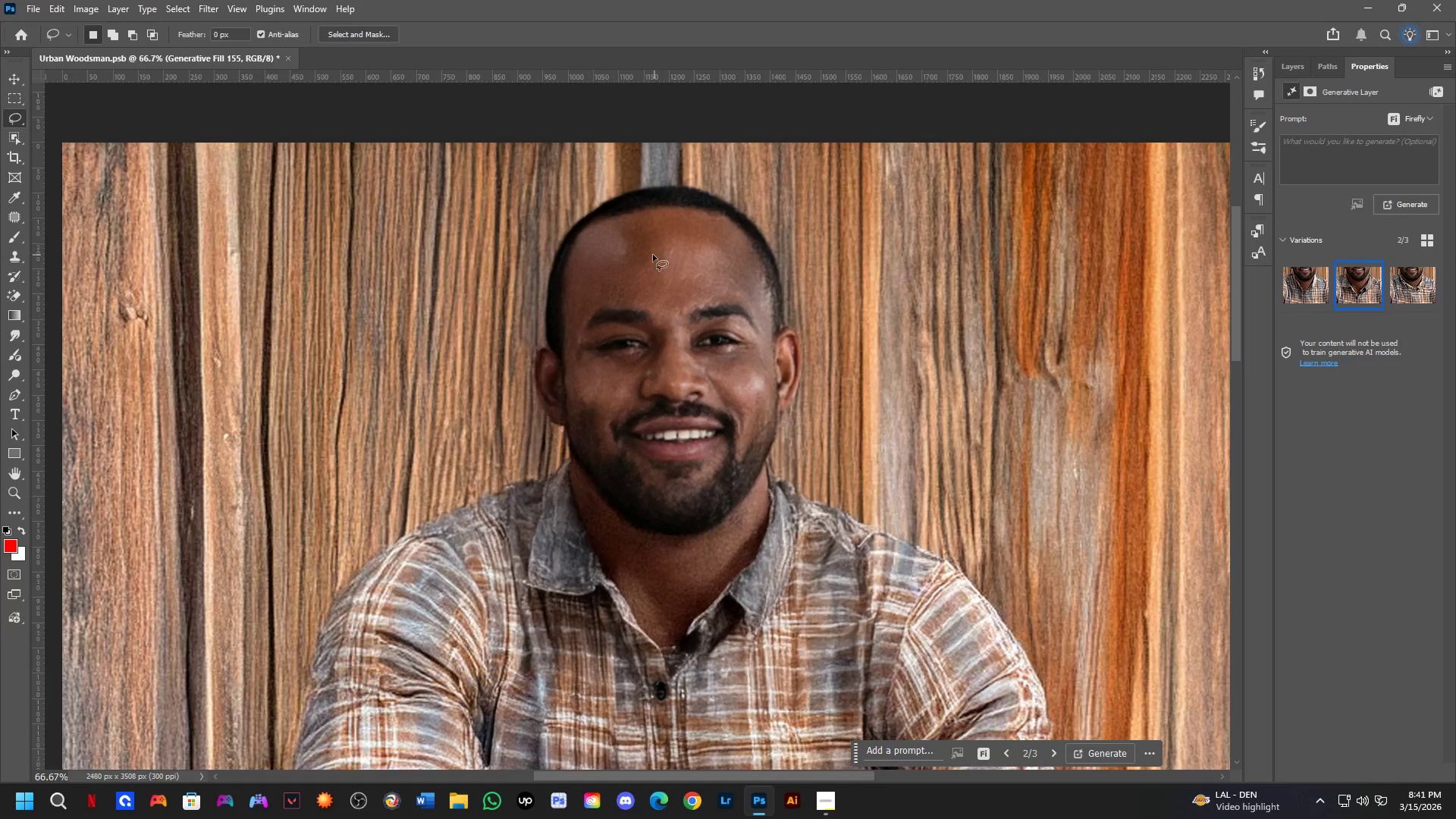 
hold_key(key=Space, duration=0.52)
 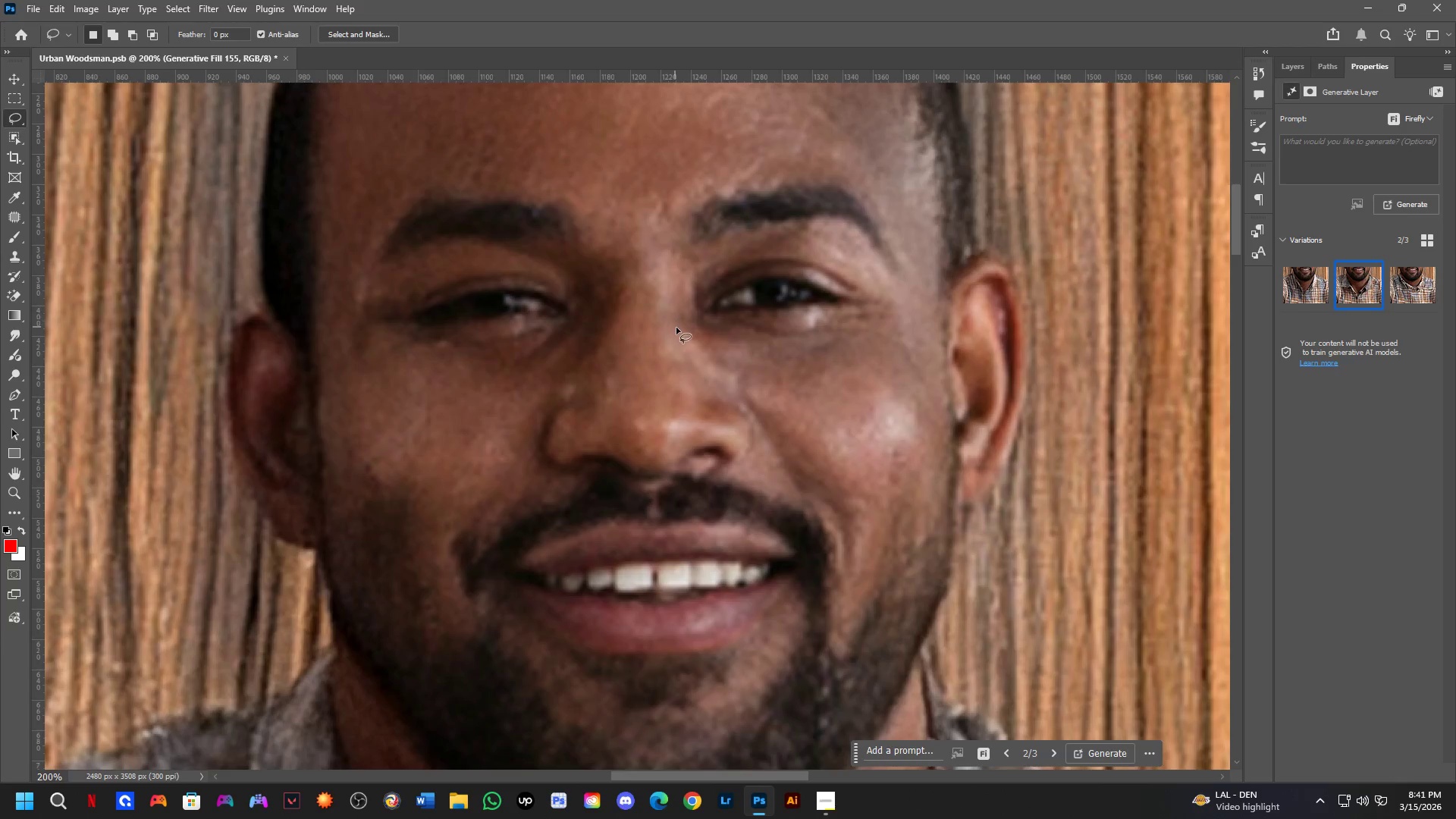 
left_click_drag(start_coordinate=[708, 387], to_coordinate=[711, 371])
 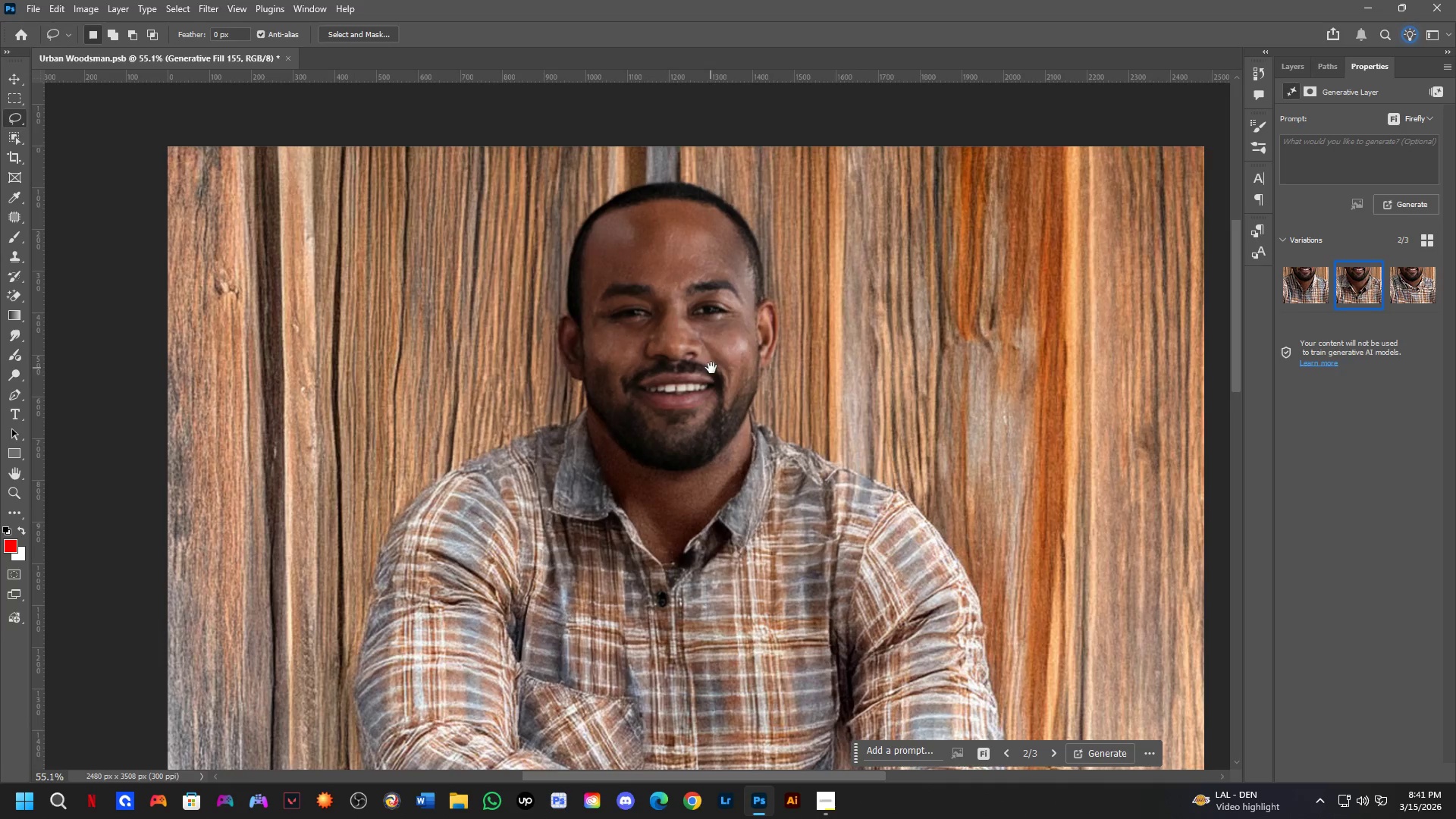 
scroll: coordinate [652, 255], scroll_direction: down, amount: 2.0
 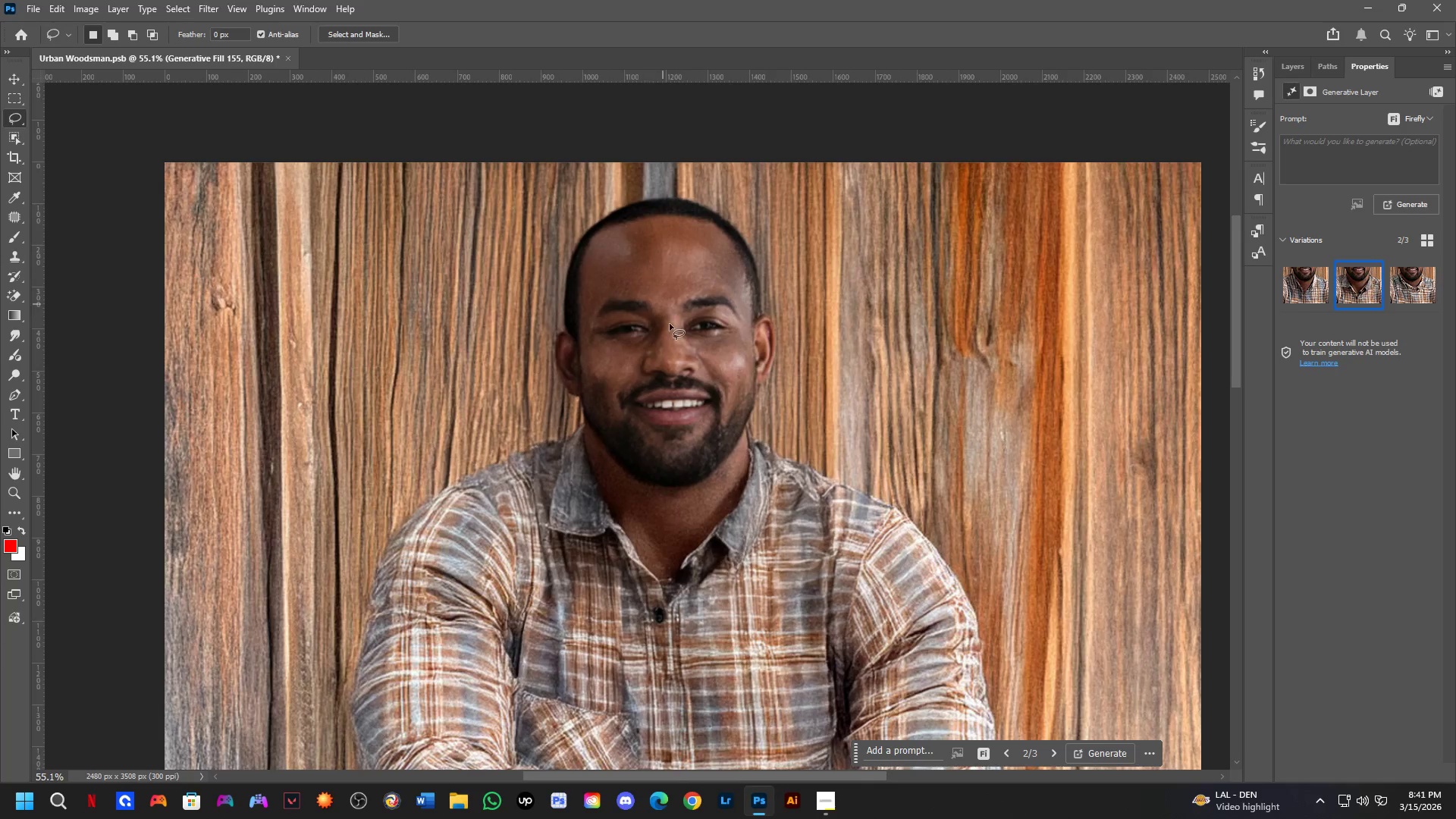 
key(Shift+ShiftLeft)
 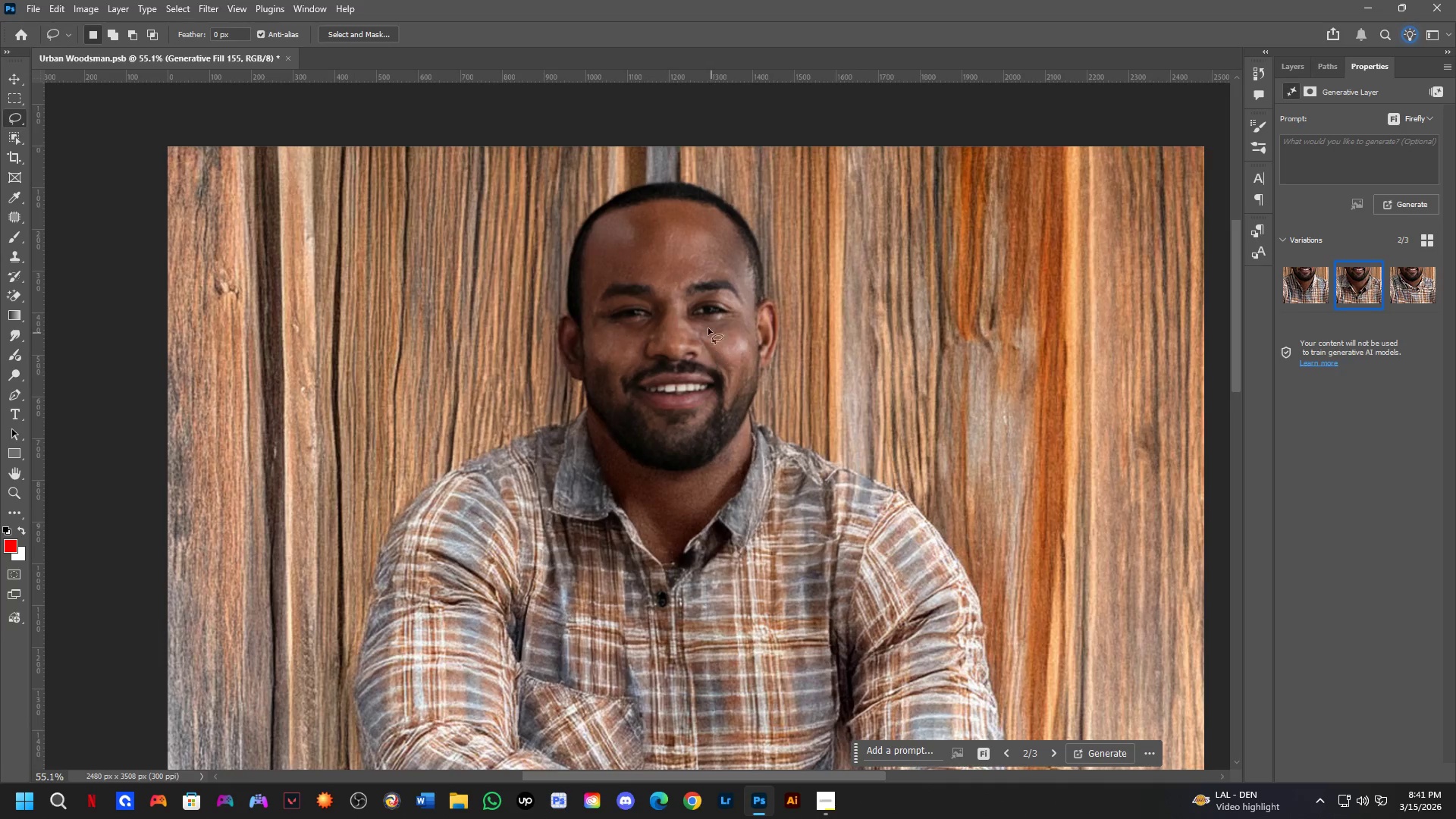 
scroll: coordinate [679, 315], scroll_direction: up, amount: 3.0
 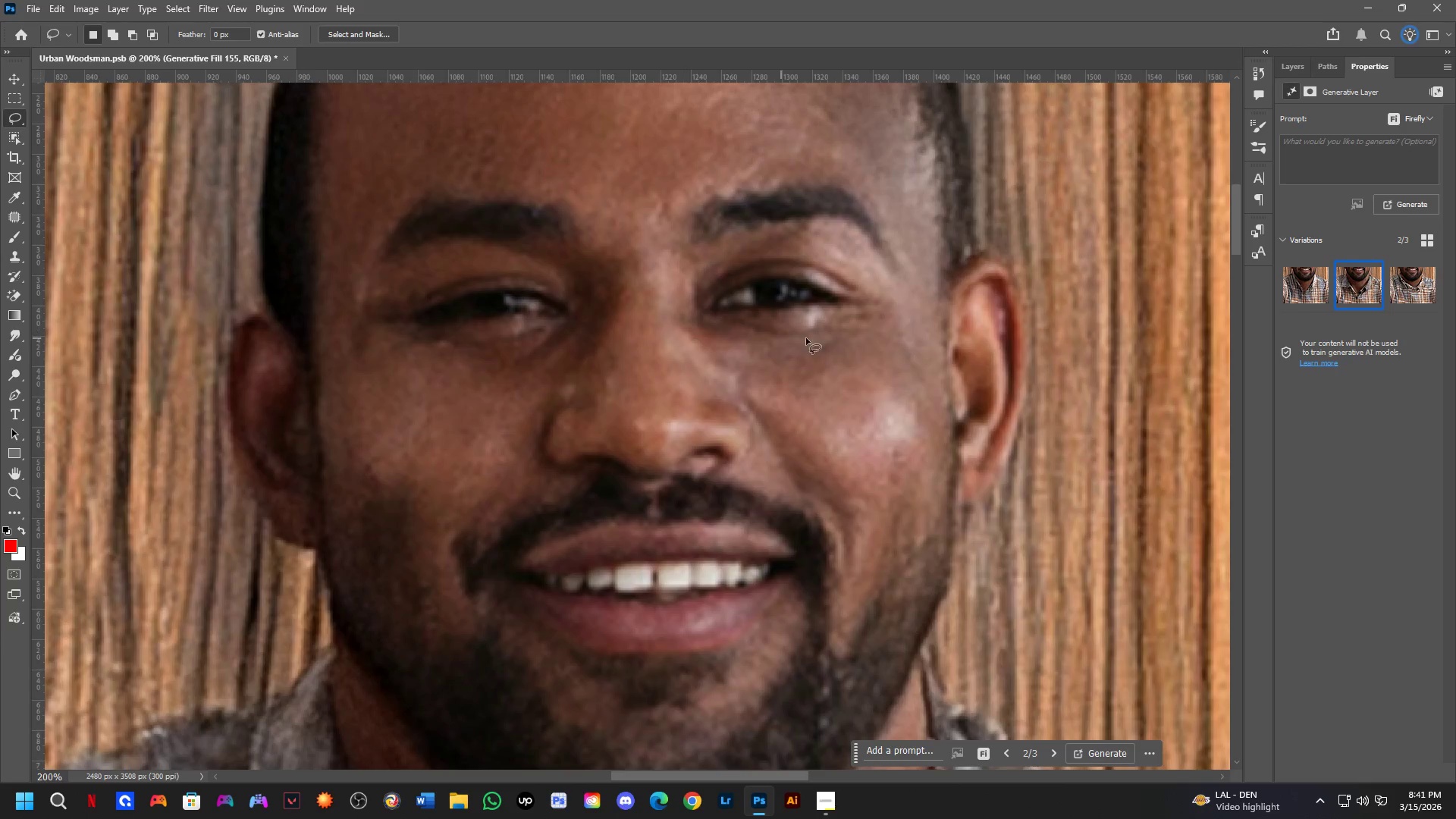 
hold_key(key=ShiftLeft, duration=0.95)
scroll: coordinate [828, 340], scroll_direction: down, amount: 2.0
 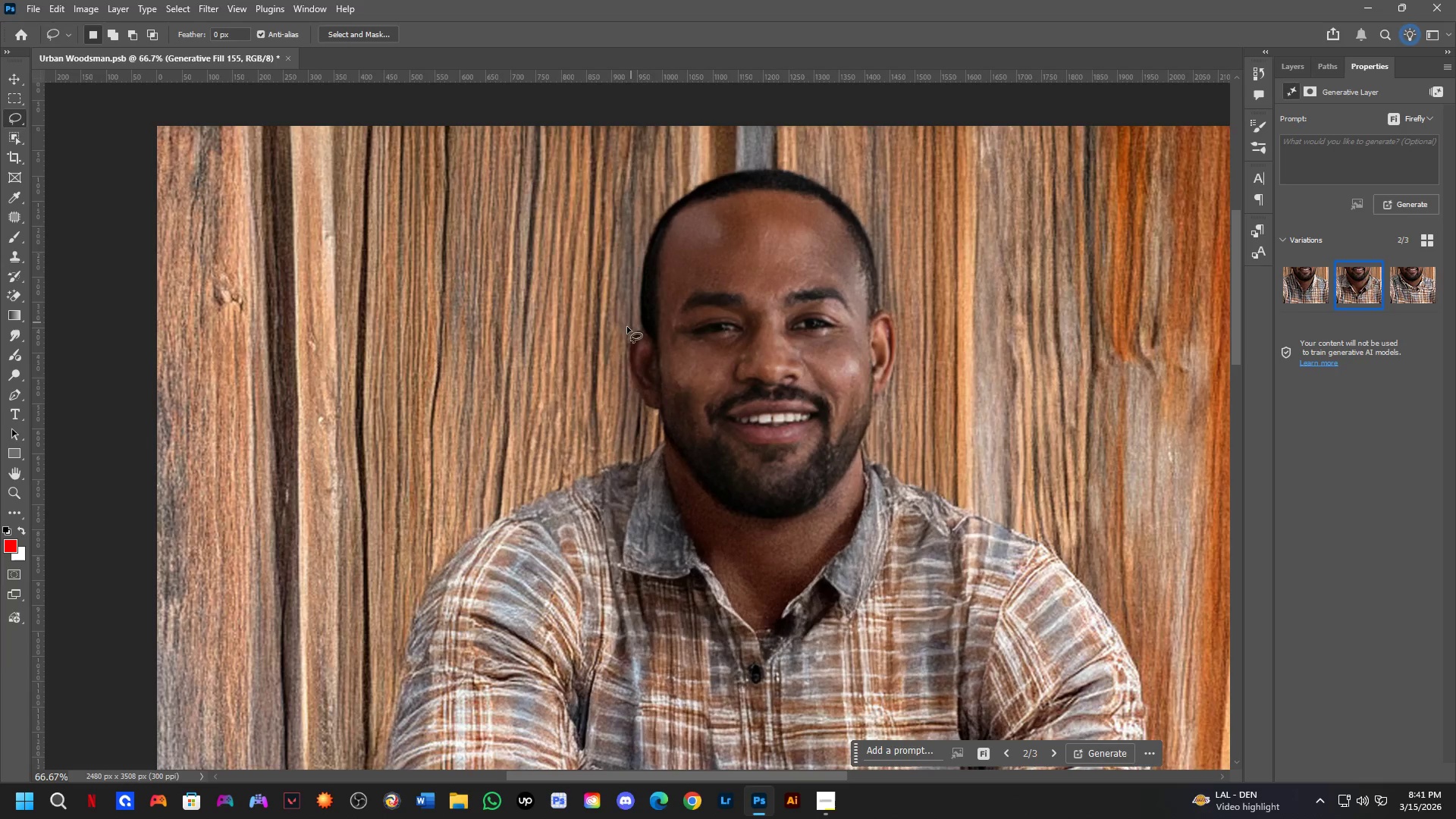 
left_click_drag(start_coordinate=[619, 334], to_coordinate=[607, 331])
 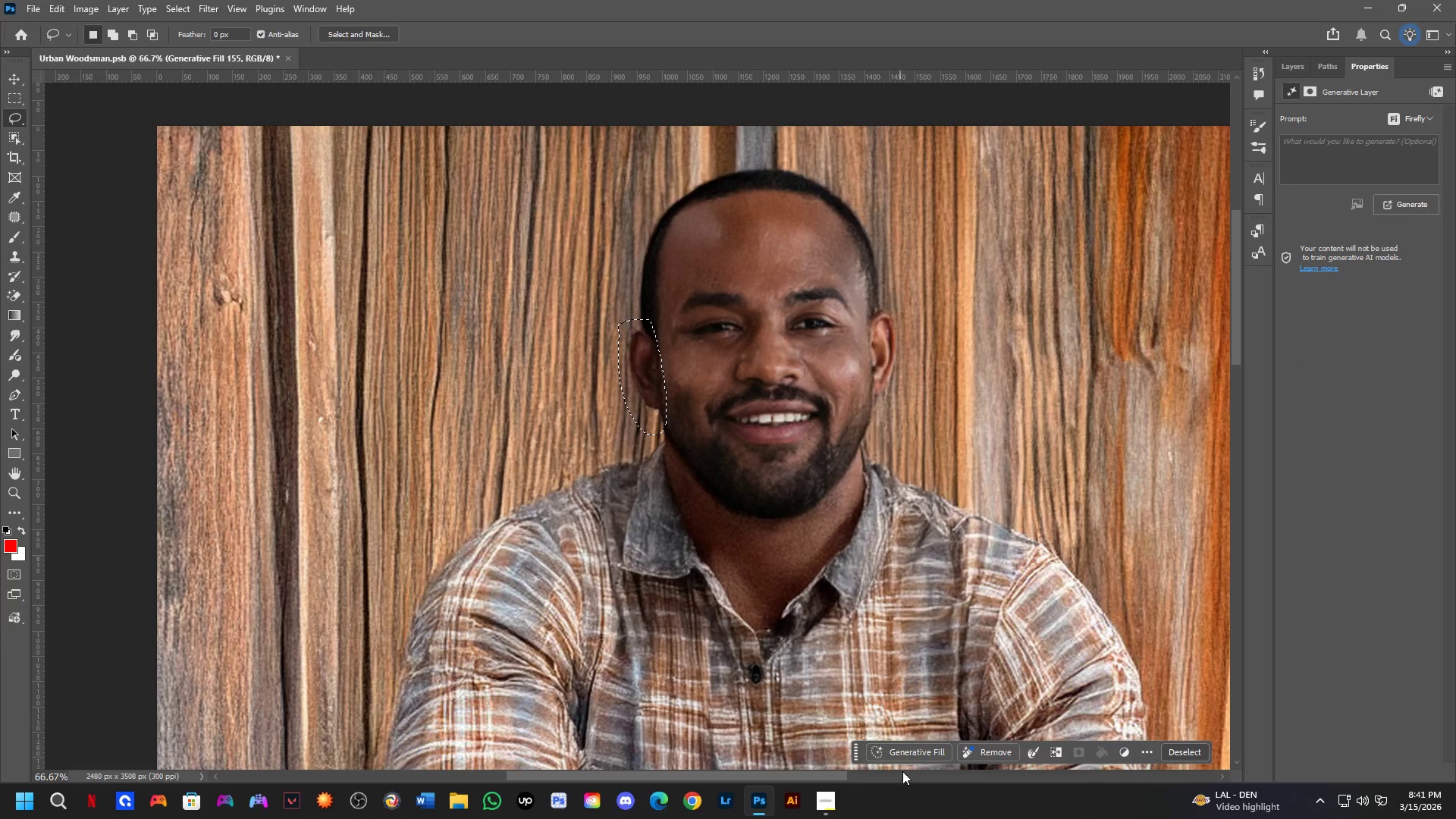 
left_click([900, 753])
 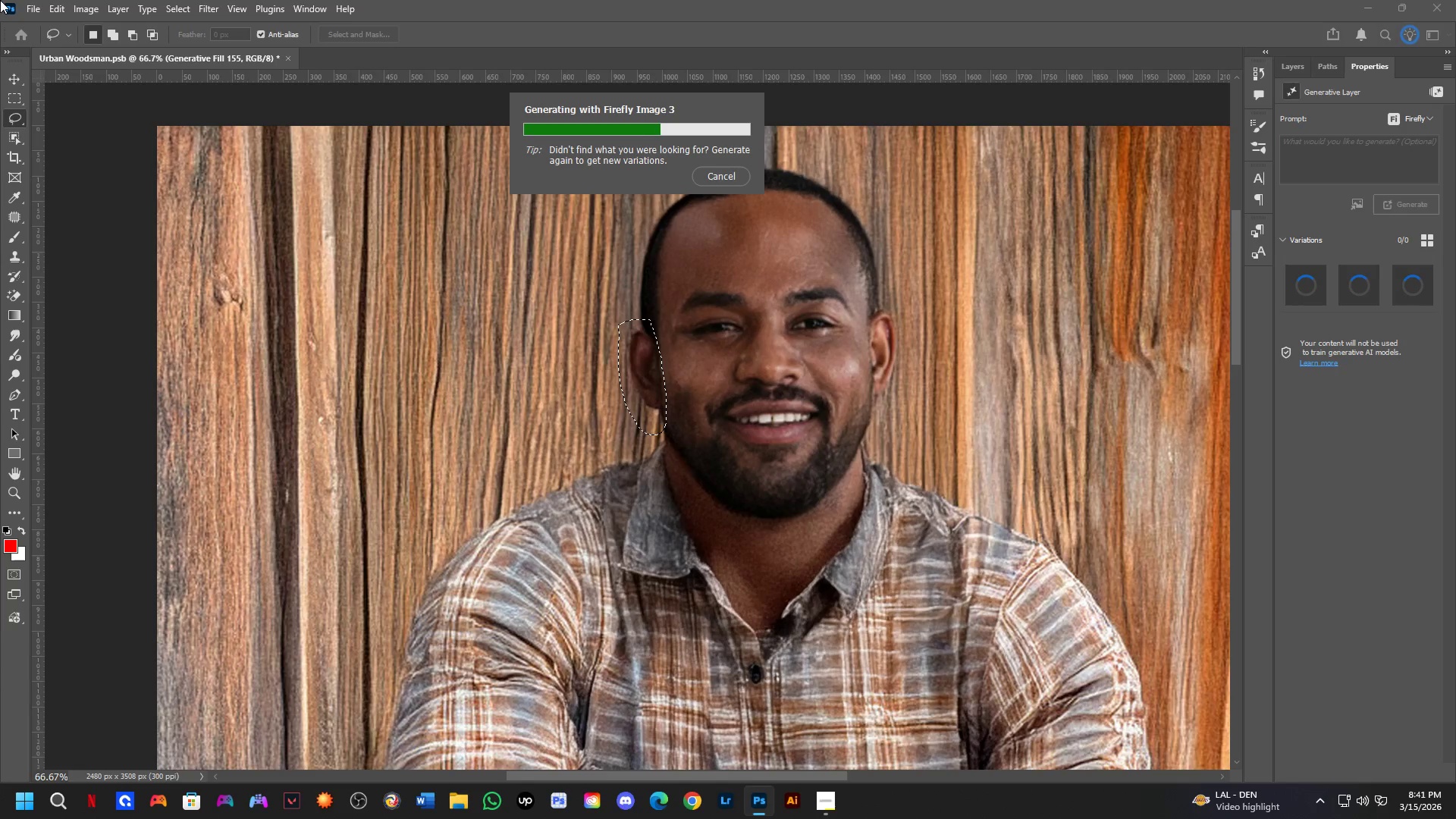 
wait(13.53)
 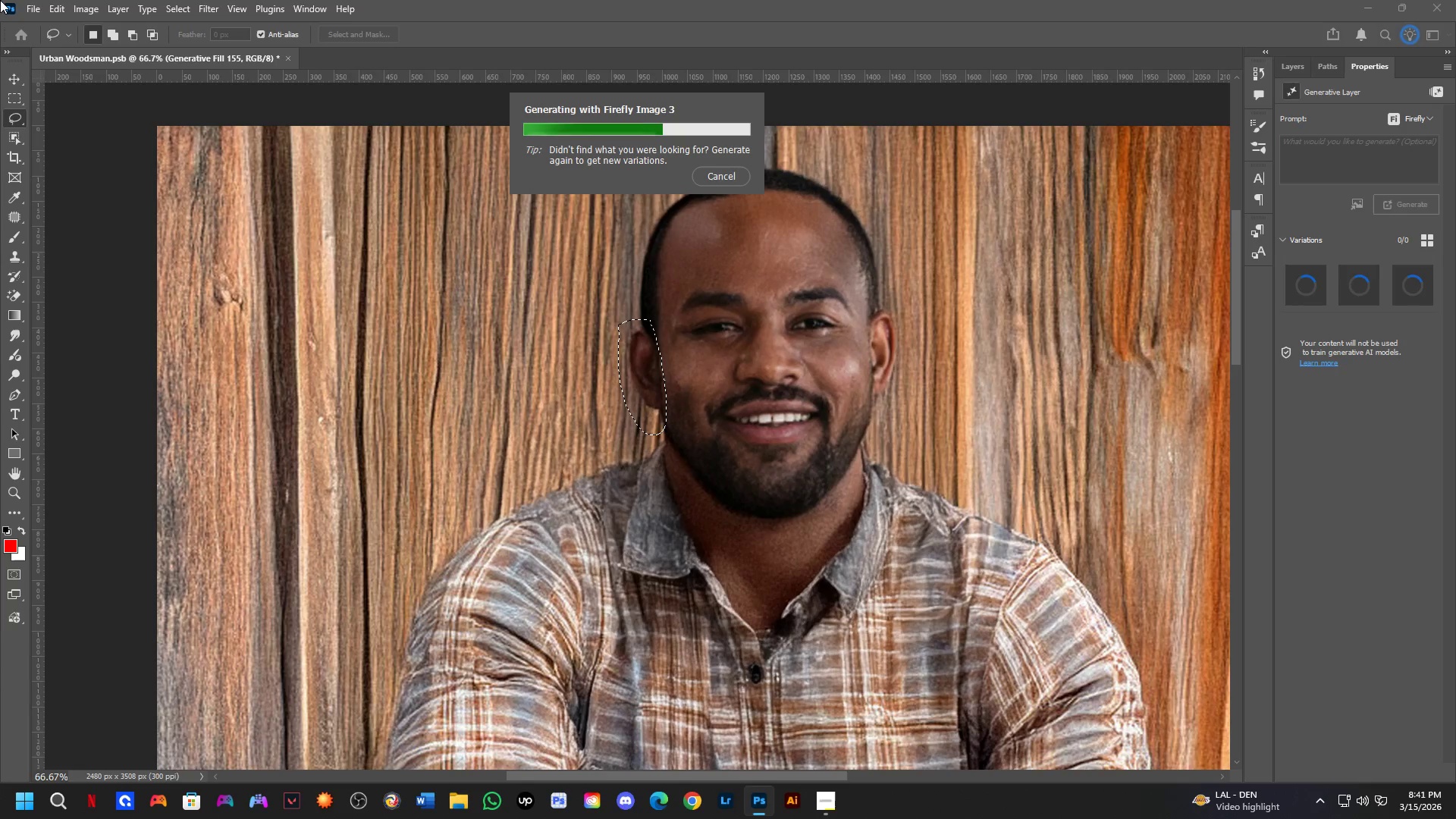 
hold_key(key=ShiftLeft, duration=0.36)
scroll: coordinate [675, 391], scroll_direction: none, amount: 0.0
 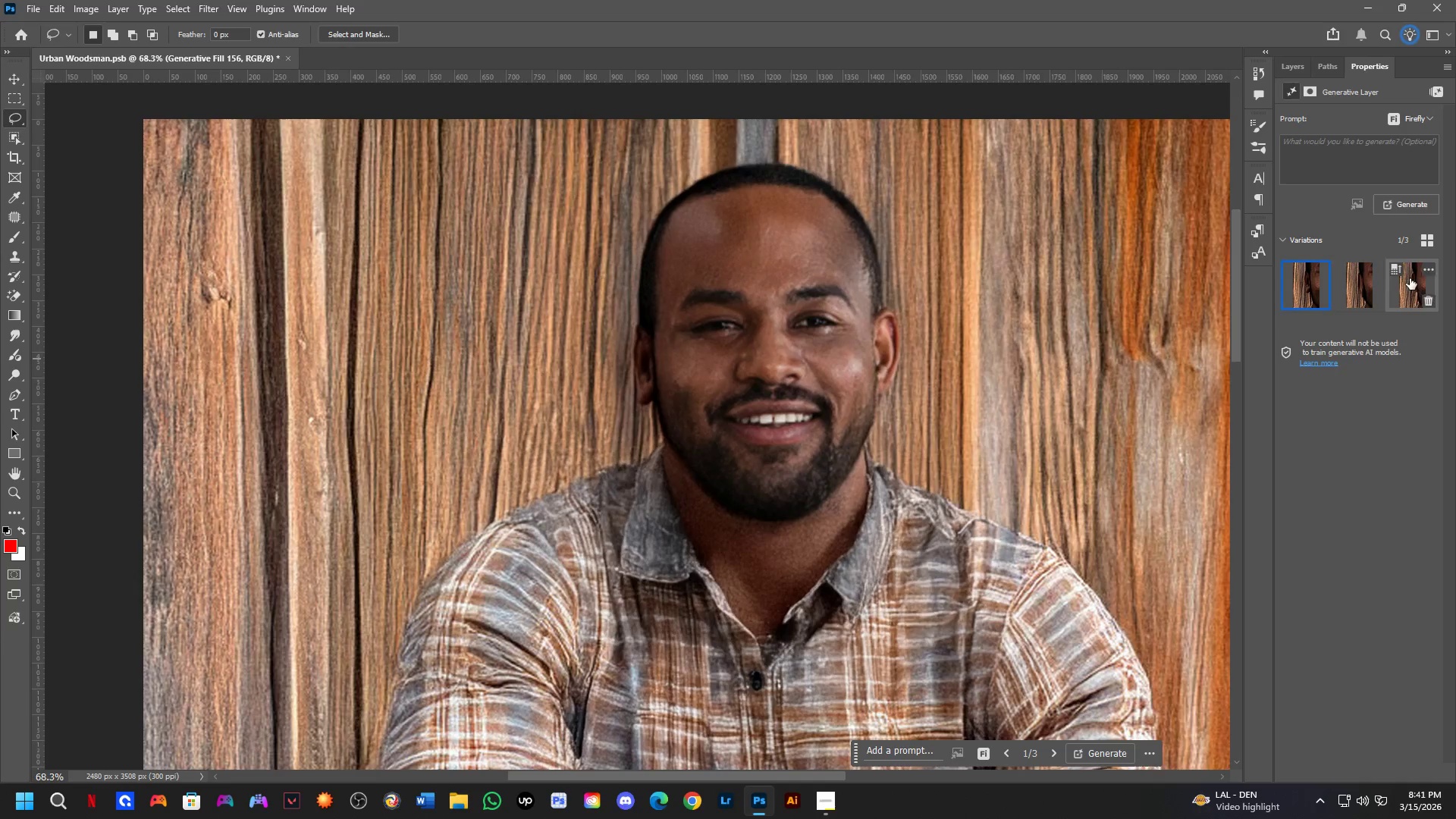 
double_click([1397, 298])
 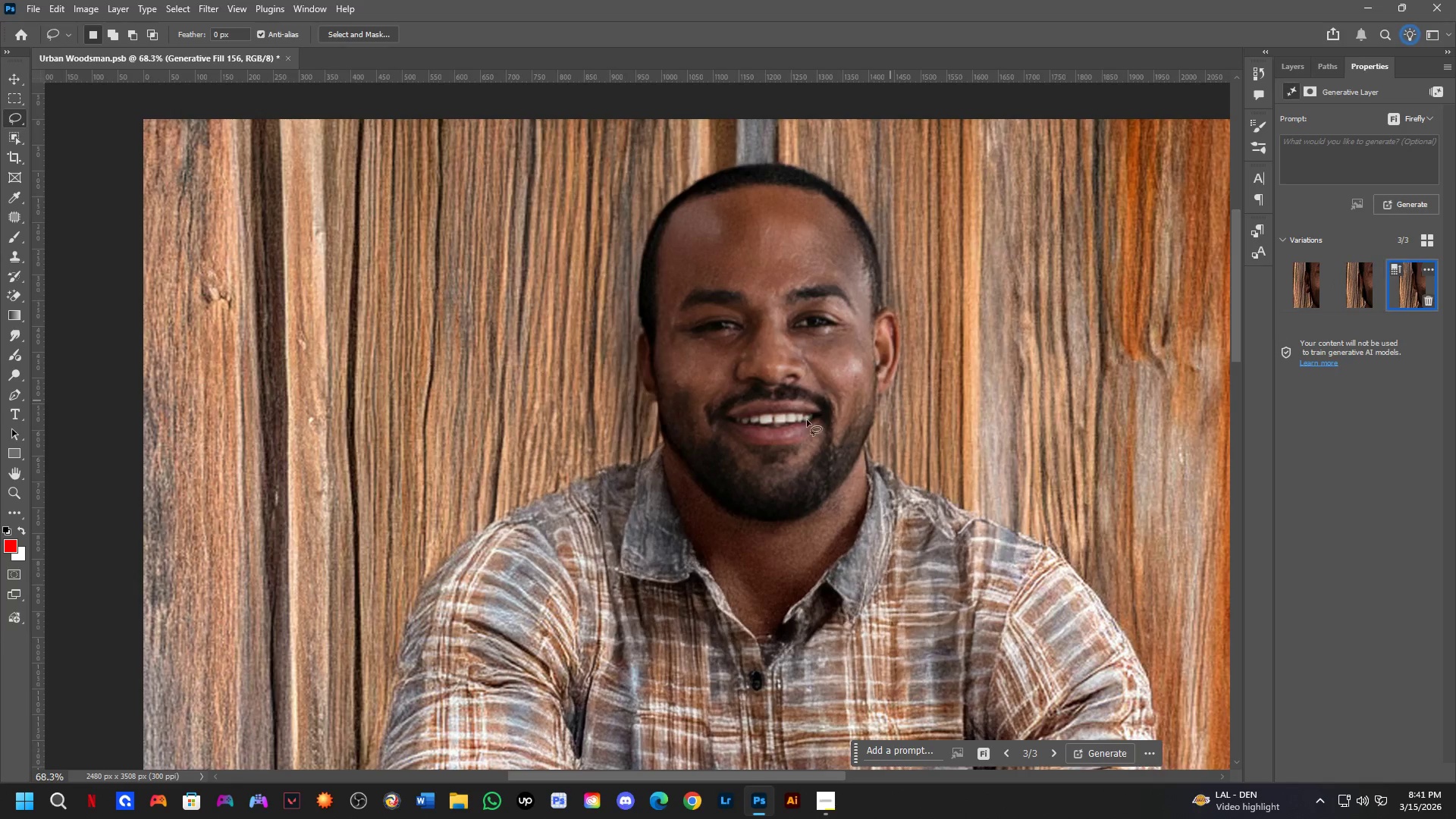 
hold_key(key=Space, duration=0.47)
 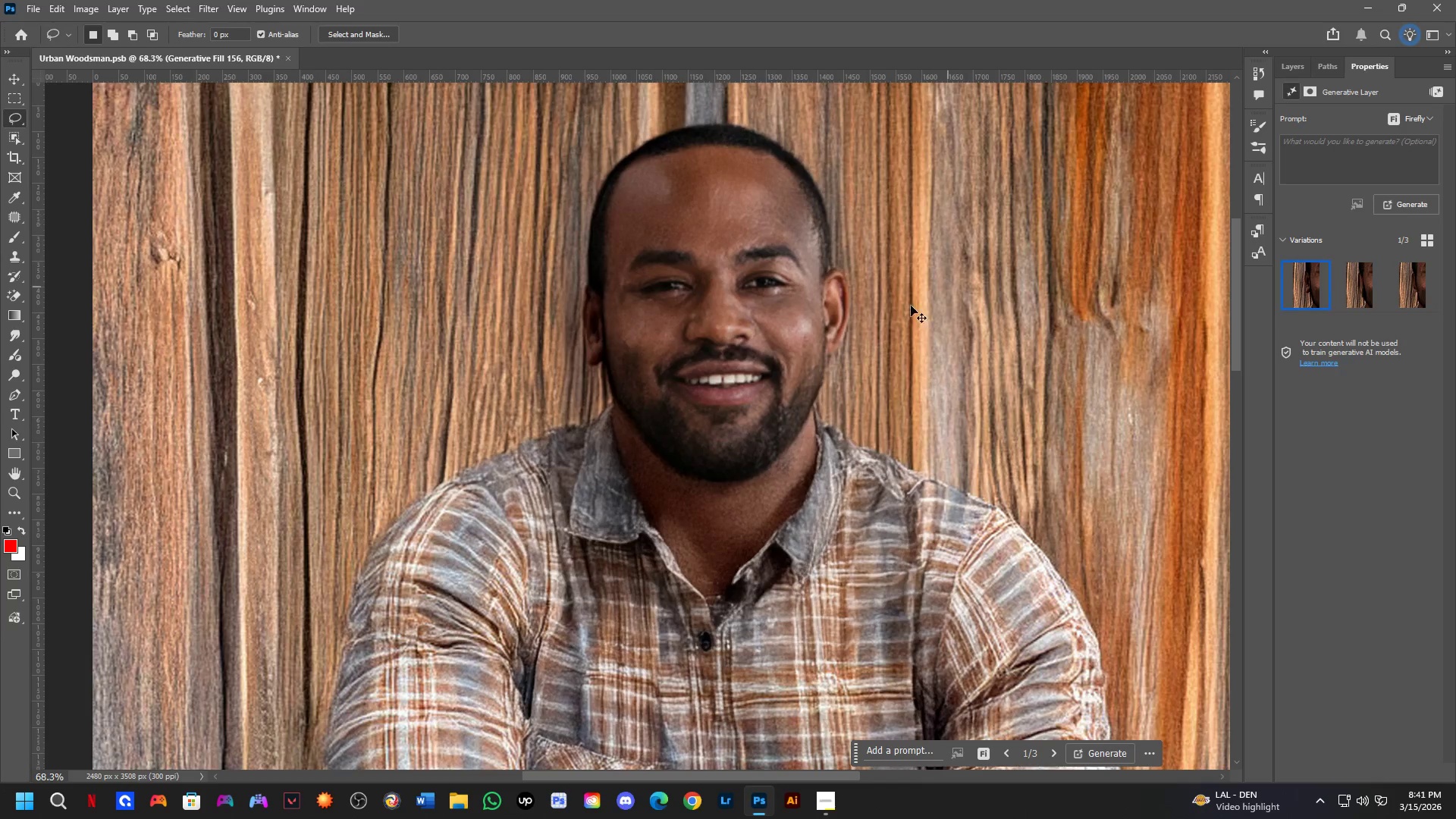 
left_click_drag(start_coordinate=[692, 475], to_coordinate=[641, 436])
 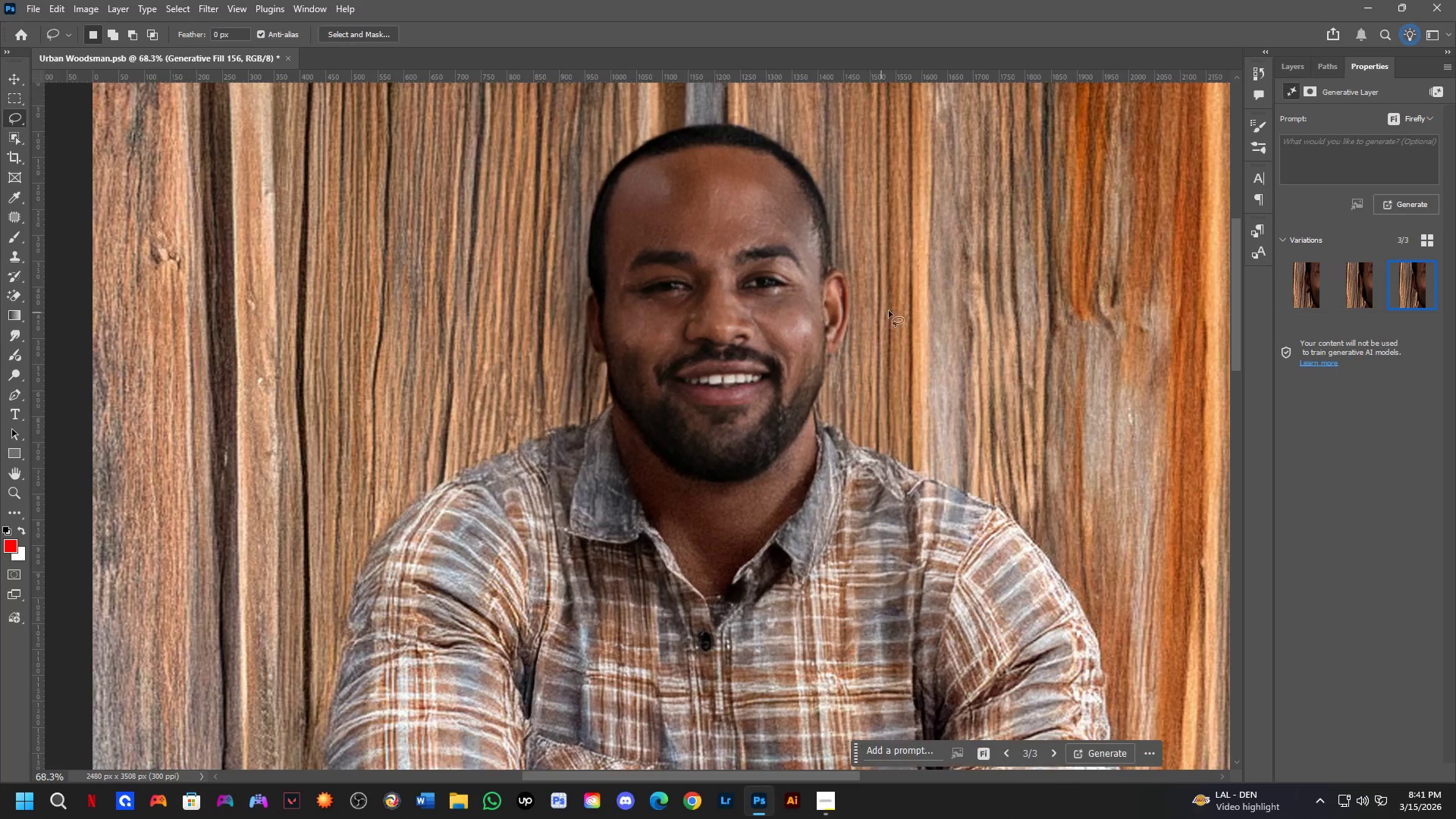 
key(Control+Z)
 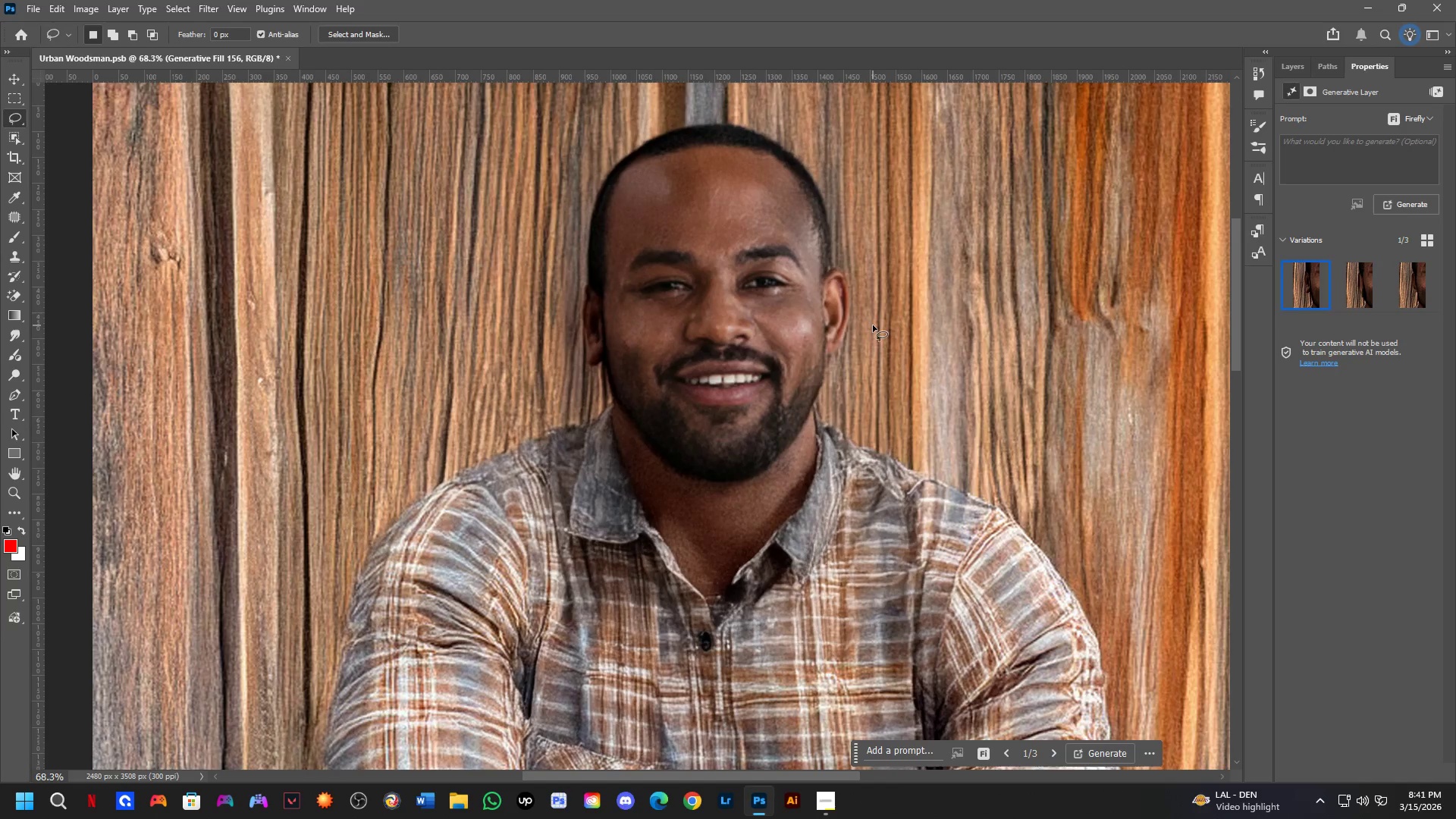 
hold_key(key=ControlLeft, duration=0.59)
left_click([823, 326])
 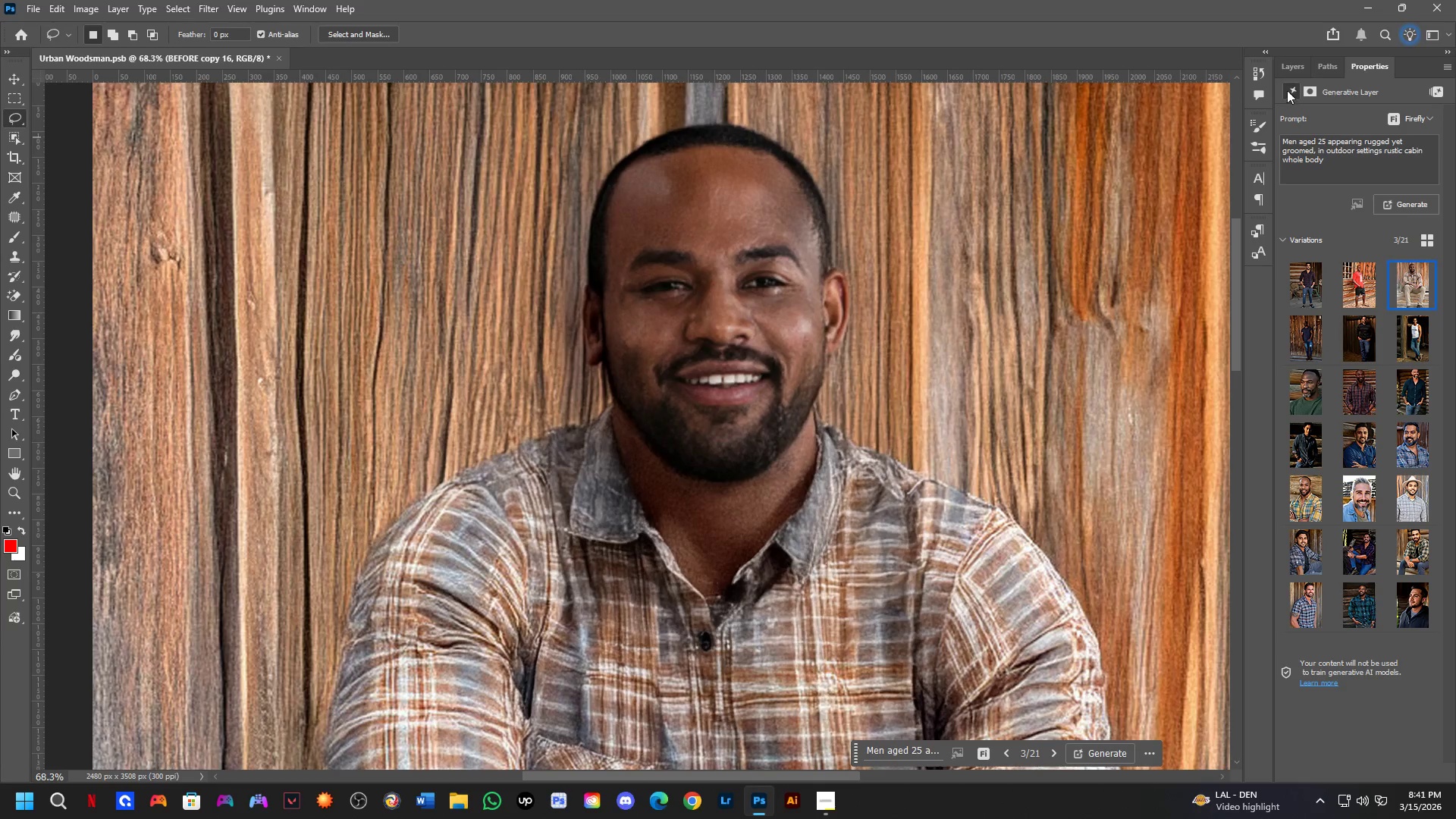 
left_click([1294, 68])
 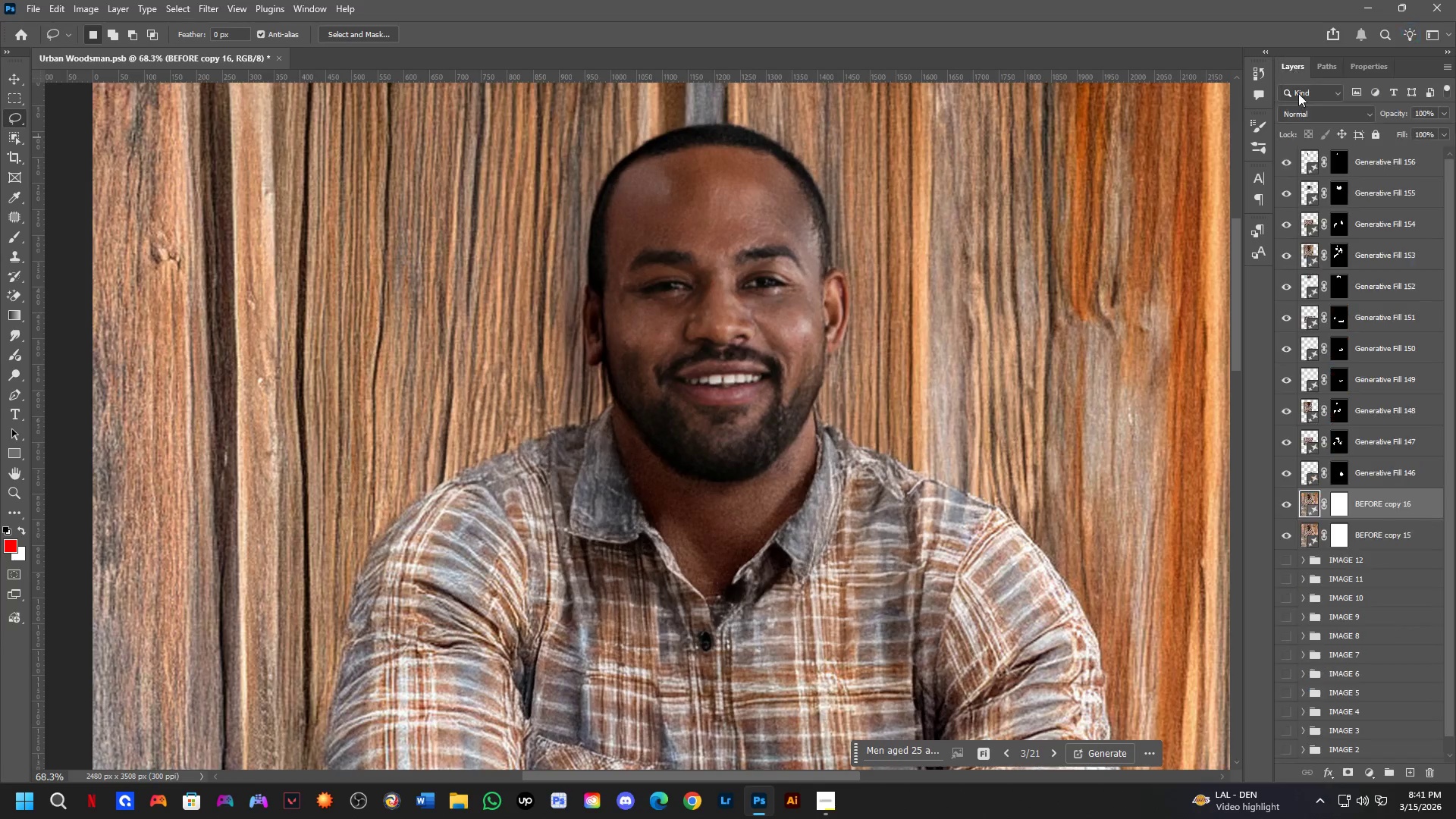 
key(Control+Z)
 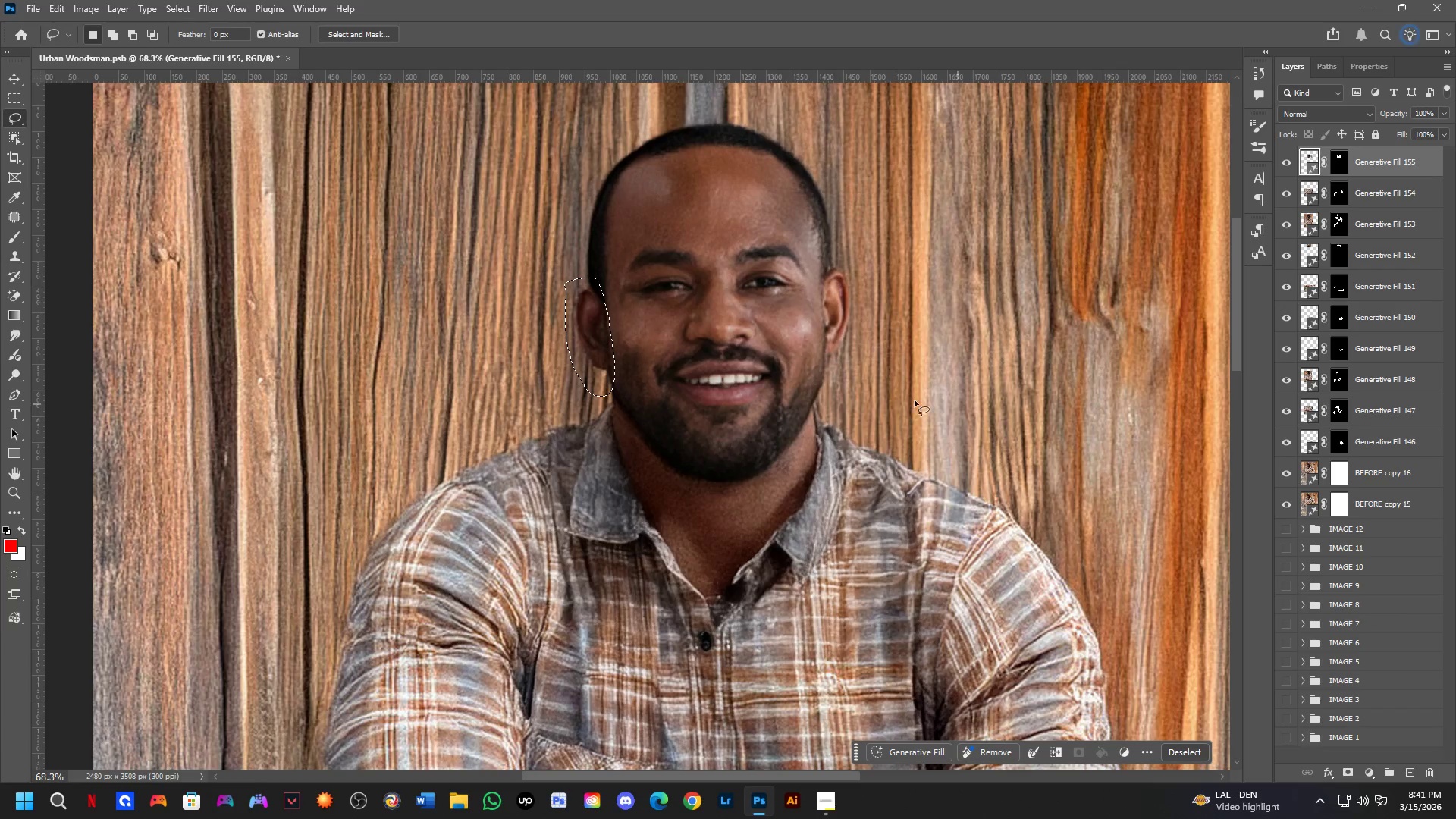 
hold_key(key=ControlLeft, duration=0.59)
left_click([816, 323])
 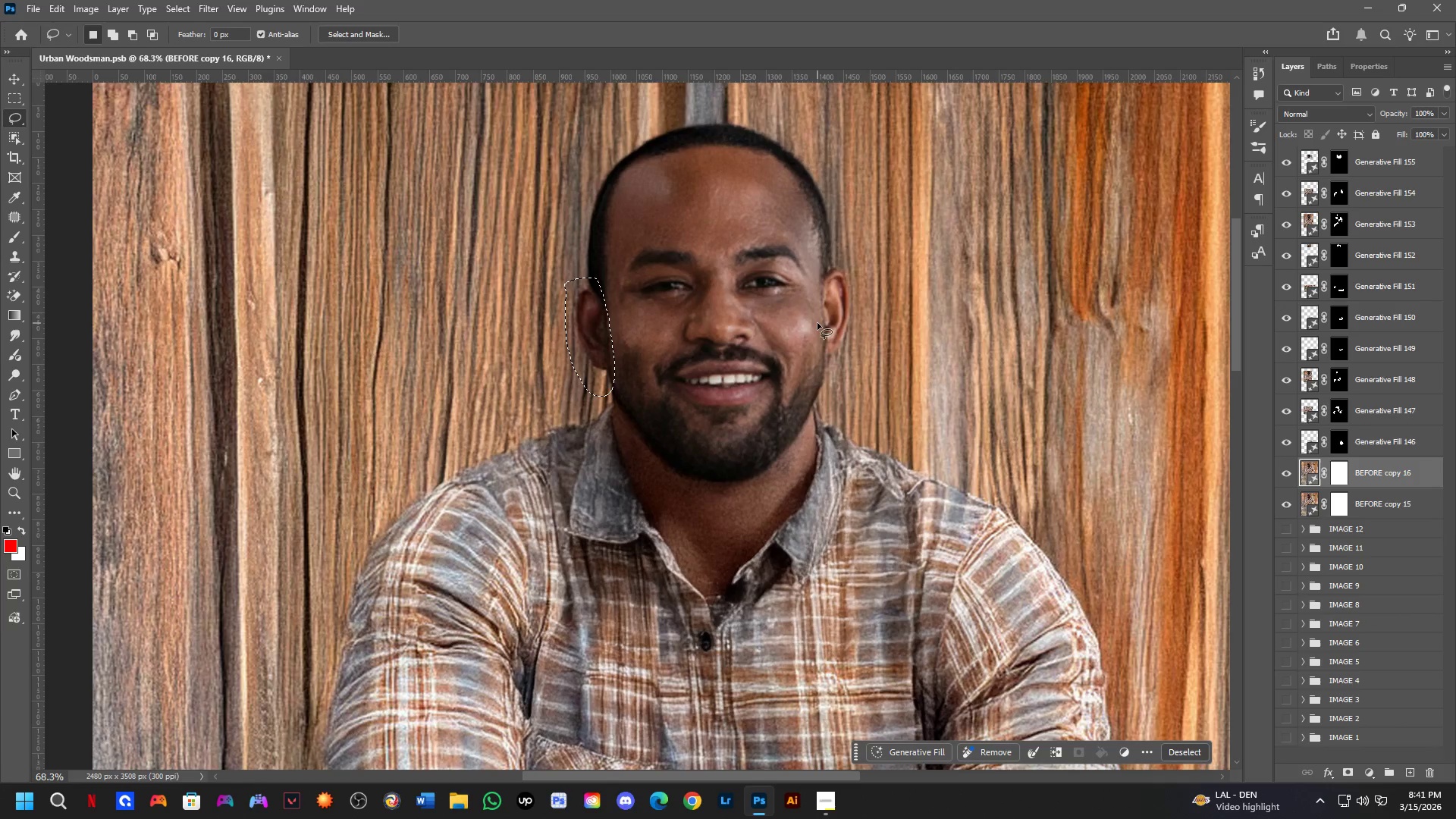 
key(Control+D)
 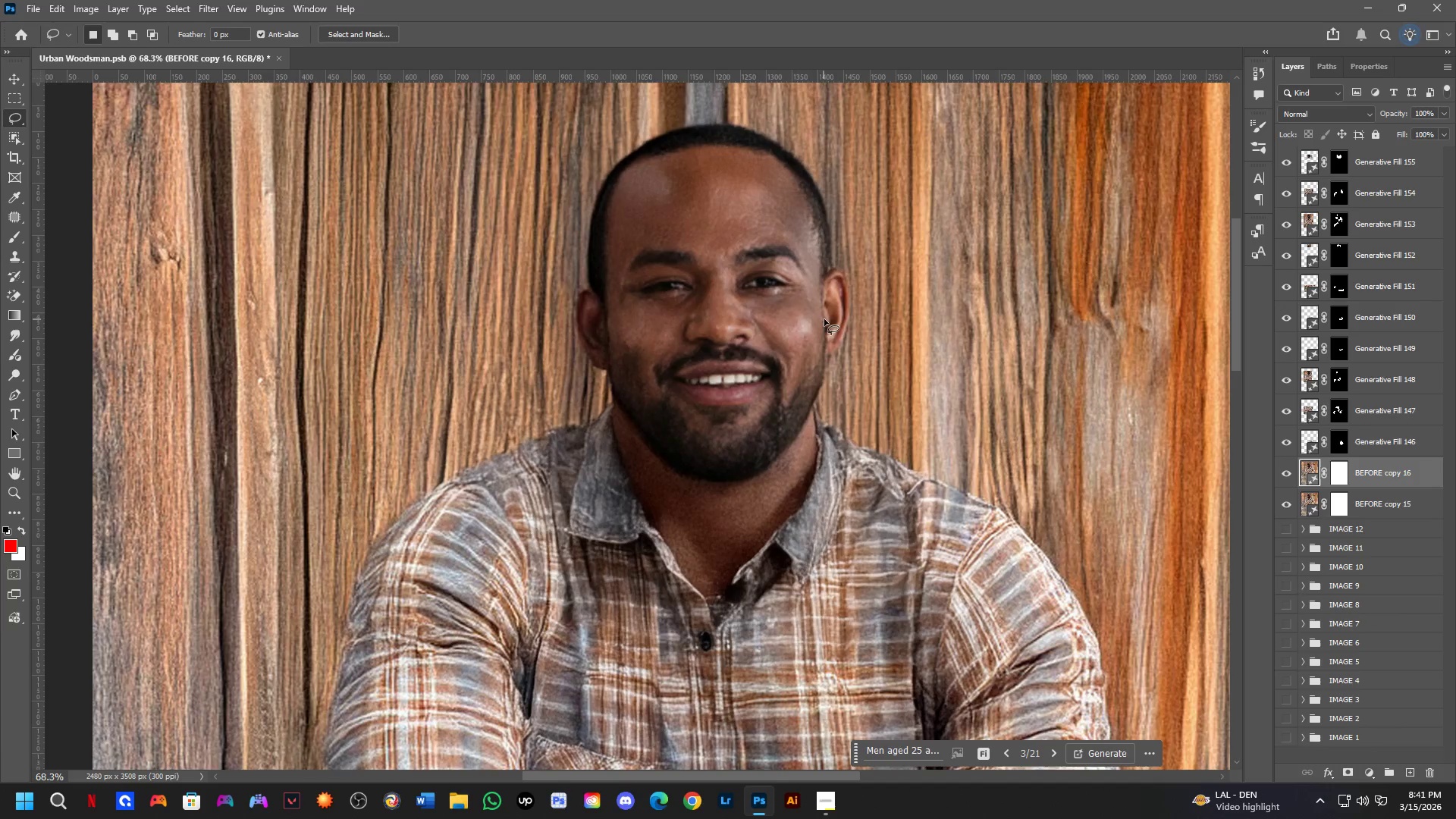 
hold_key(key=ControlLeft, duration=0.42)
left_click([840, 309])
 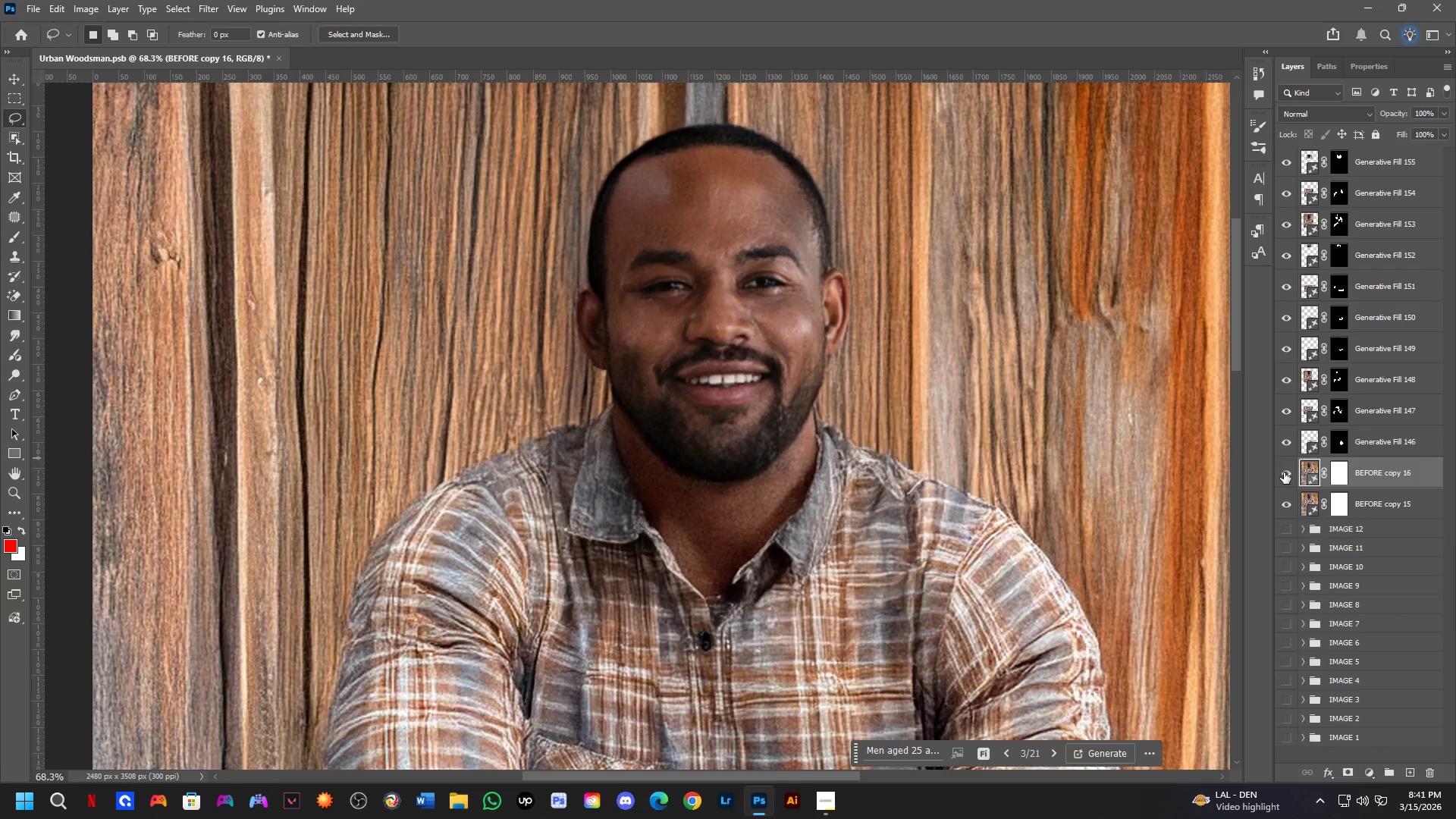 
double_click([1283, 472])
 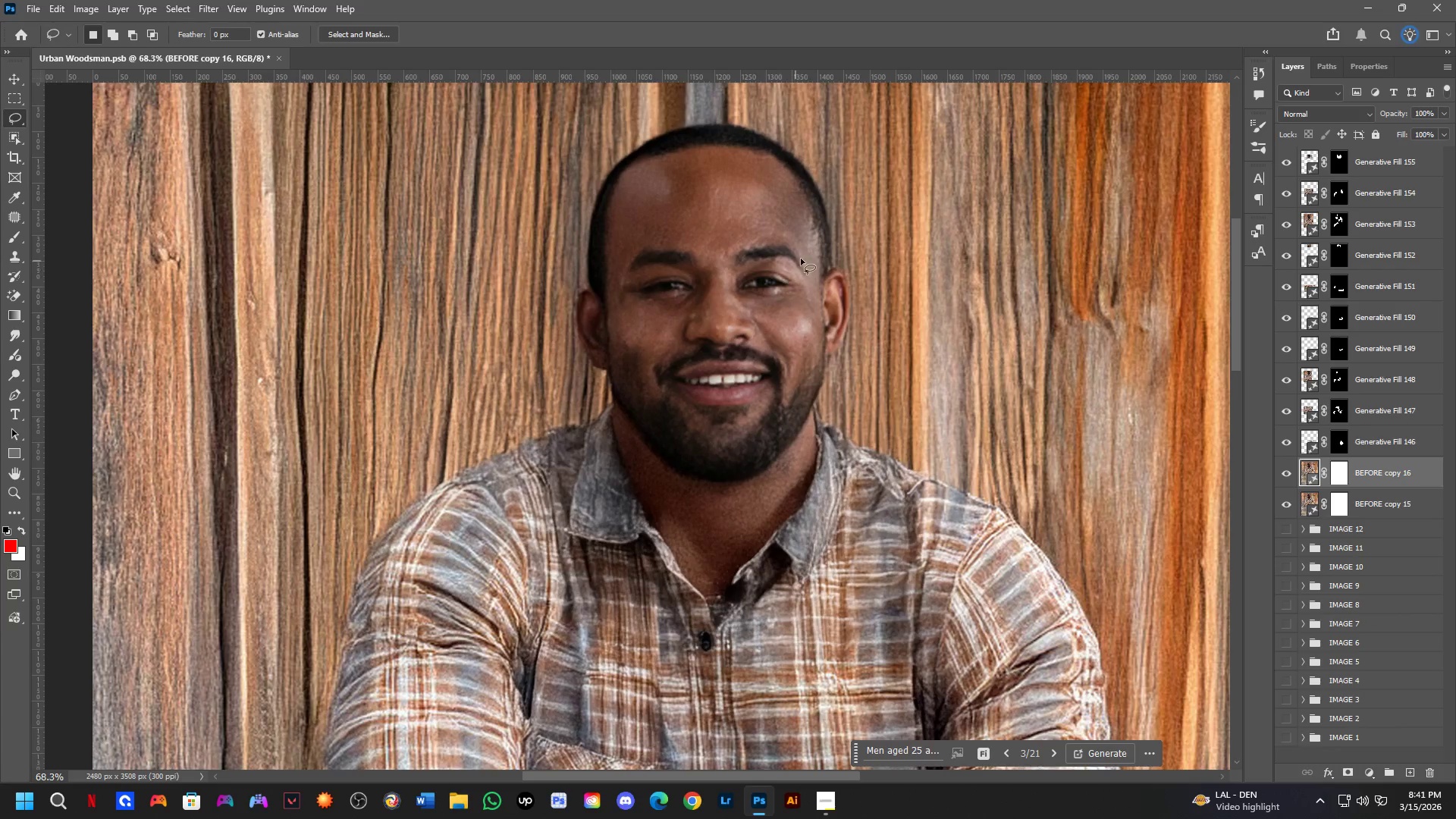 
left_click_drag(start_coordinate=[805, 258], to_coordinate=[849, 243])
 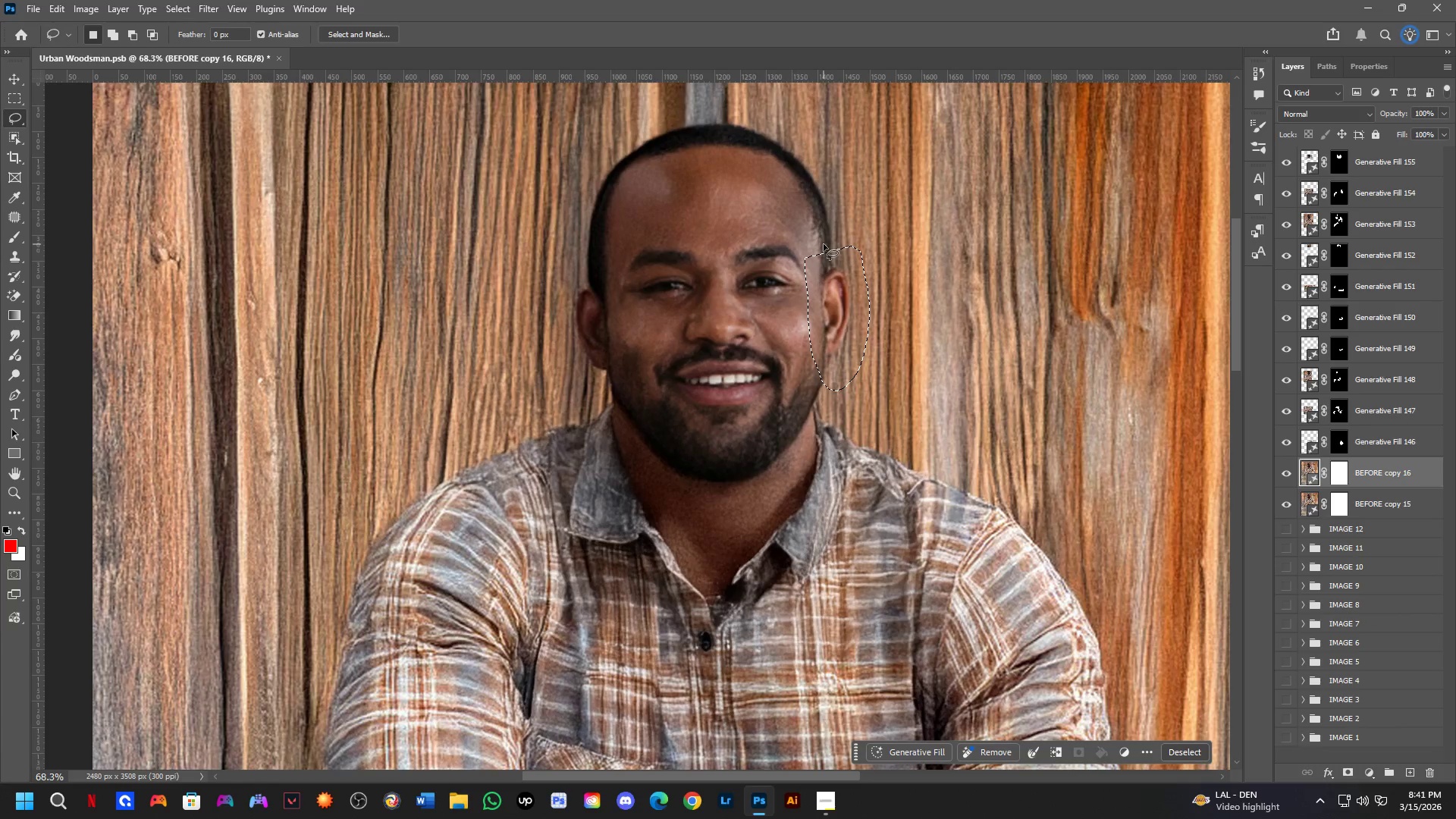 
key(Control+J)
 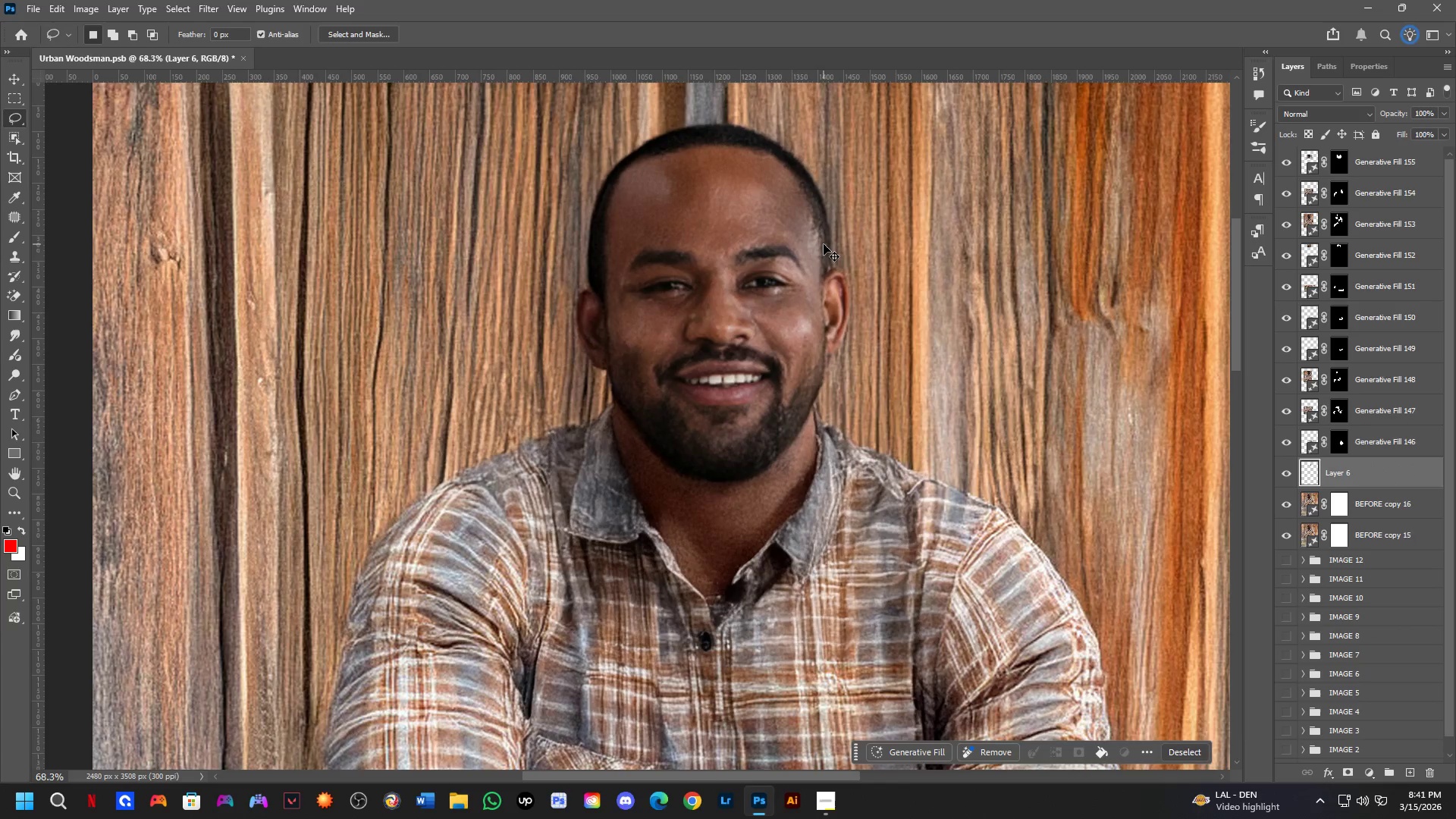 
key(Control+T)
 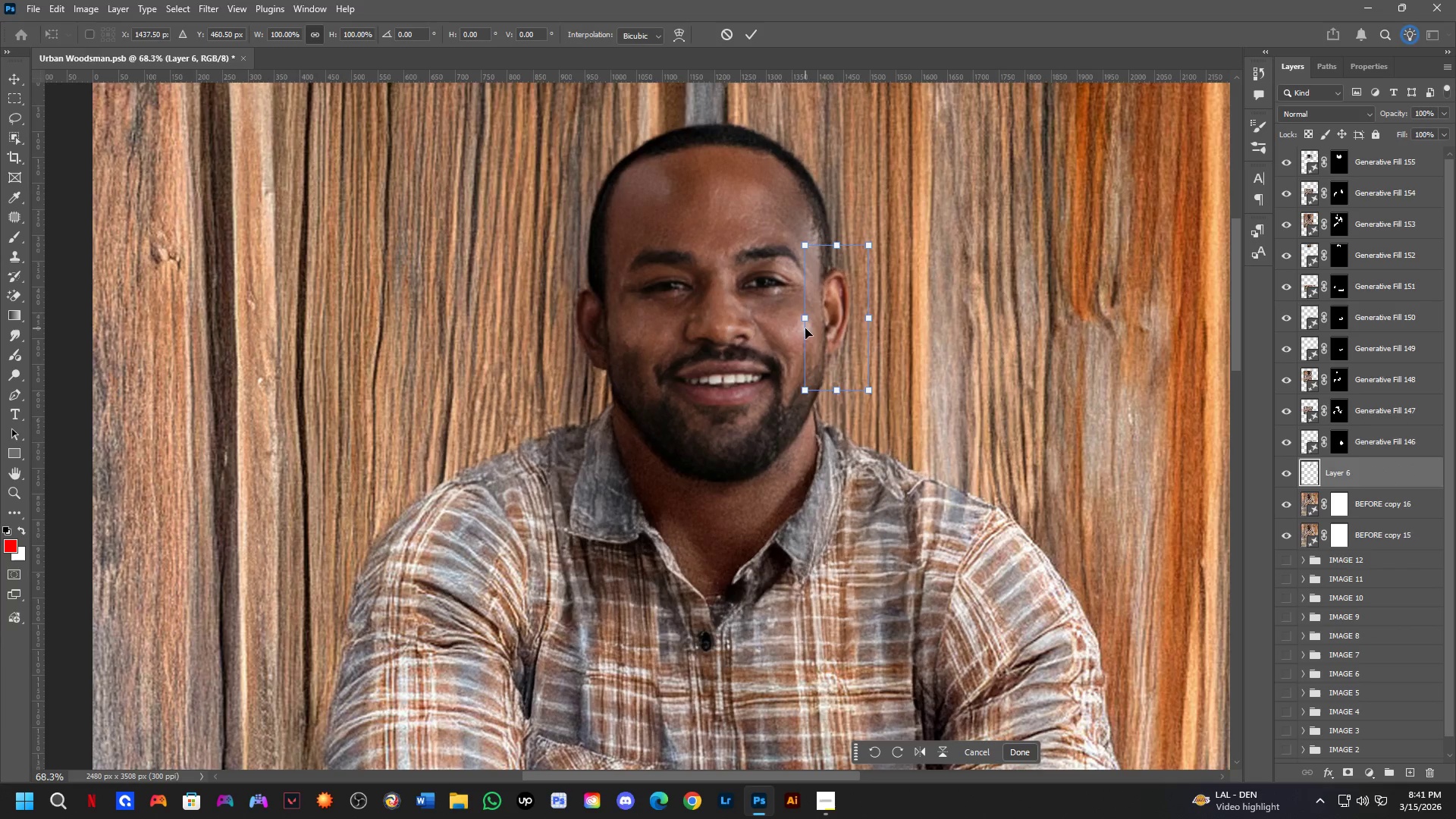 
right_click([838, 318])
 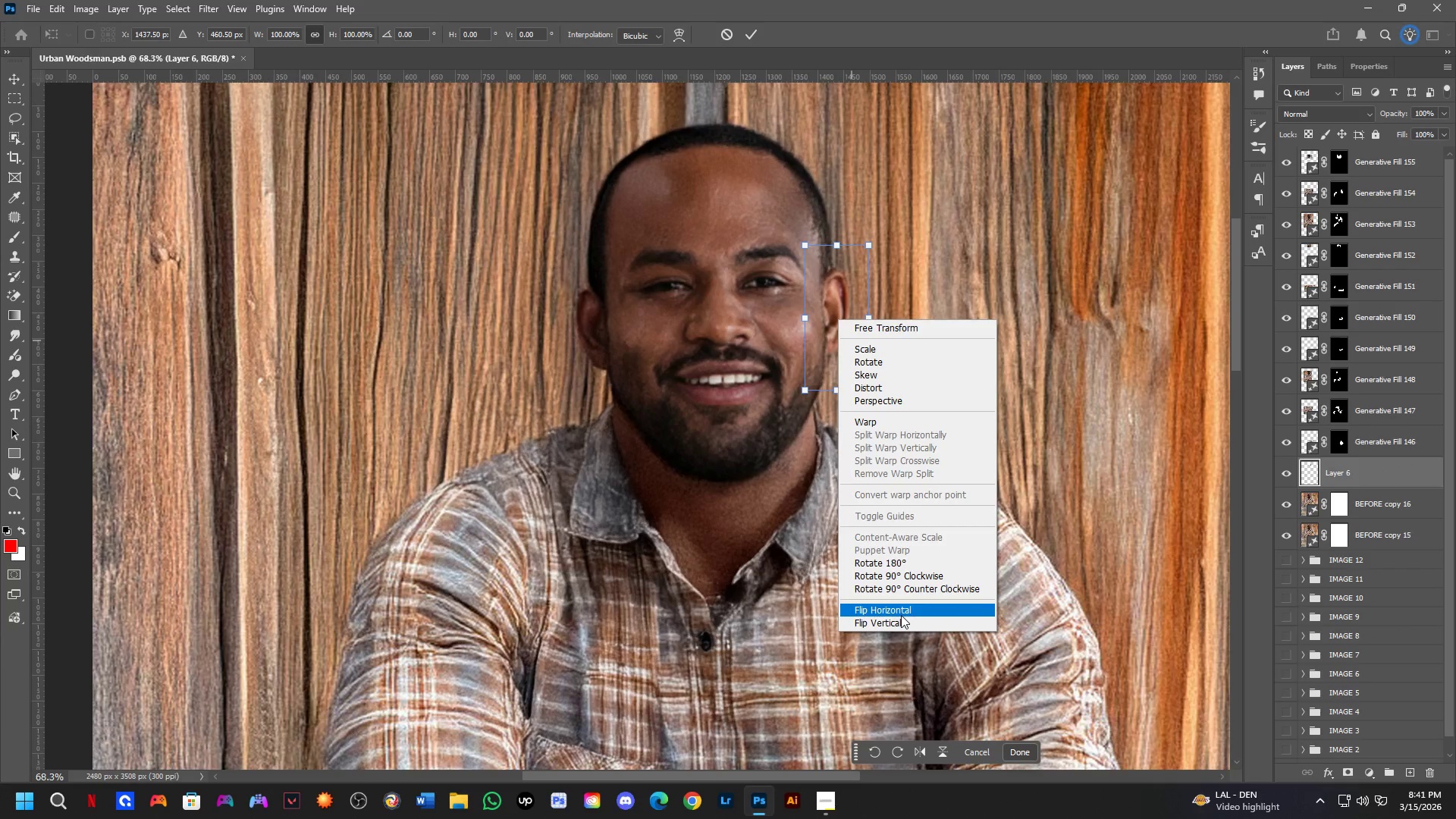 
left_click_drag(start_coordinate=[901, 615], to_coordinate=[901, 610])
 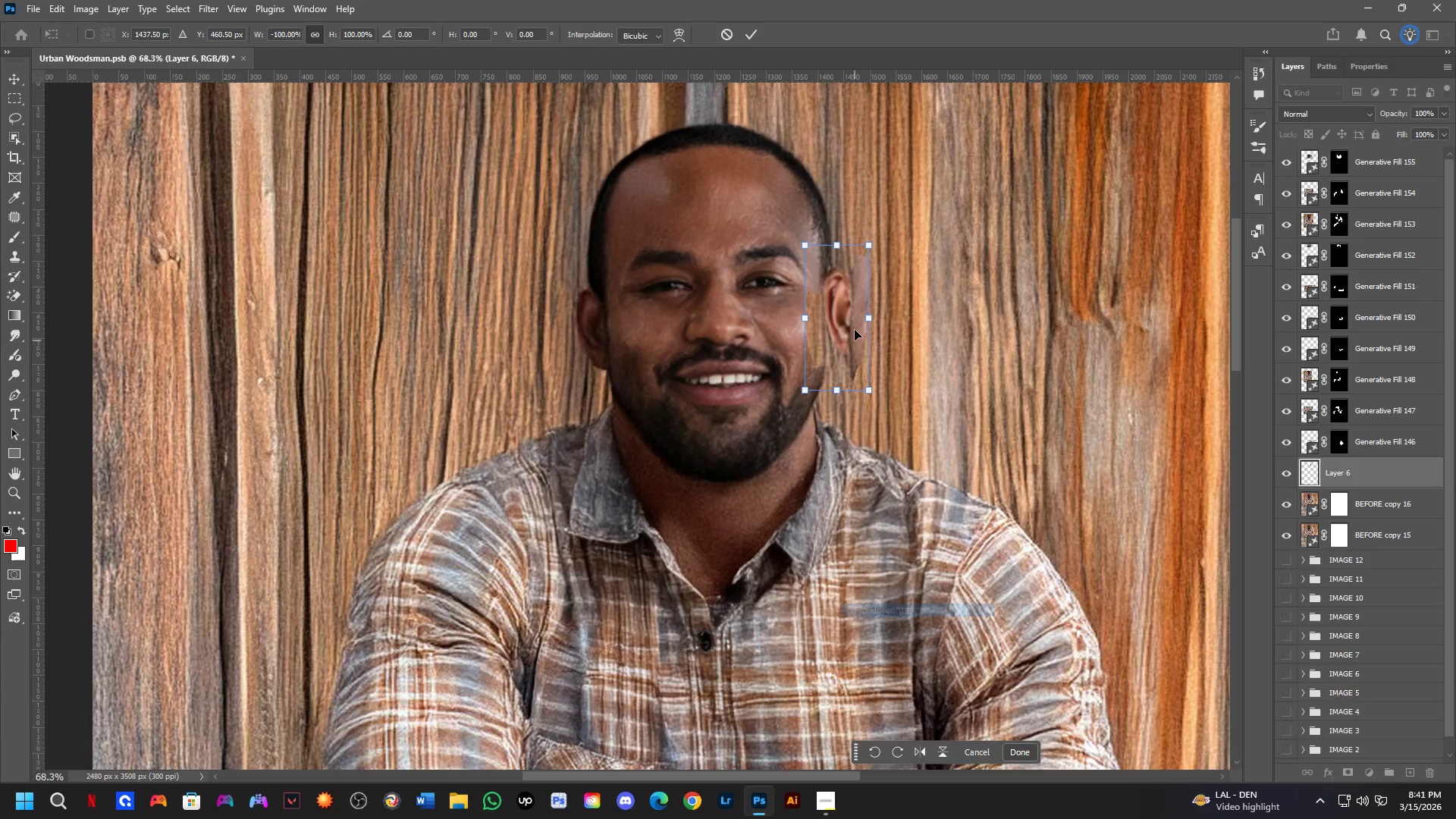 
hold_key(key=ShiftLeft, duration=1.44)
left_click_drag(start_coordinate=[838, 314], to_coordinate=[582, 309])
 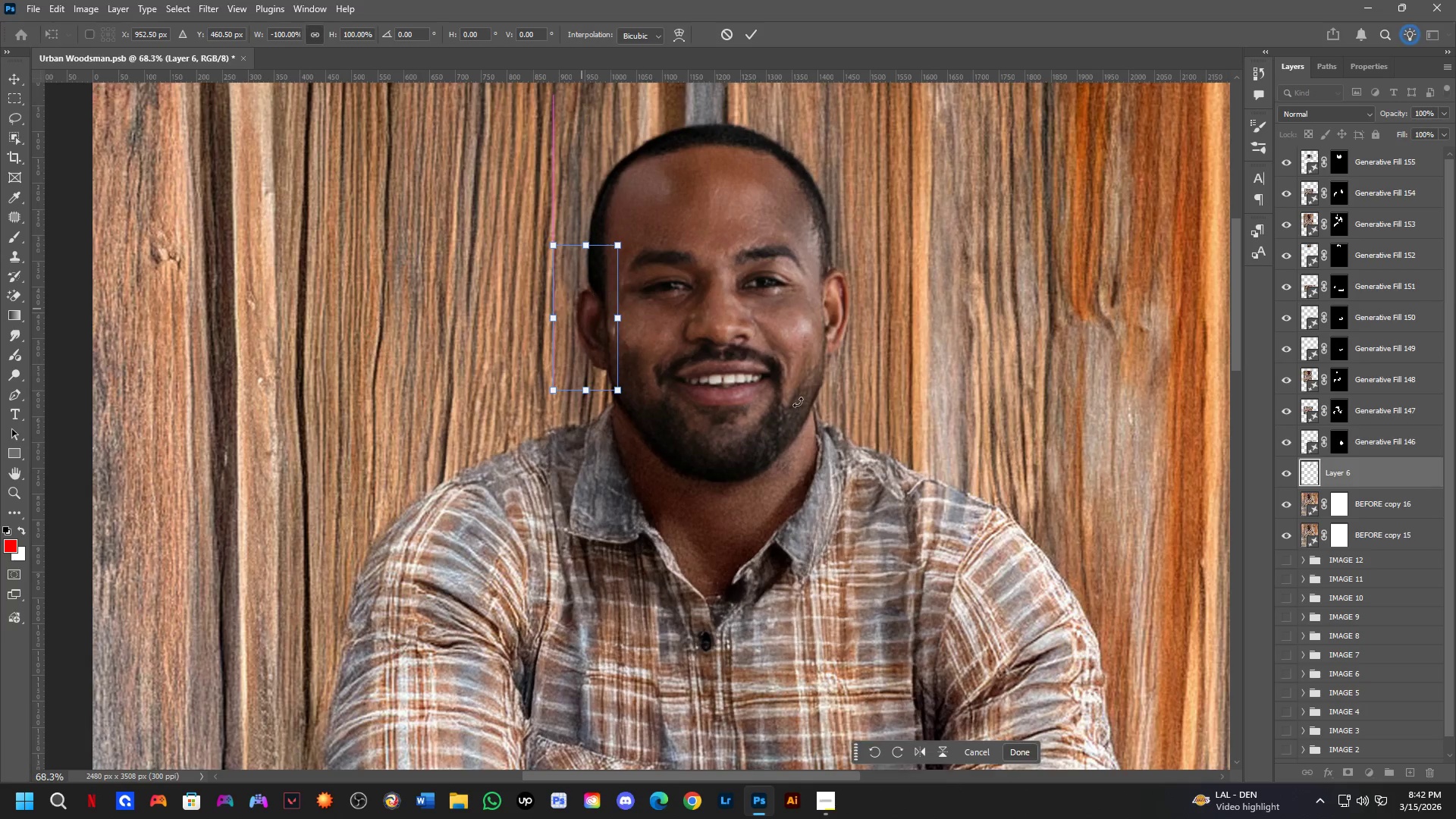 
hold_key(key=ShiftLeft, duration=24.81)
left_click_drag(start_coordinate=[1400, 472], to_coordinate=[1410, 127])
 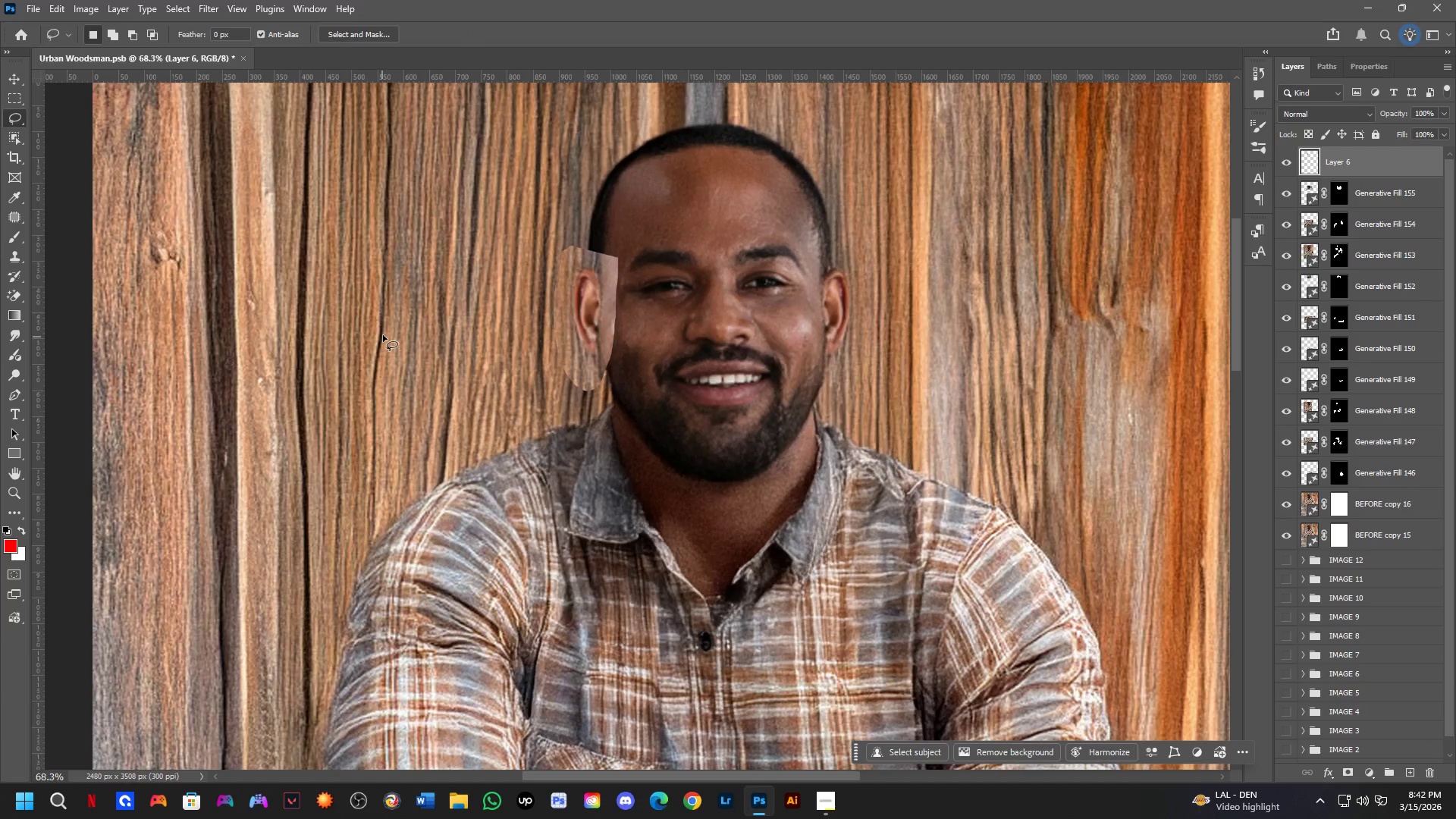 
scroll: coordinate [511, 322], scroll_direction: up, amount: 2.0
 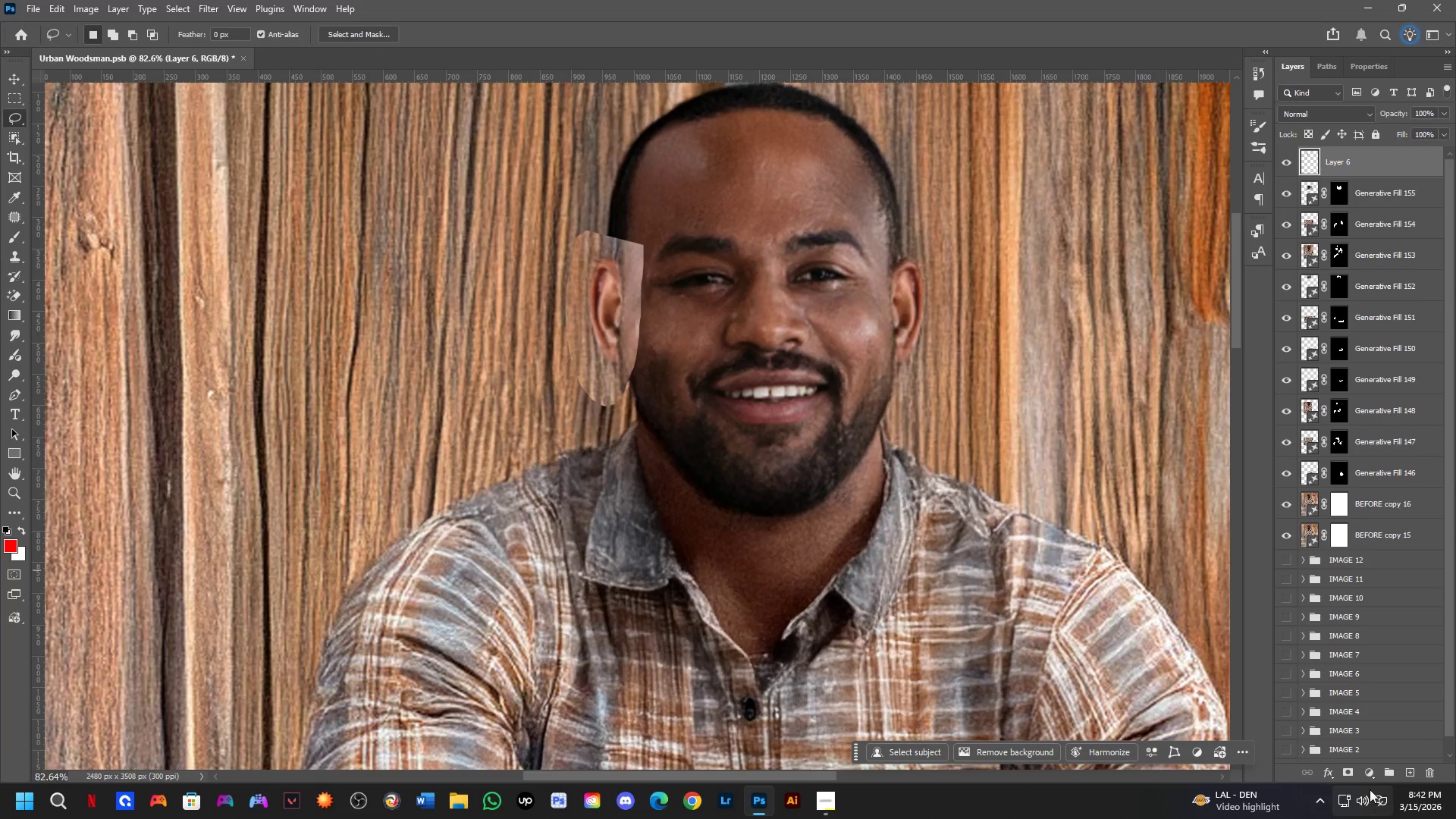 
left_click([1370, 775])
 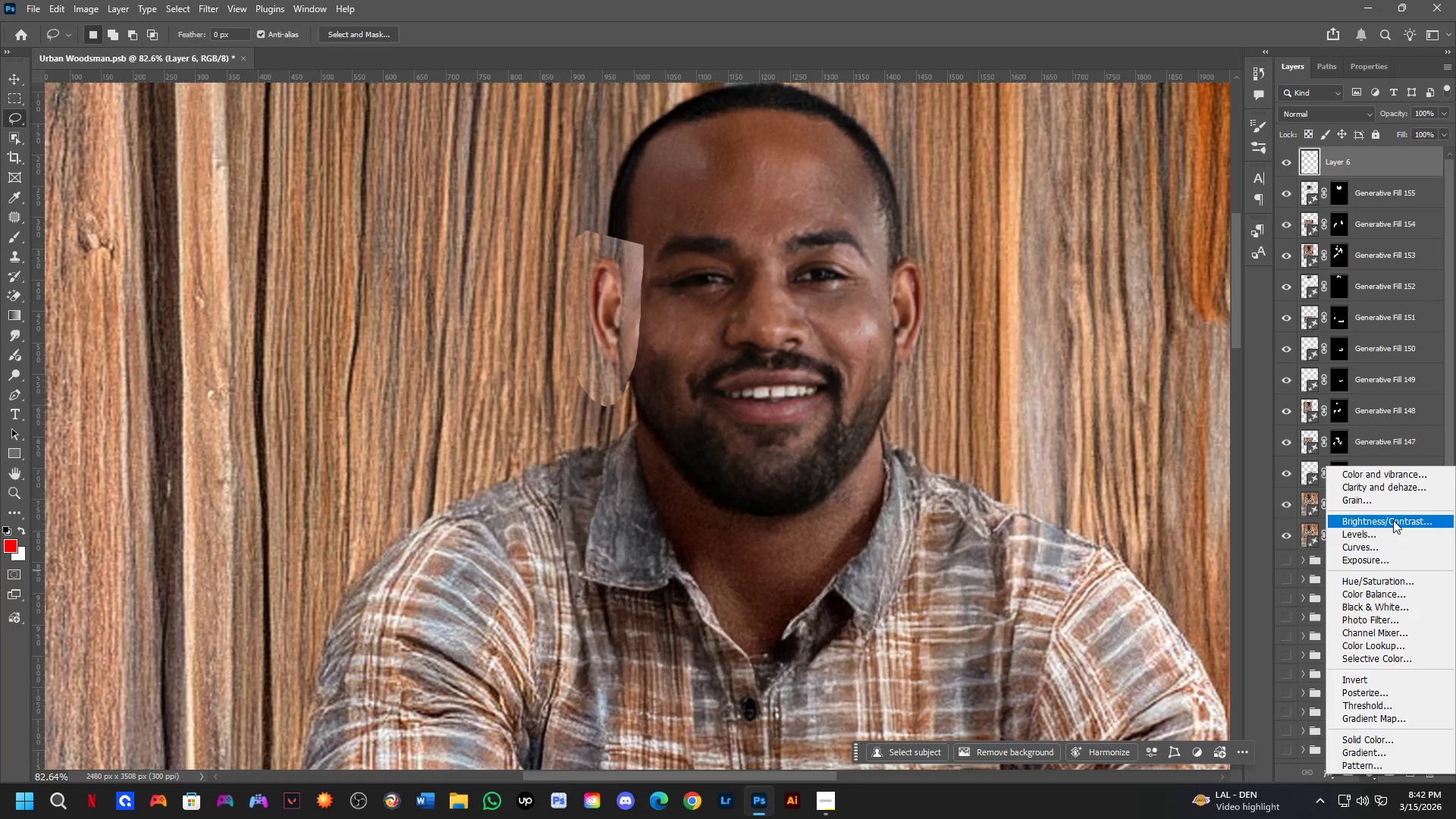 
left_click([1394, 527])
 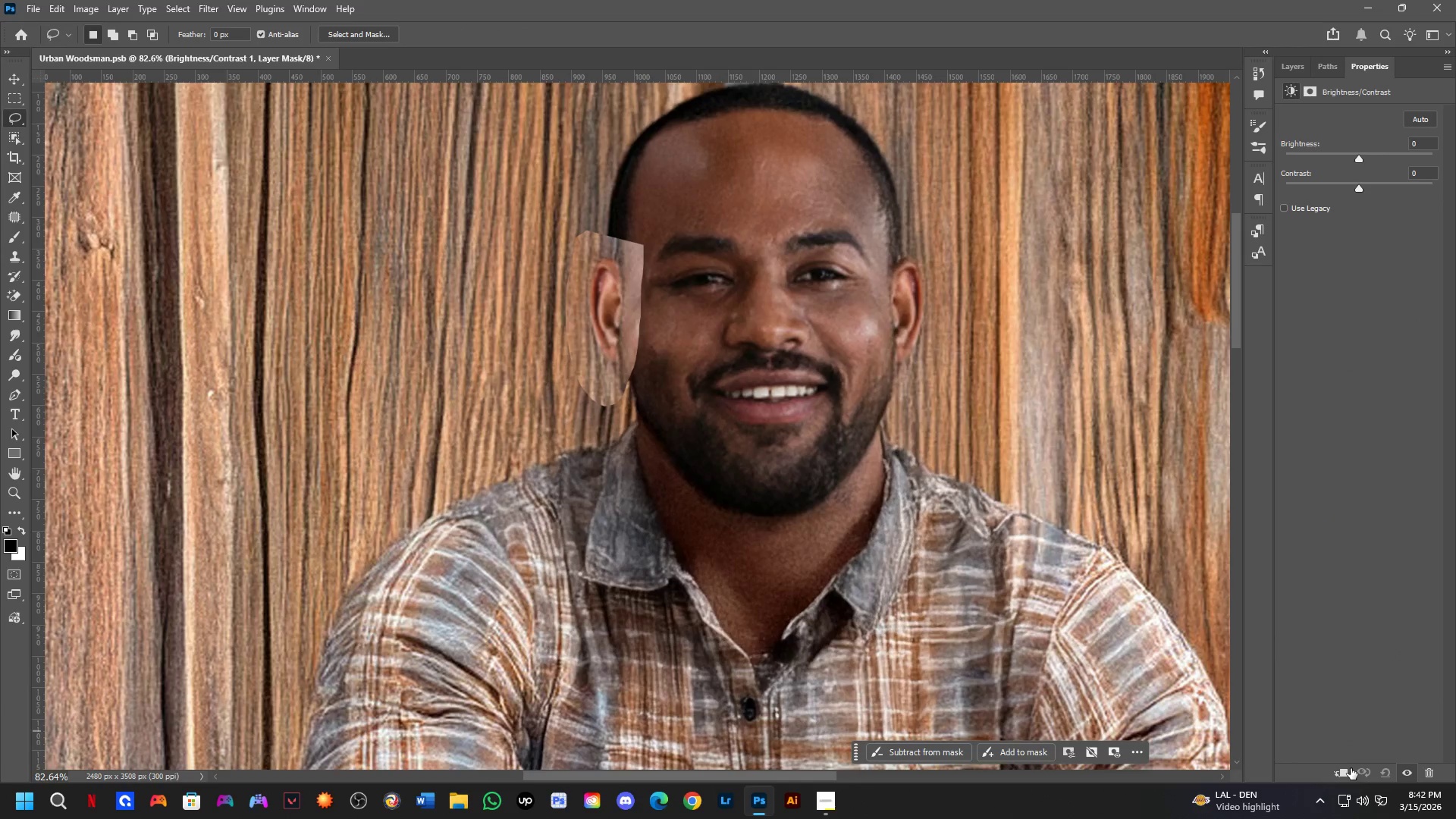 
left_click_drag(start_coordinate=[1348, 774], to_coordinate=[1346, 767])
 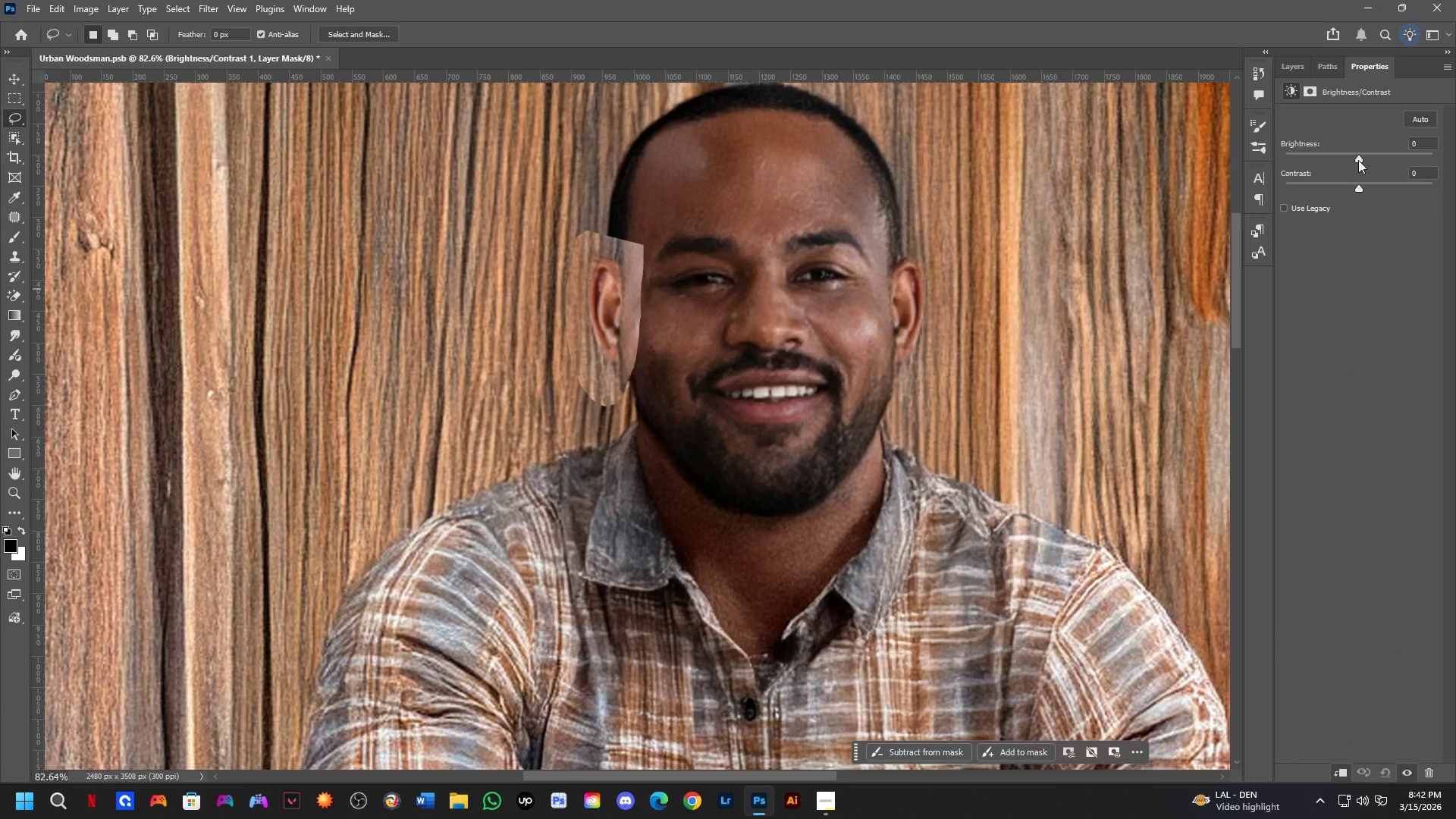 
left_click_drag(start_coordinate=[1358, 160], to_coordinate=[1296, 168])
 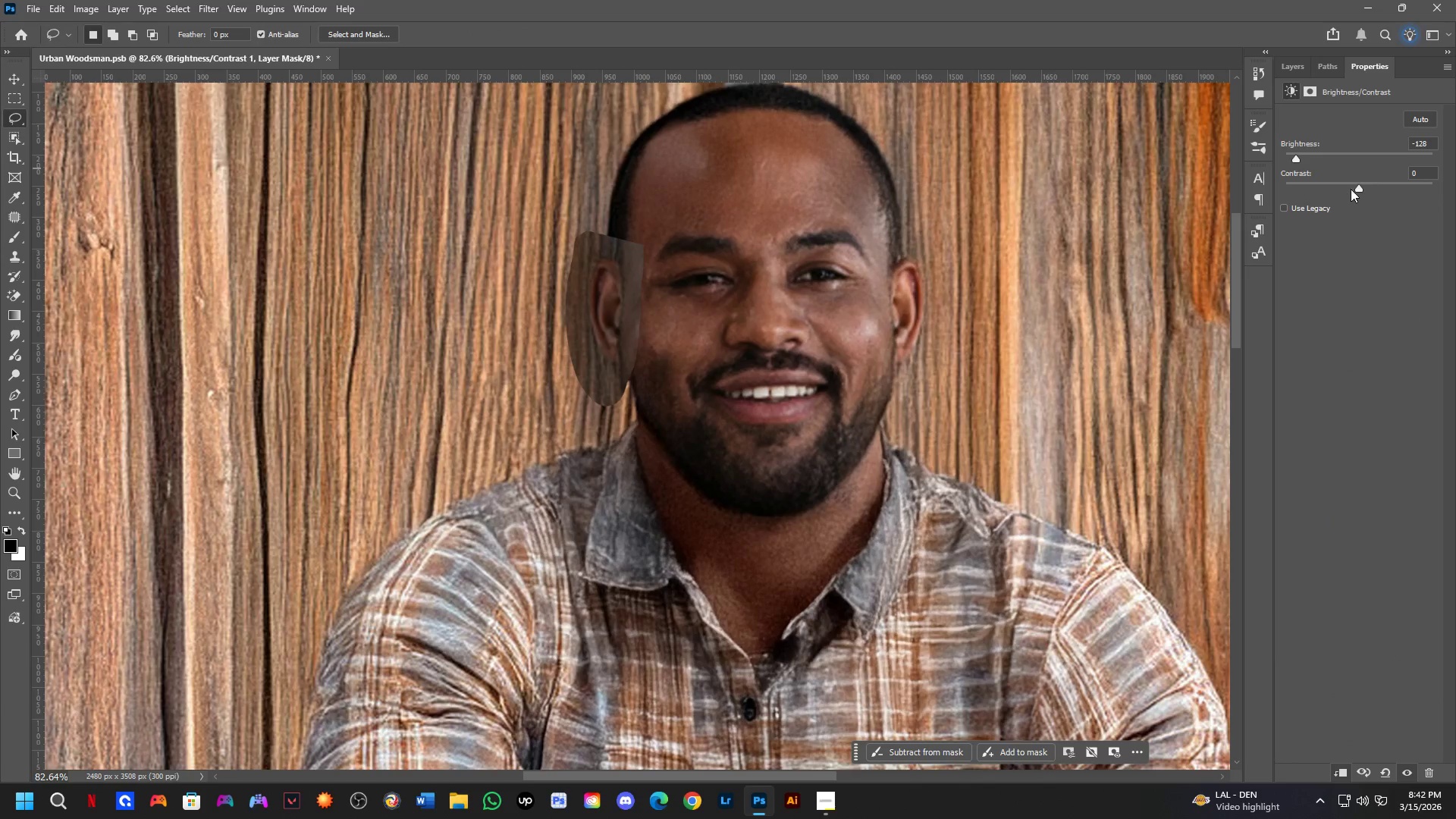 
left_click_drag(start_coordinate=[1361, 186], to_coordinate=[1380, 180])
 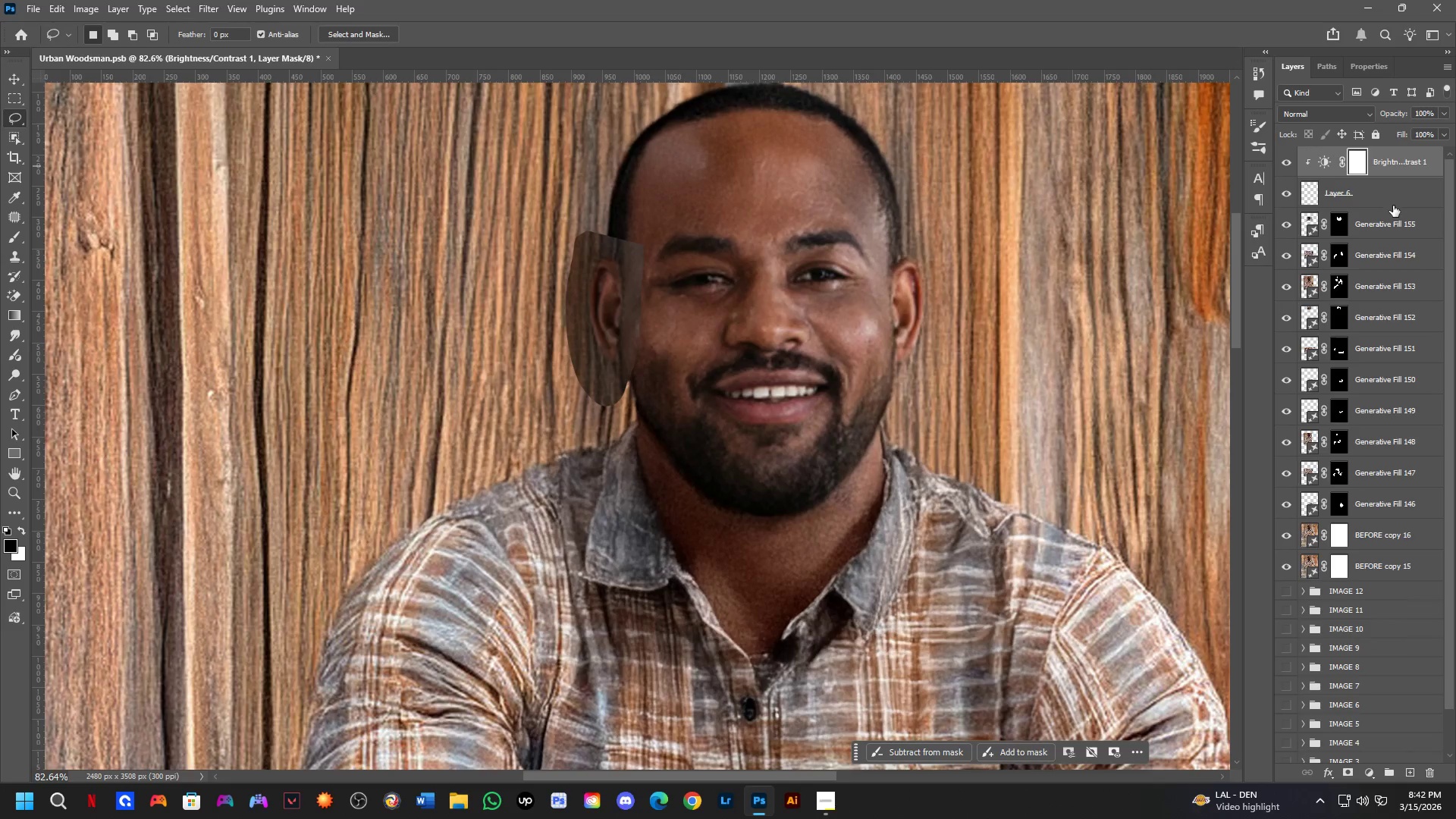 
left_click([1383, 196])
 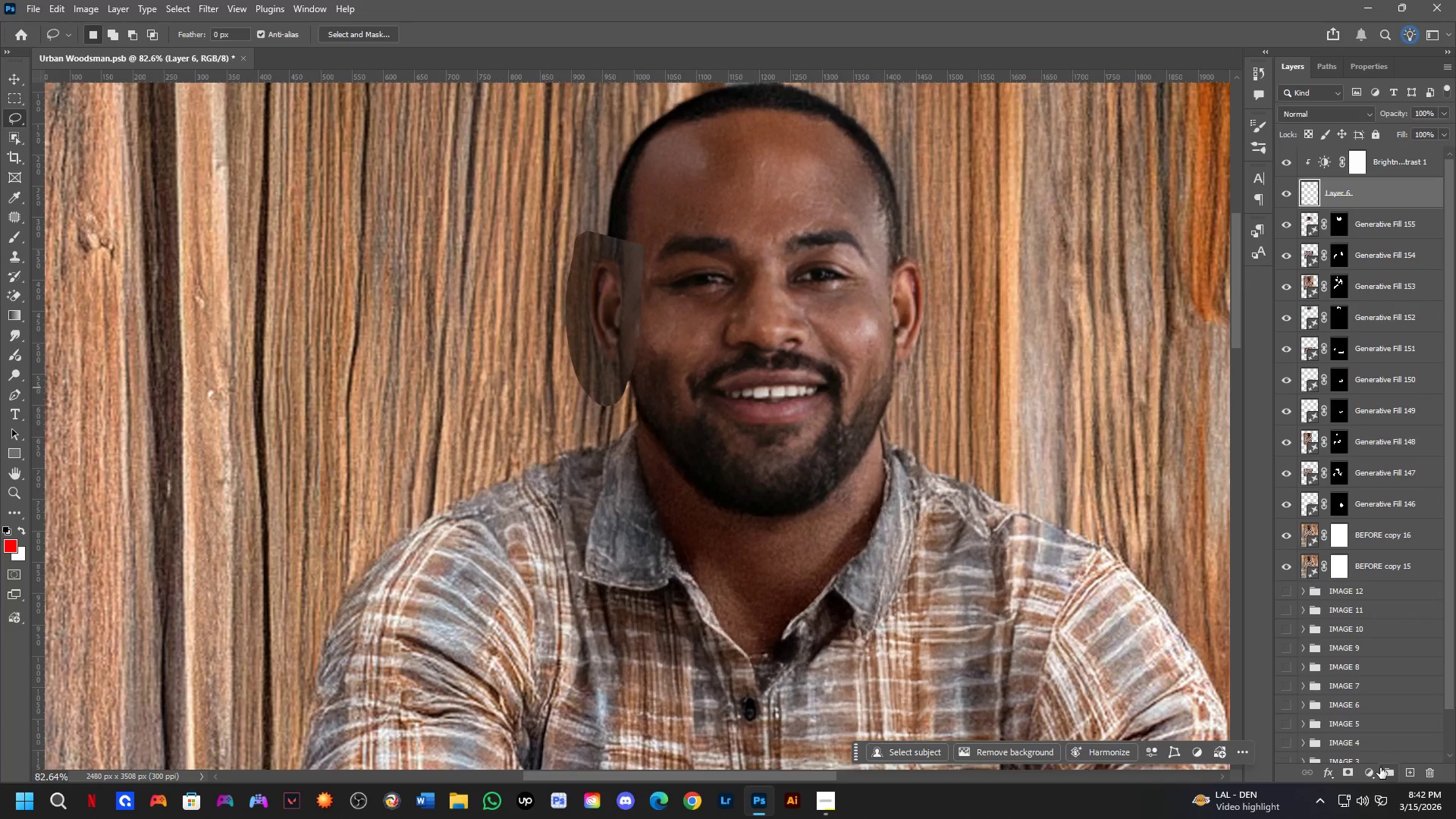 
left_click([1351, 767])
 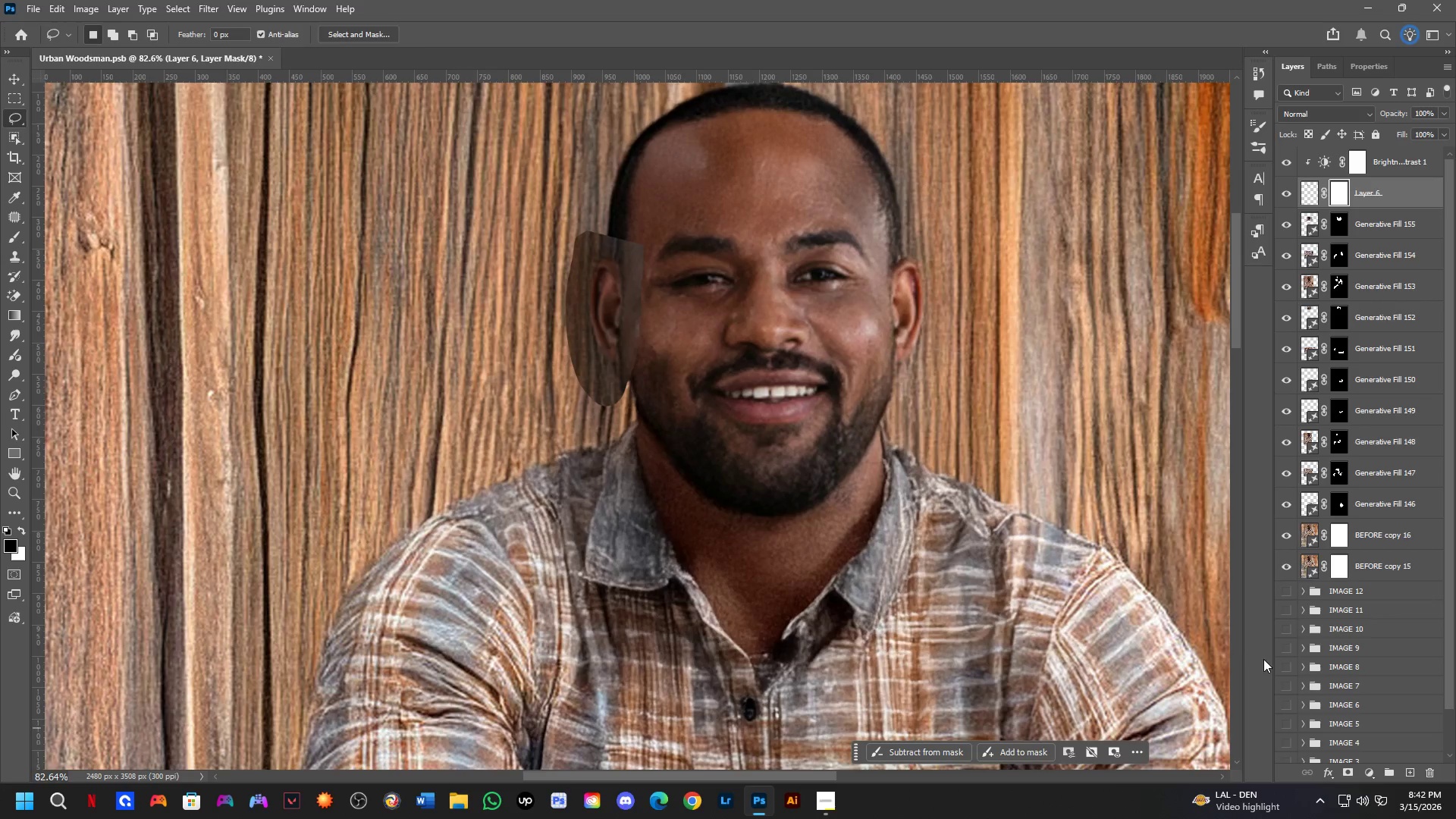 
key(B)
 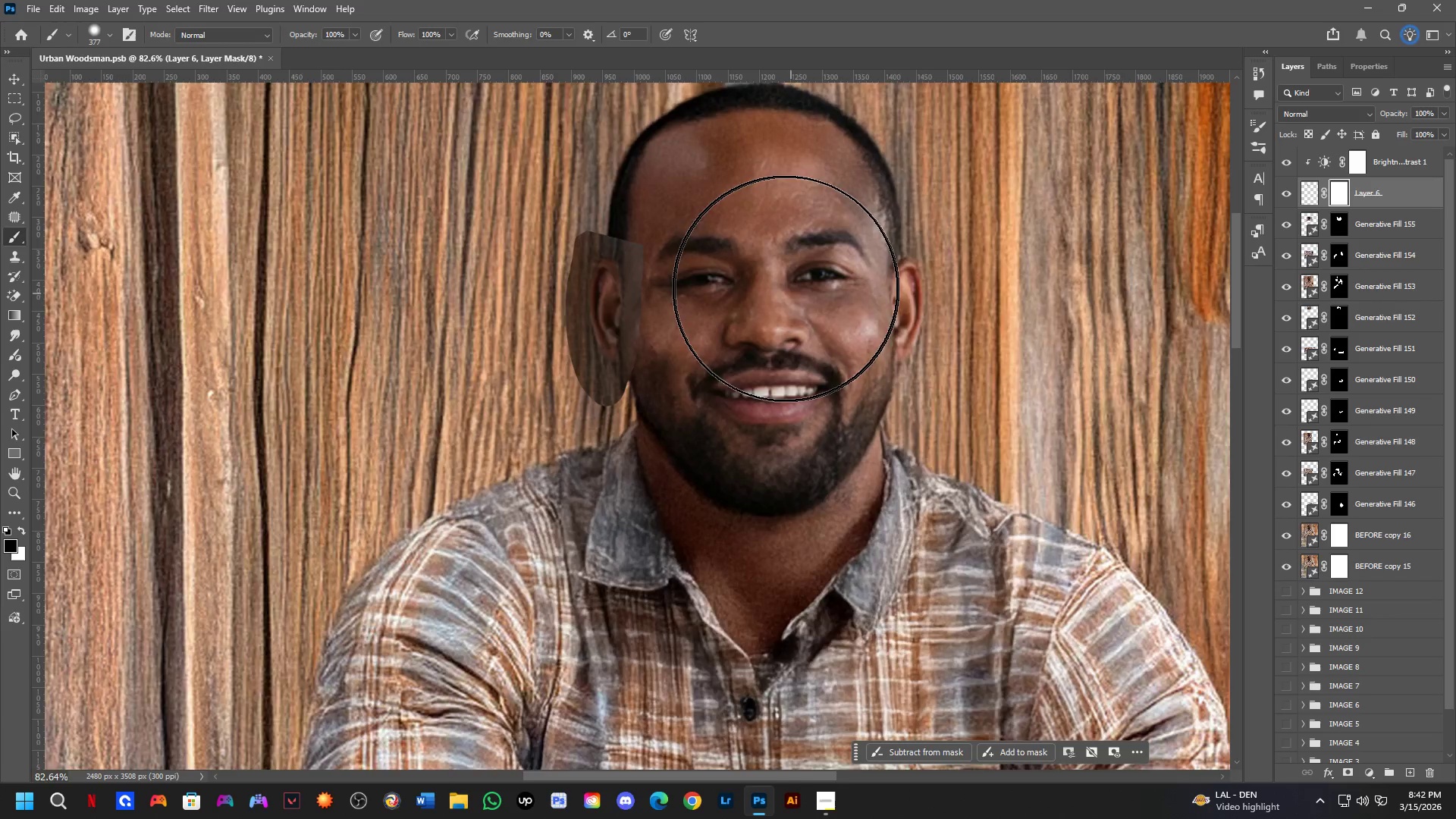 
hold_key(key=AltLeft, duration=0.88)
 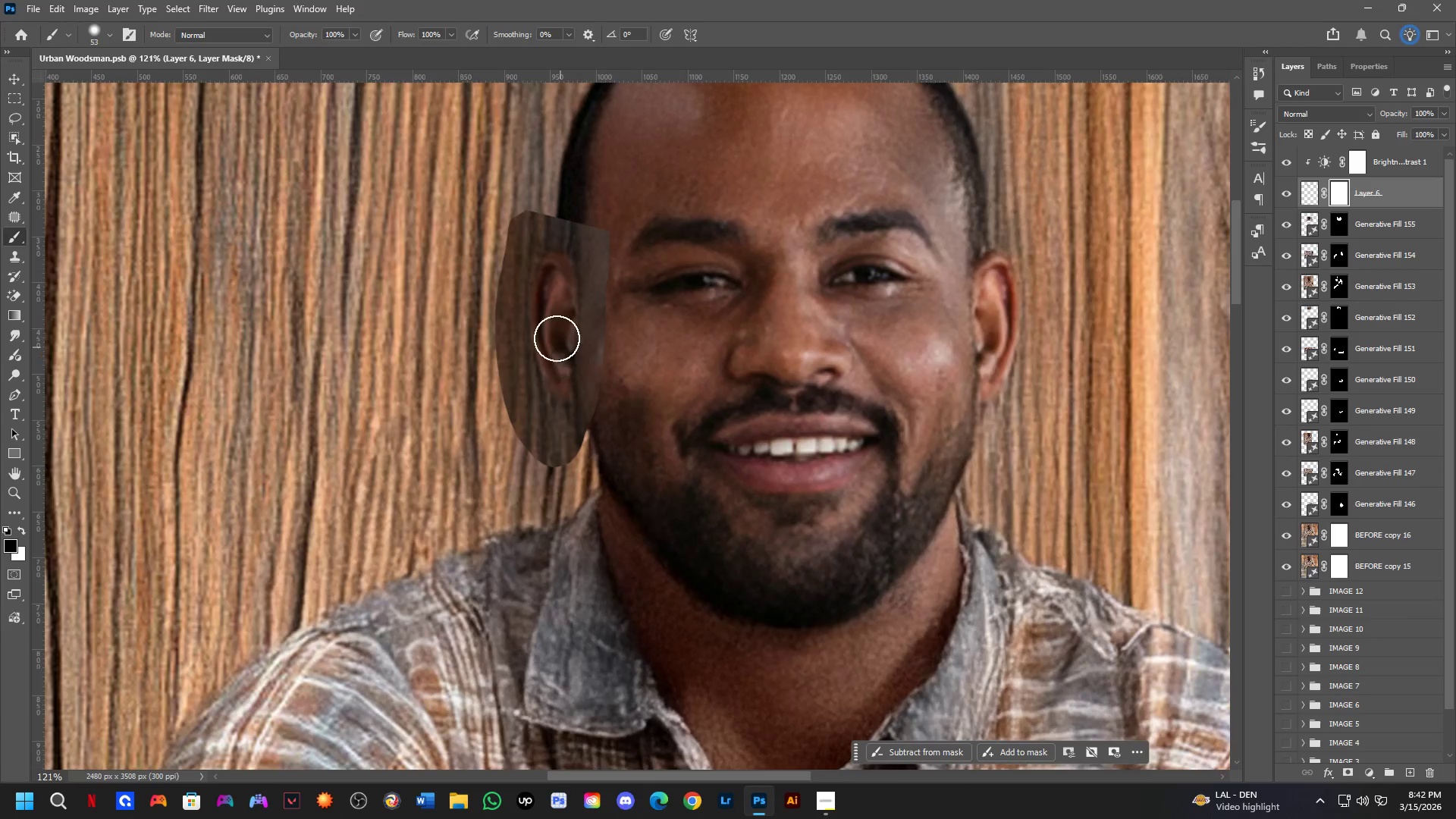 
scroll: coordinate [696, 280], scroll_direction: up, amount: 4.0
 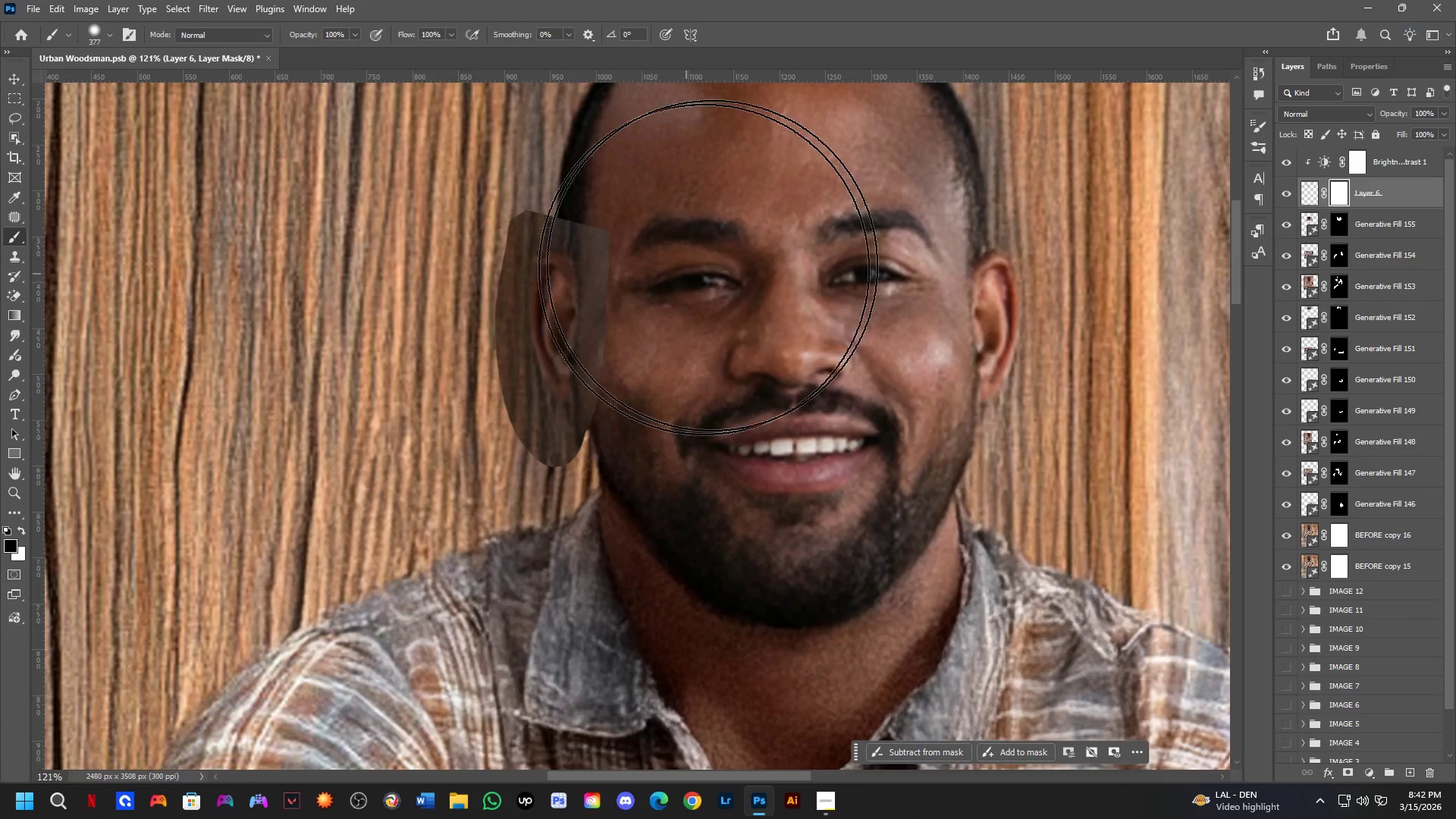 
hold_key(key=AltLeft, duration=0.38)
 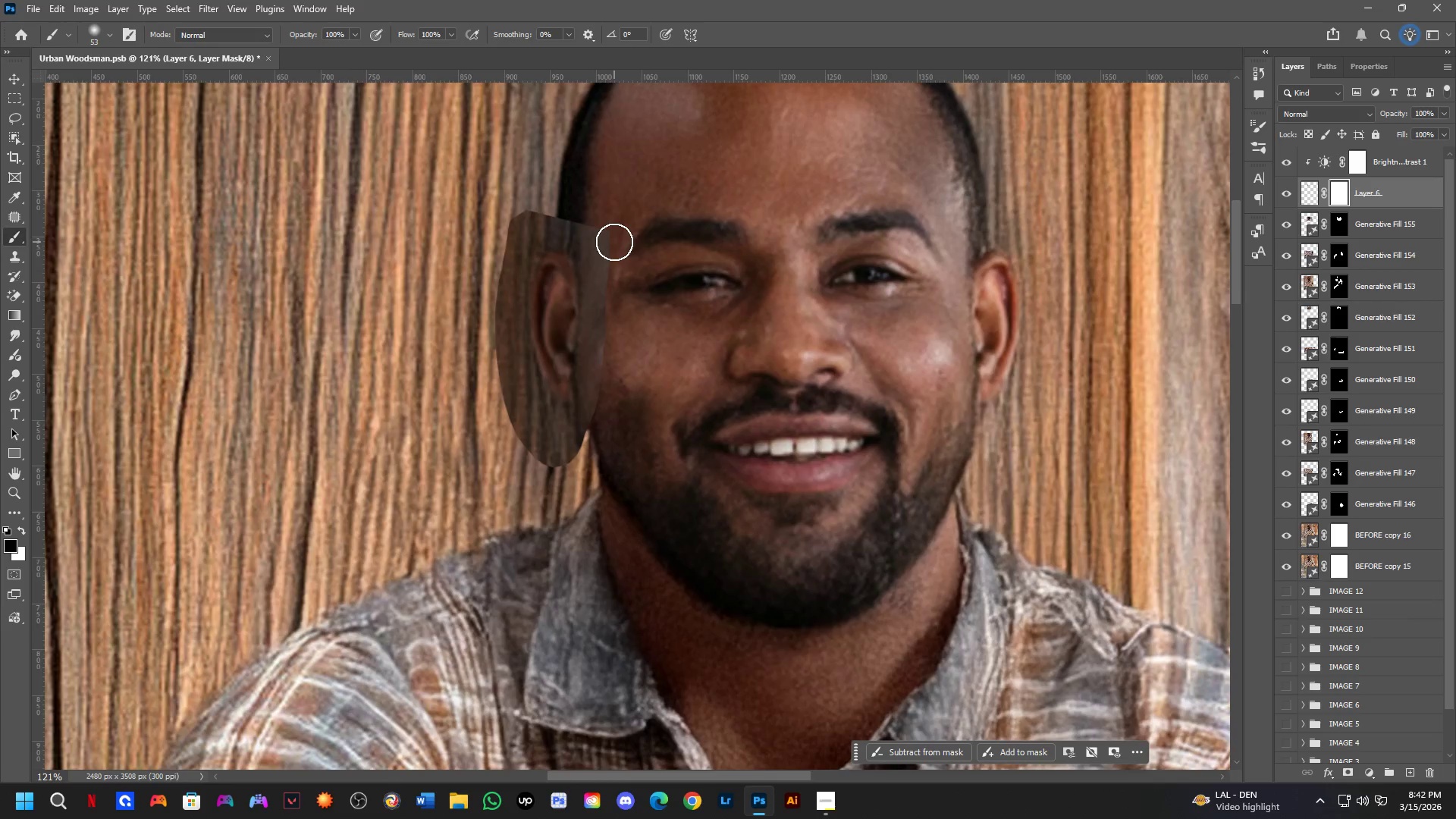 
key(Alt+AltLeft)
 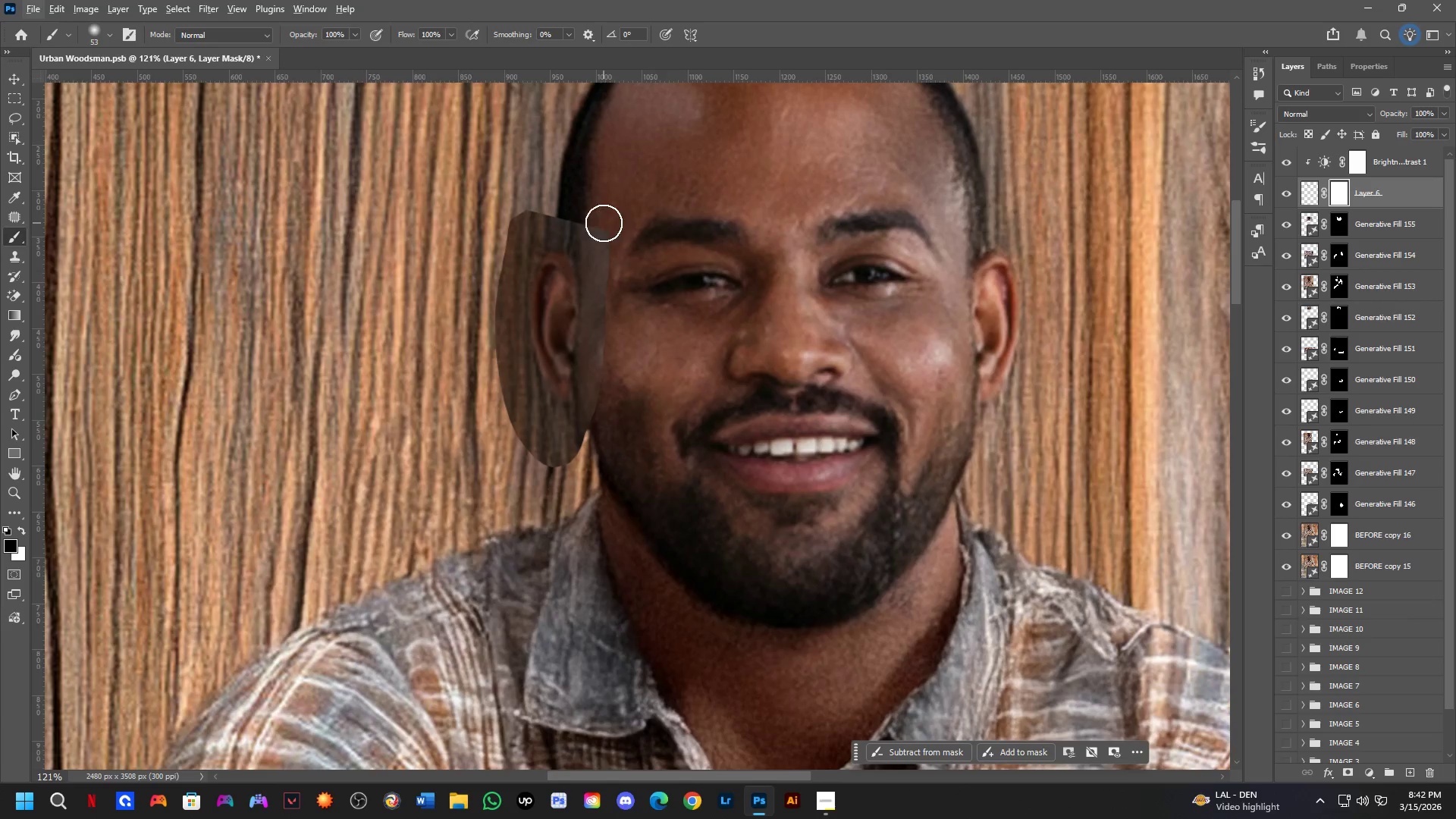 
key(Alt+AltLeft)
 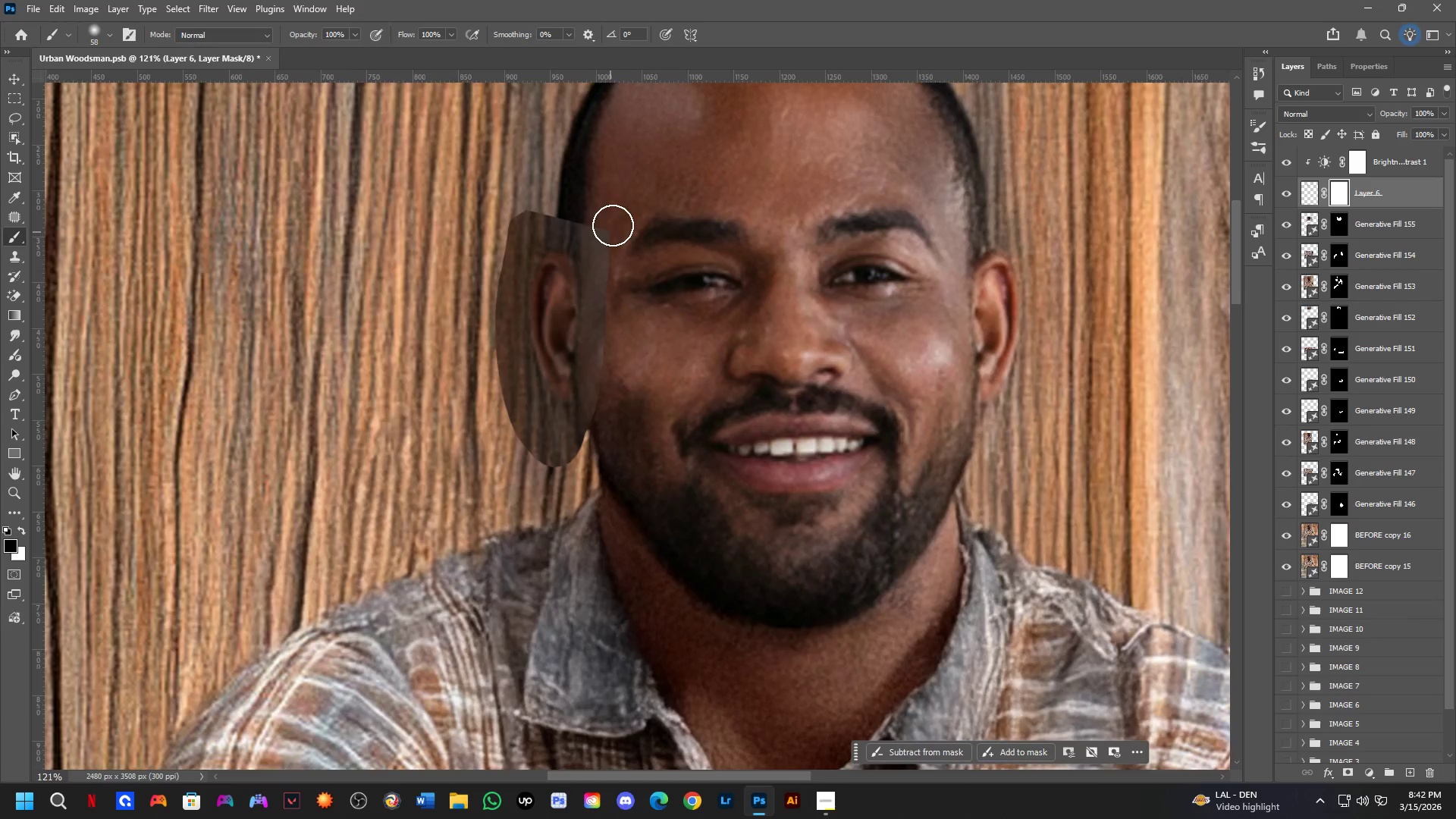 
left_click_drag(start_coordinate=[613, 224], to_coordinate=[603, 386])
 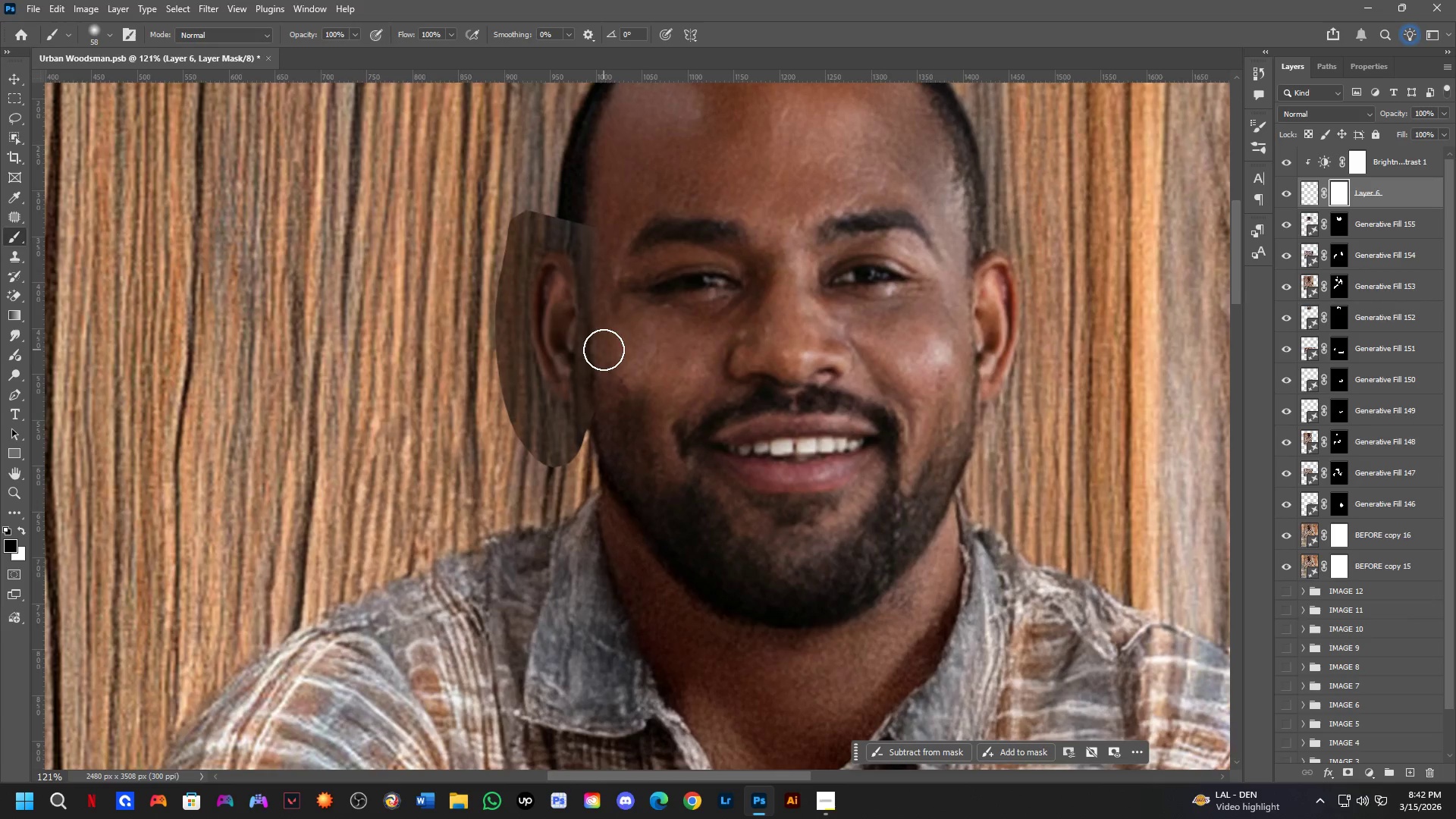 
key(Alt+AltLeft)
 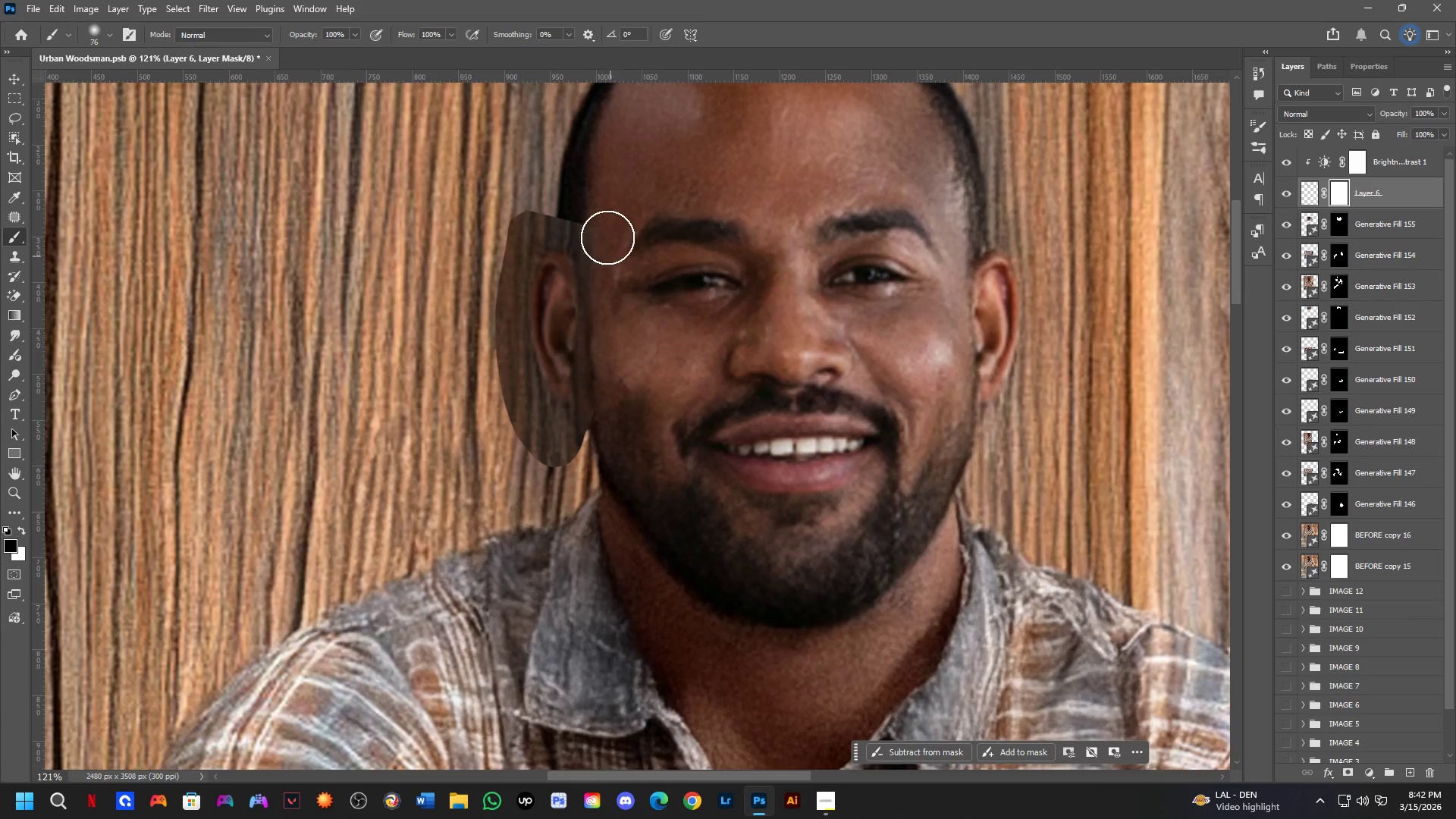 
left_click_drag(start_coordinate=[604, 212], to_coordinate=[500, 321])
 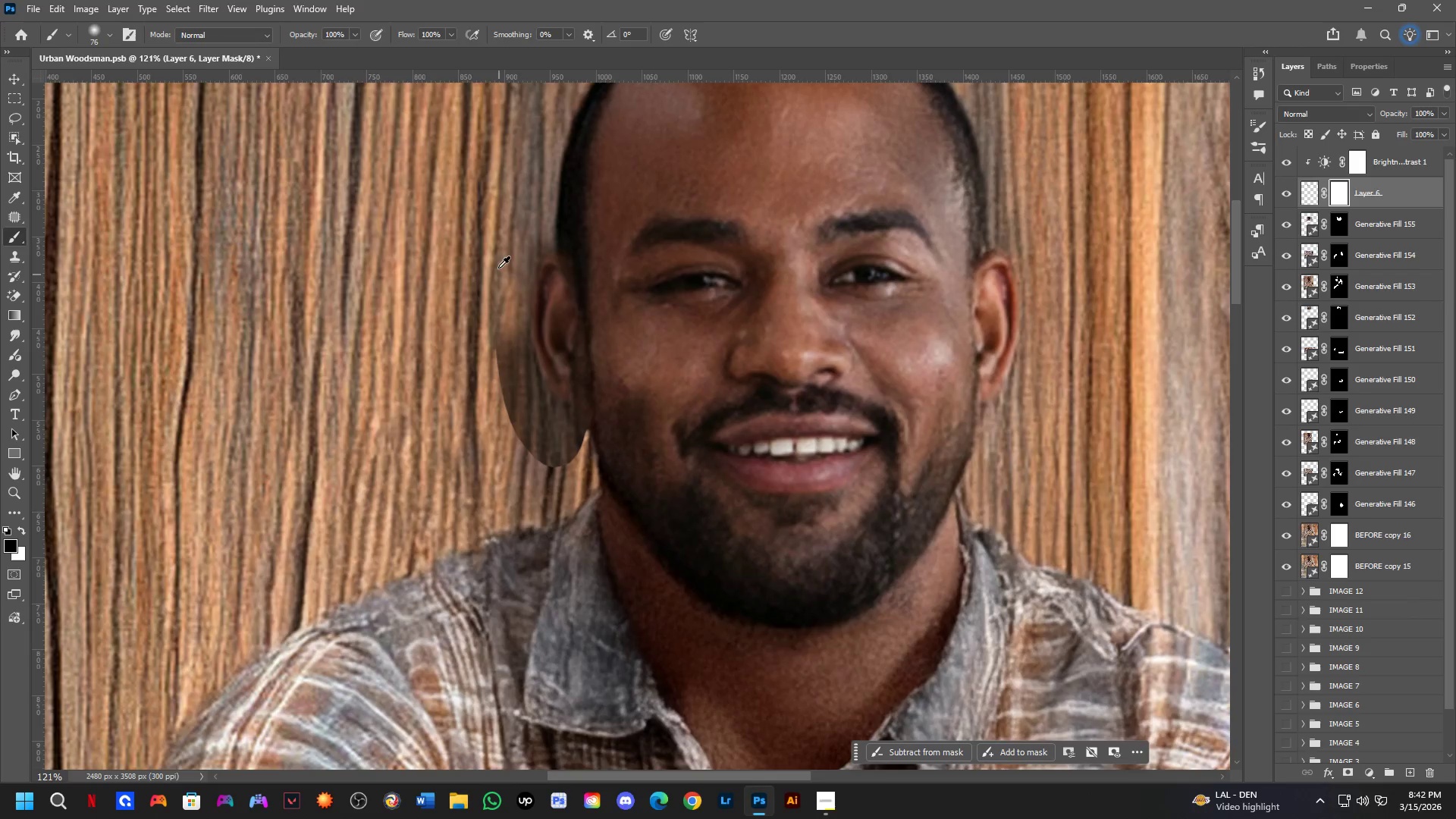 
key(Alt+AltLeft)
 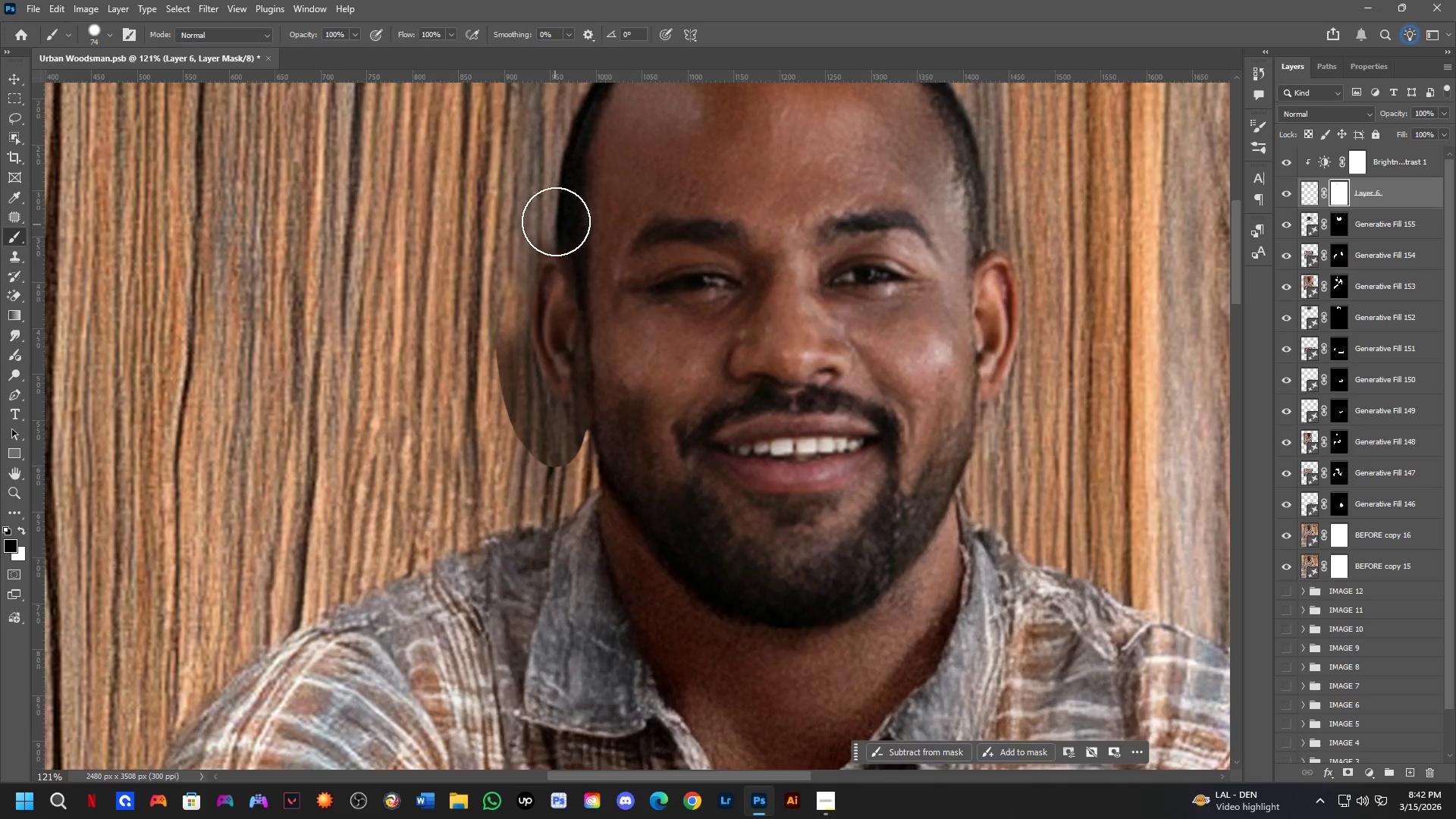 
left_click_drag(start_coordinate=[565, 216], to_coordinate=[605, 483])
 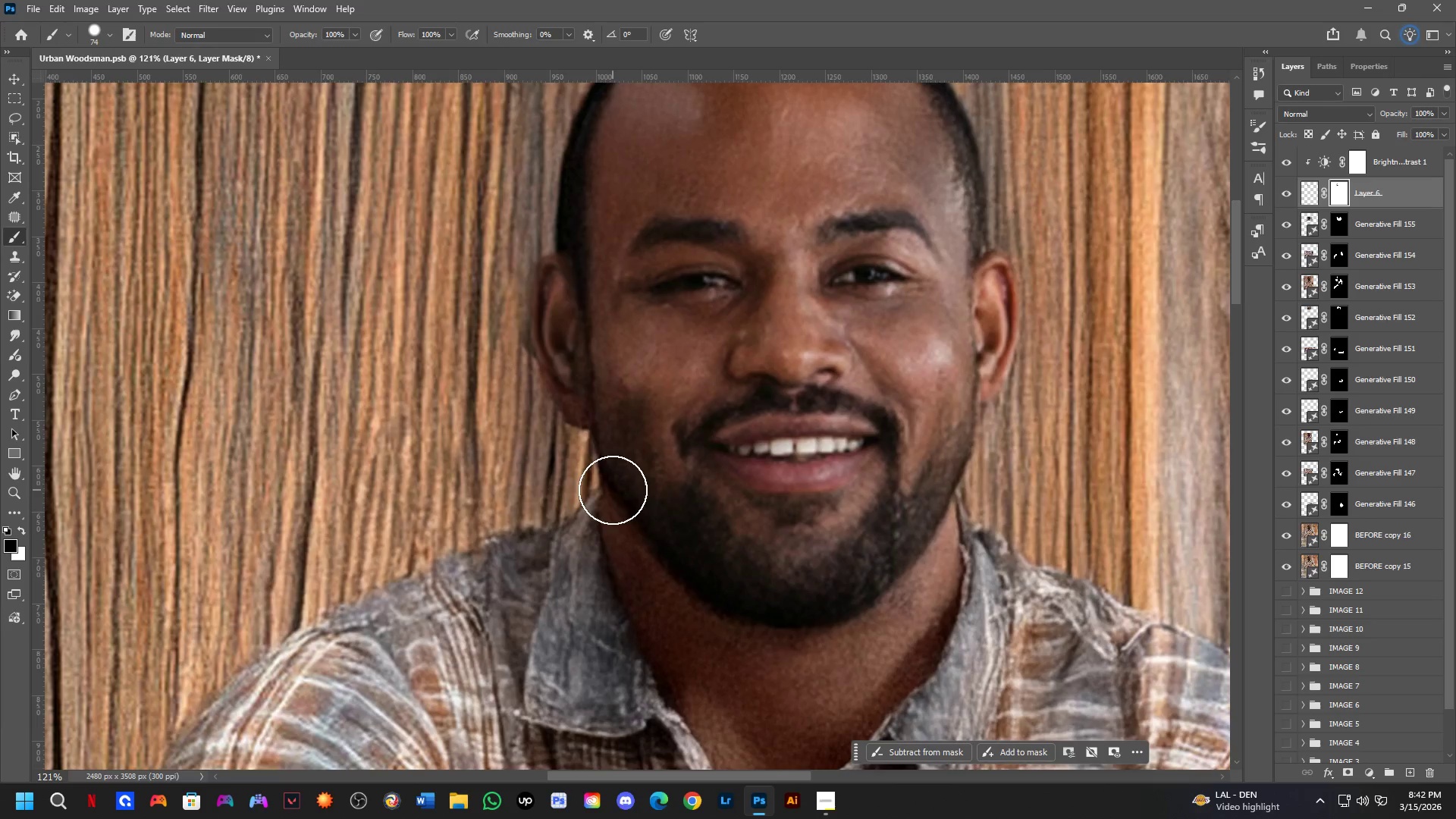 
key(Alt+AltLeft)
 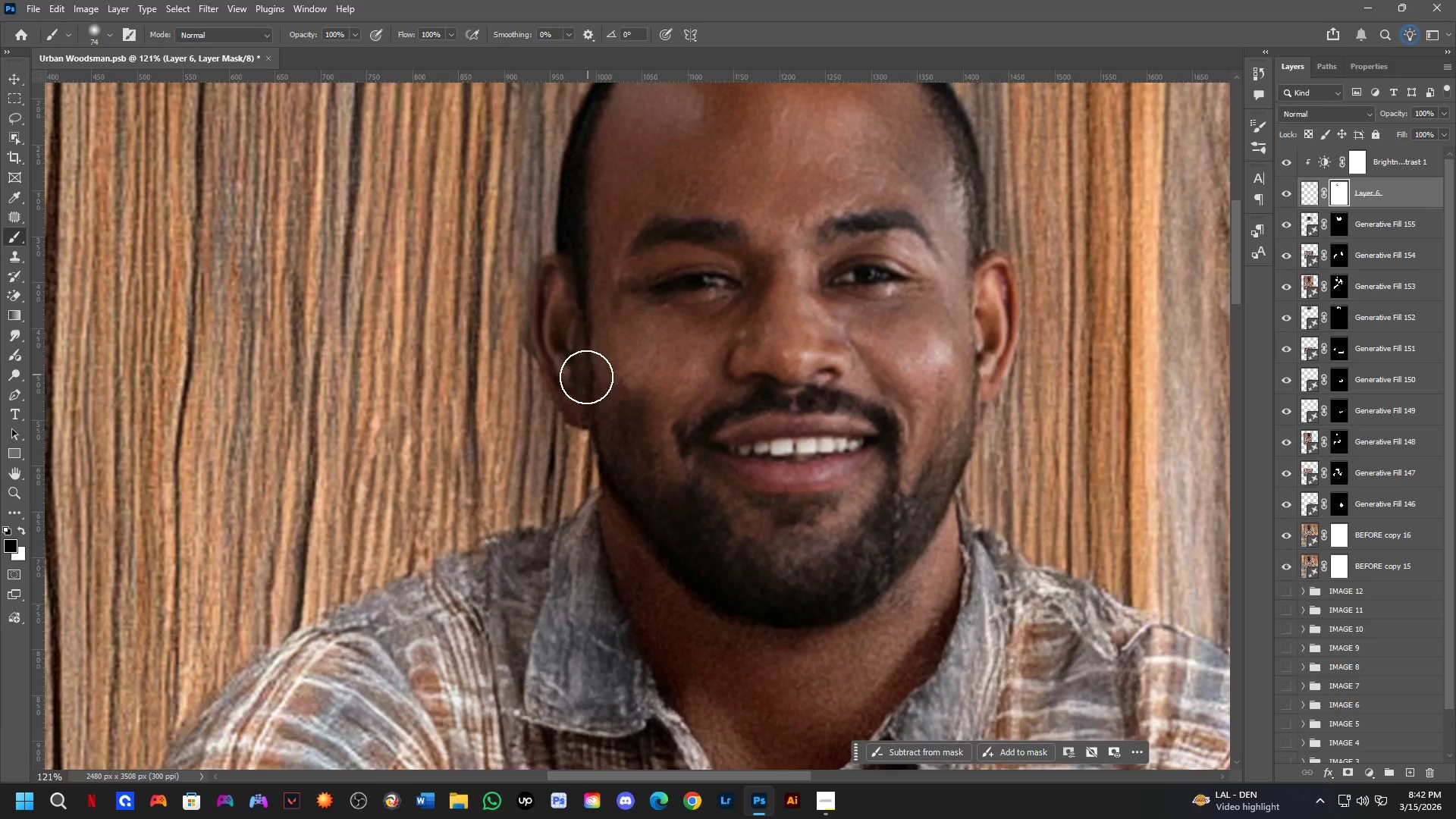 
key(Control+T)
 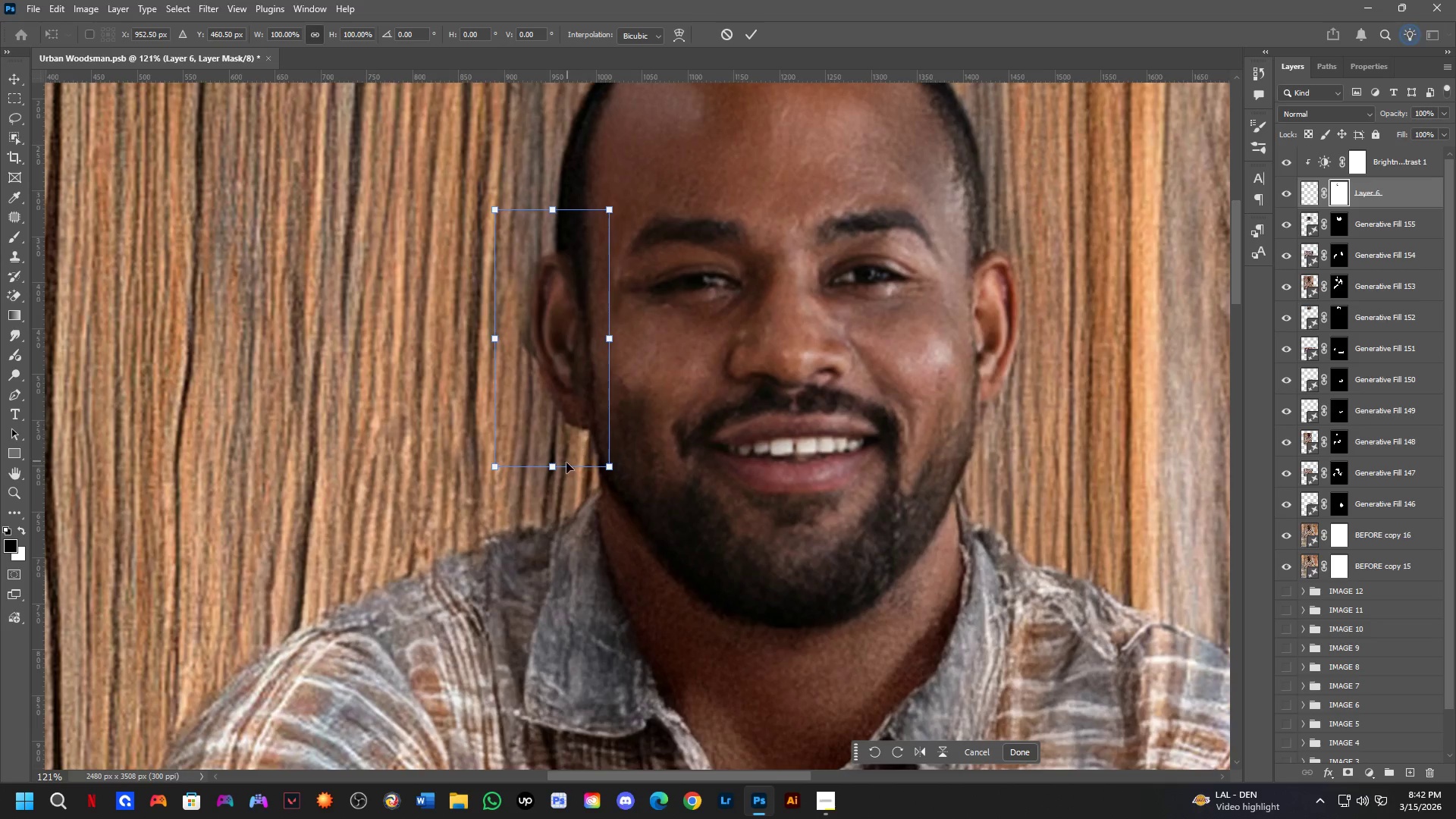 
hold_key(key=ShiftLeft, duration=1.5)
left_click_drag(start_coordinate=[551, 467], to_coordinate=[560, 504])
 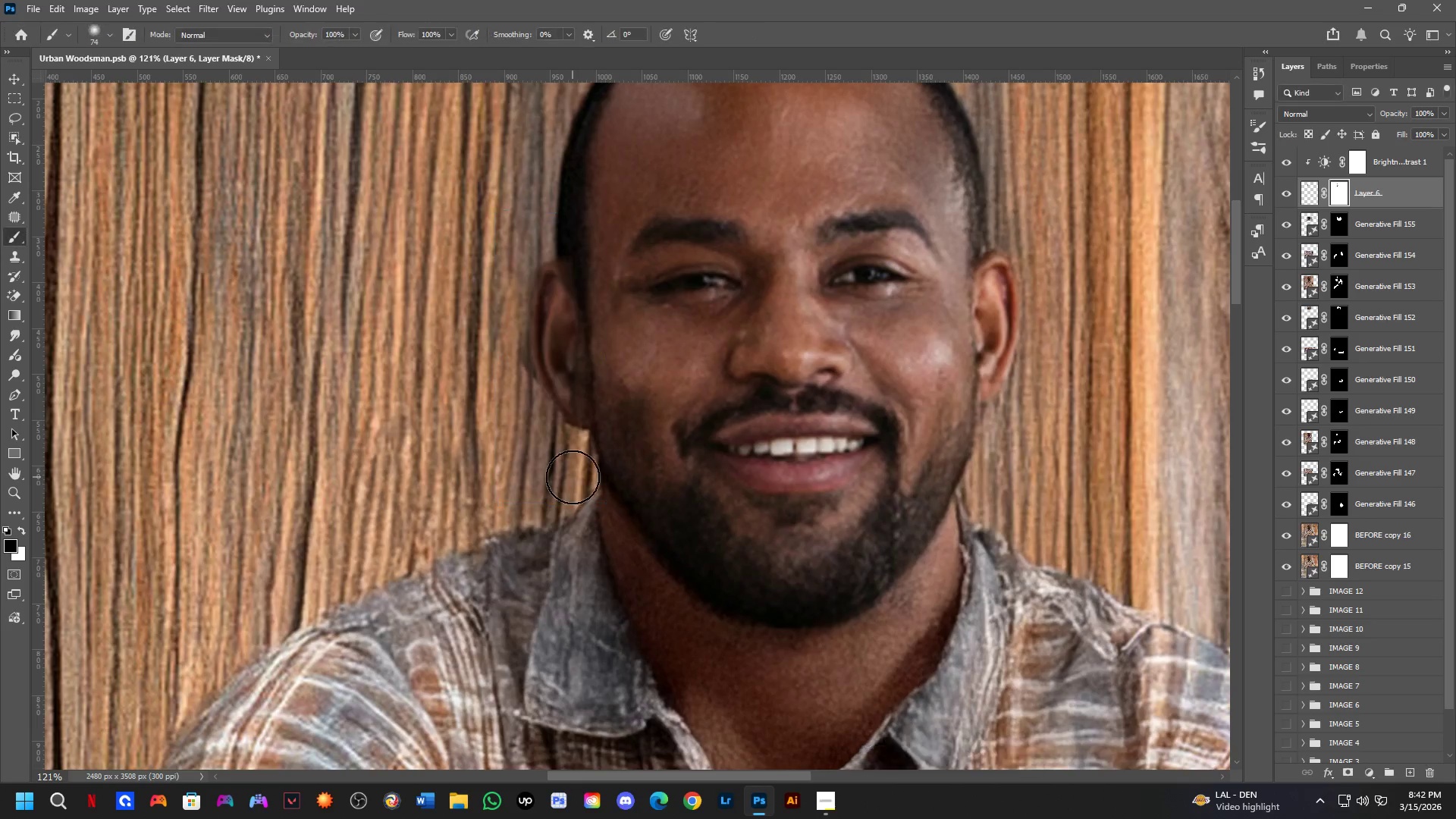 
hold_key(key=ShiftLeft, duration=0.86)
 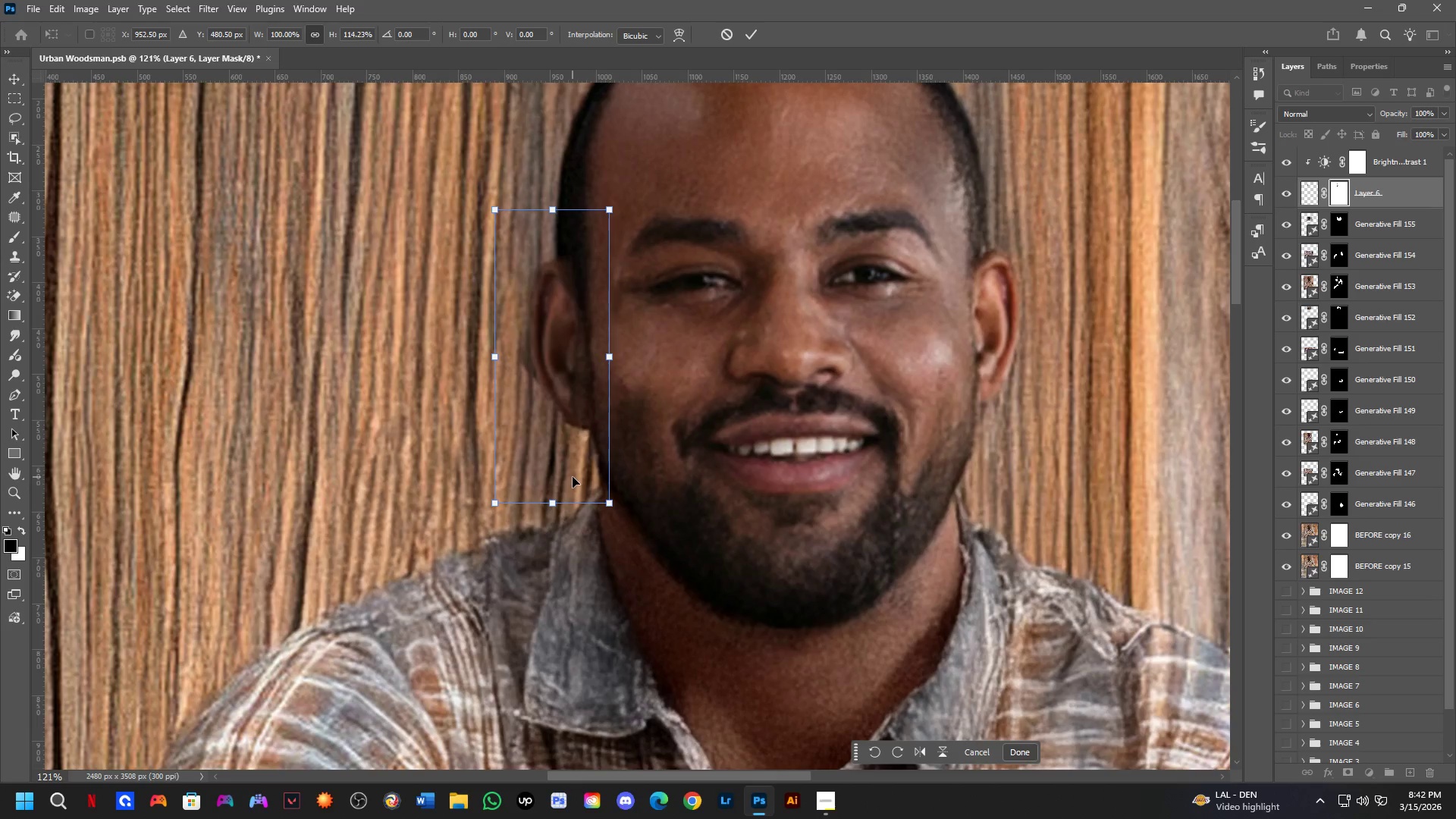 
key(NumpadEnter)
 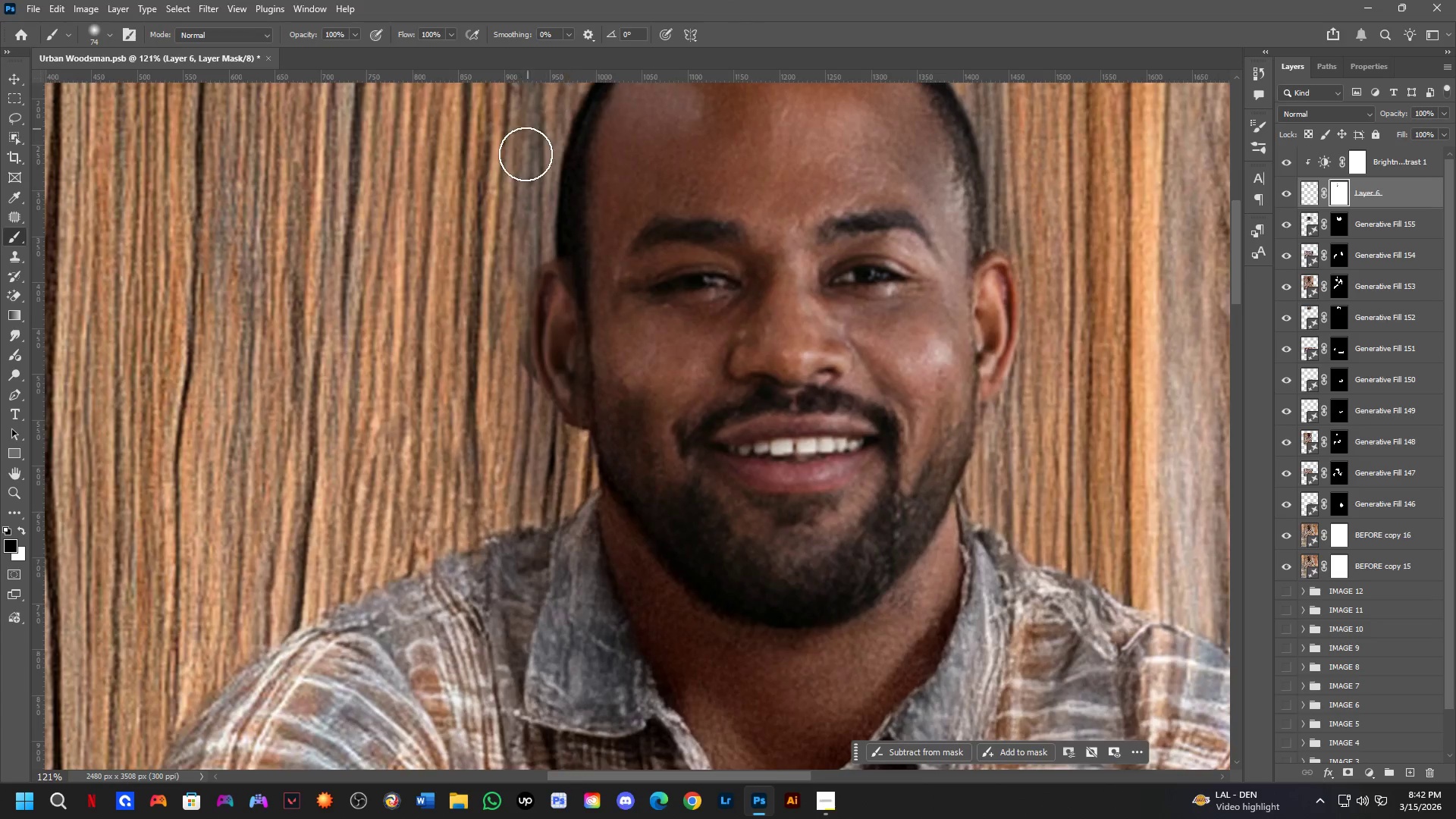 
key(Alt+AltLeft)
 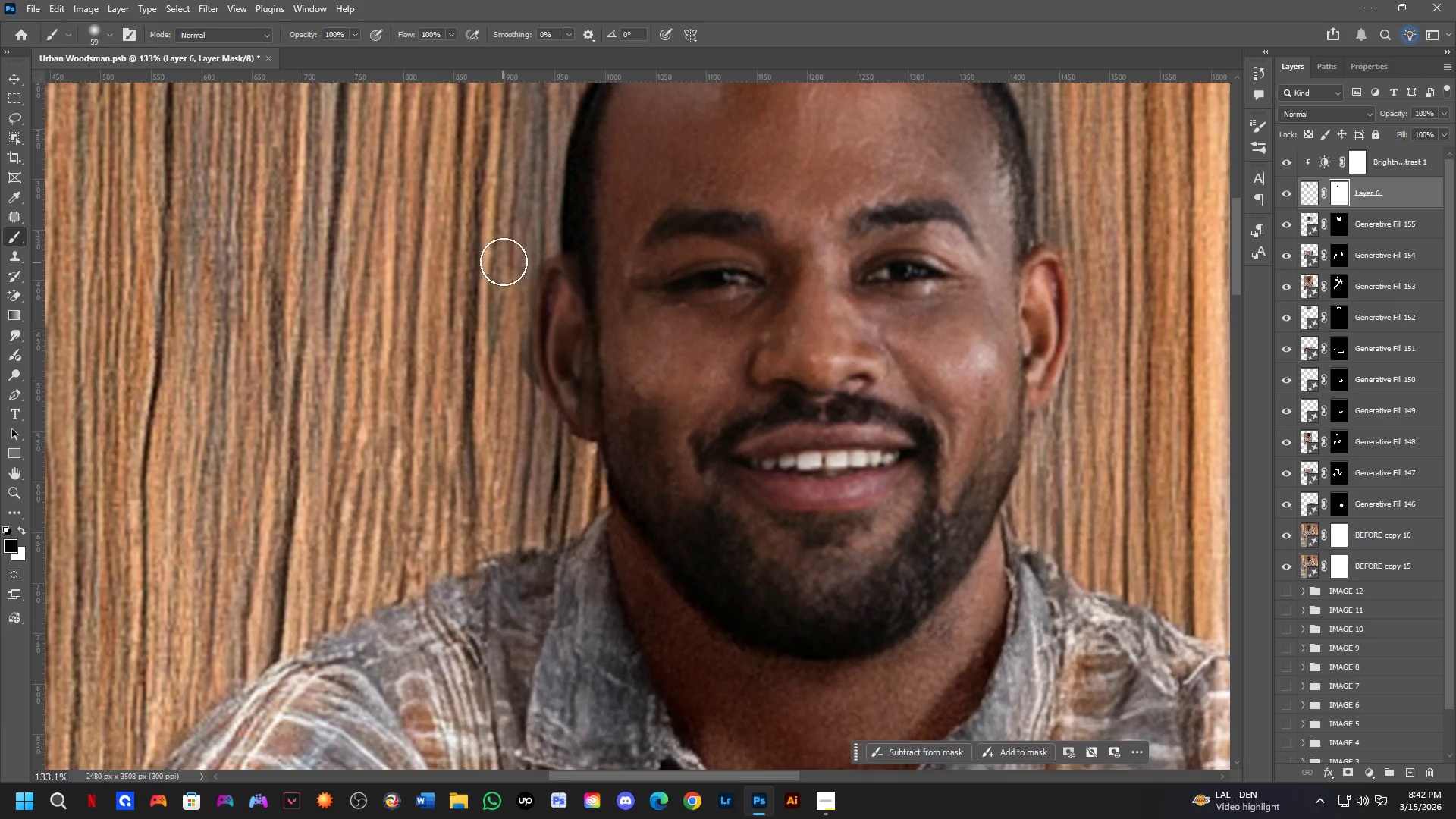 
scroll: coordinate [502, 304], scroll_direction: up, amount: 1.0
 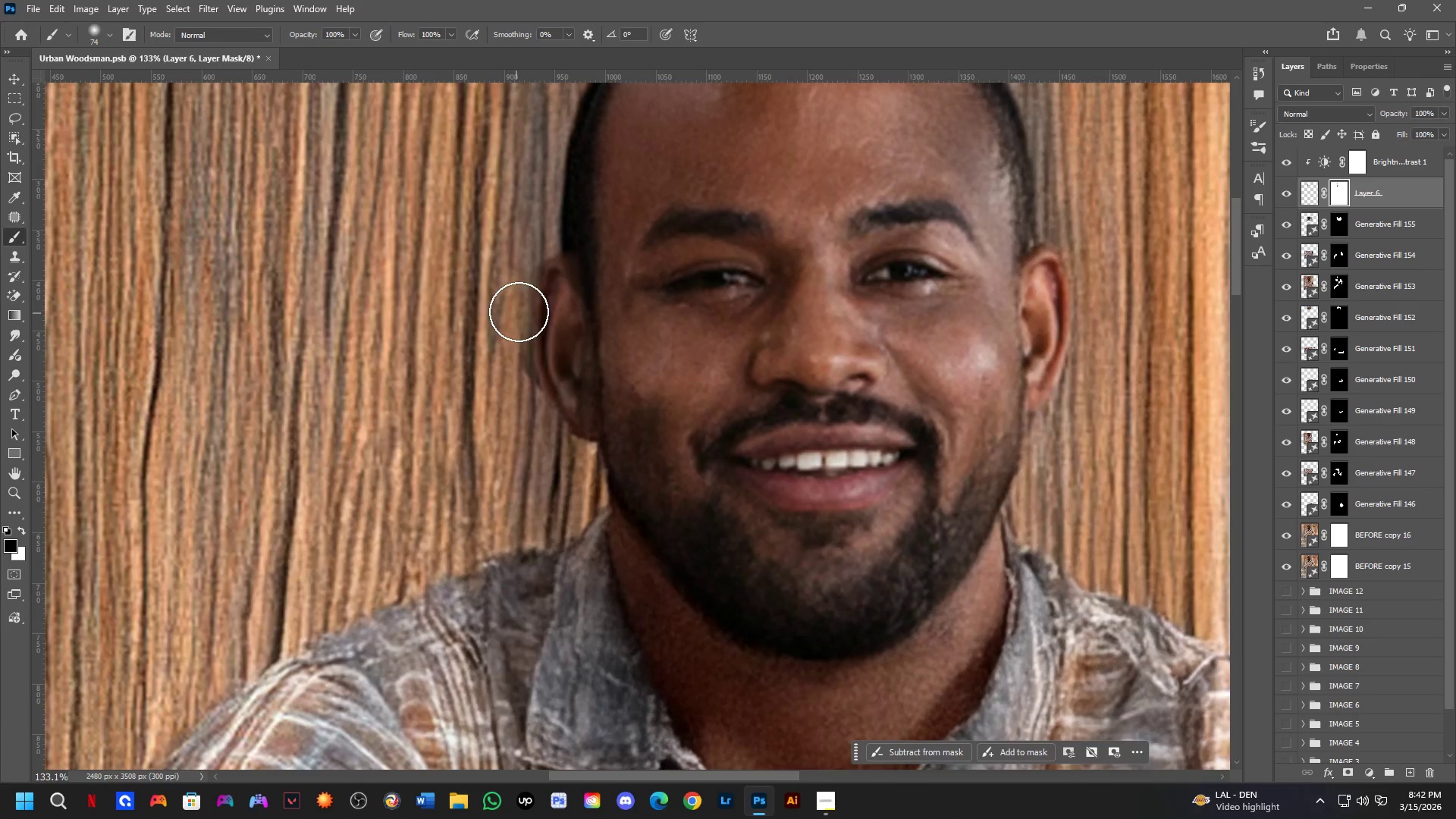 
left_click_drag(start_coordinate=[505, 257], to_coordinate=[534, 457])
 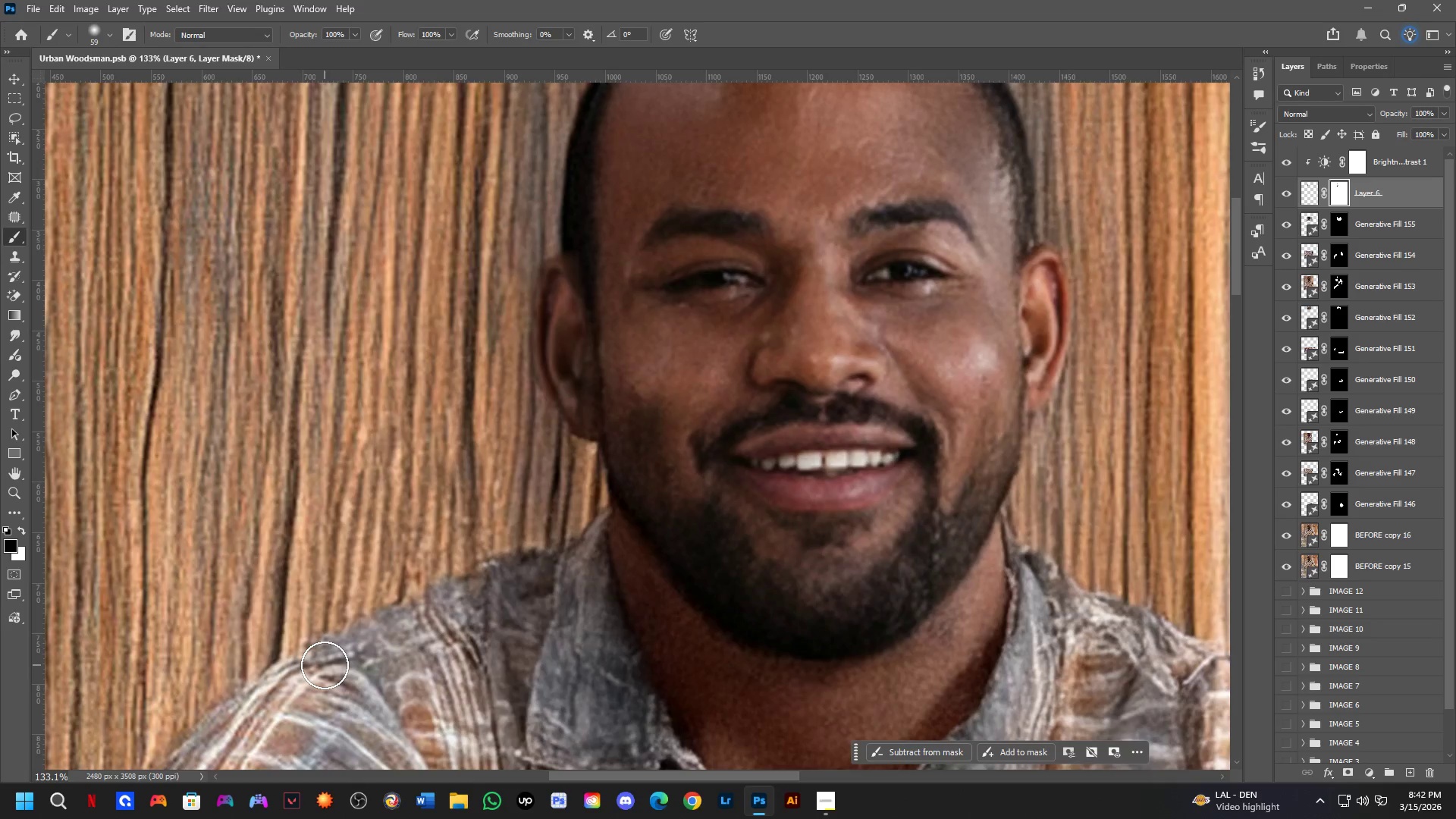 
wait(16.44)
 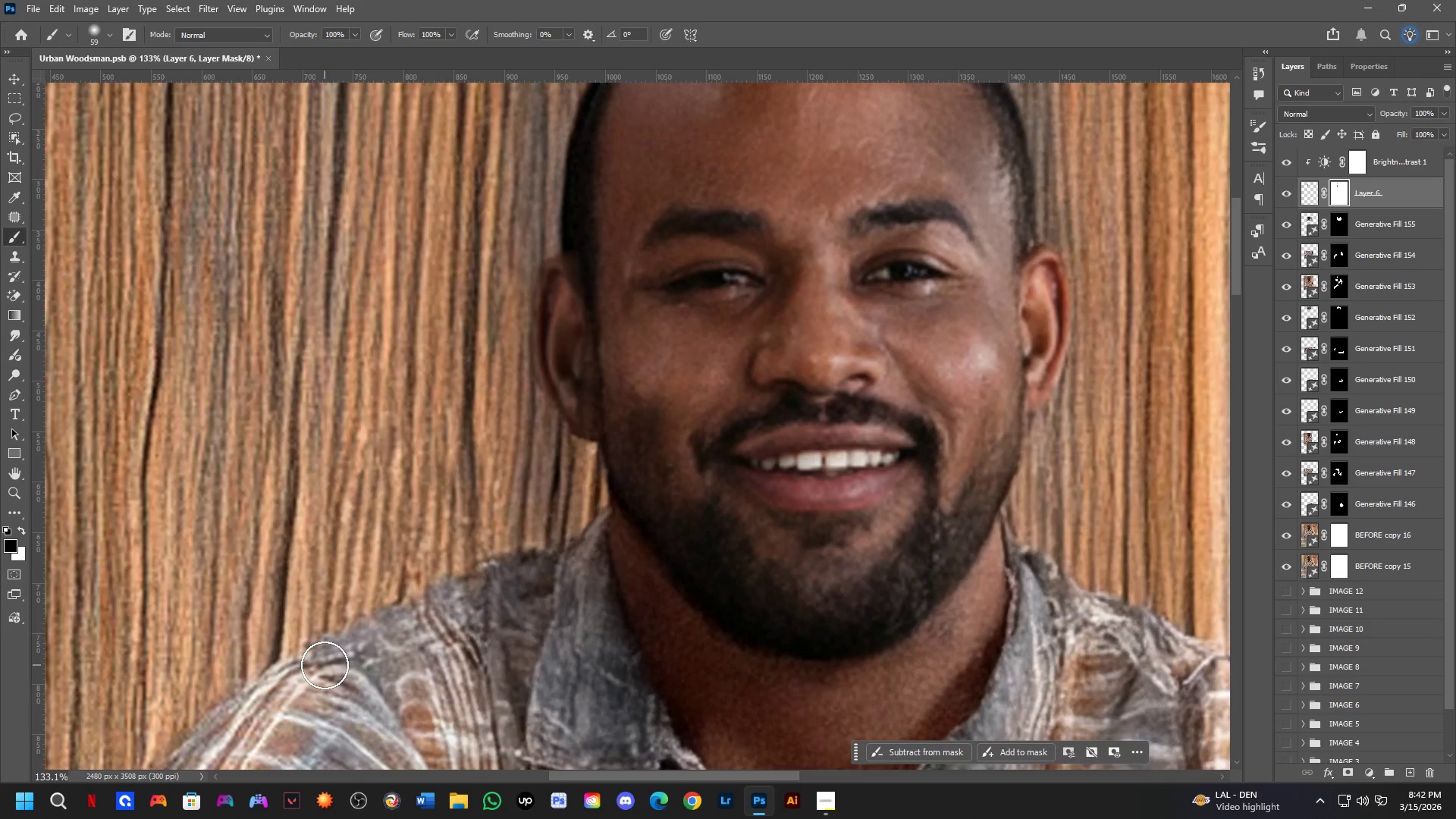 
key(NumpadEnter)
 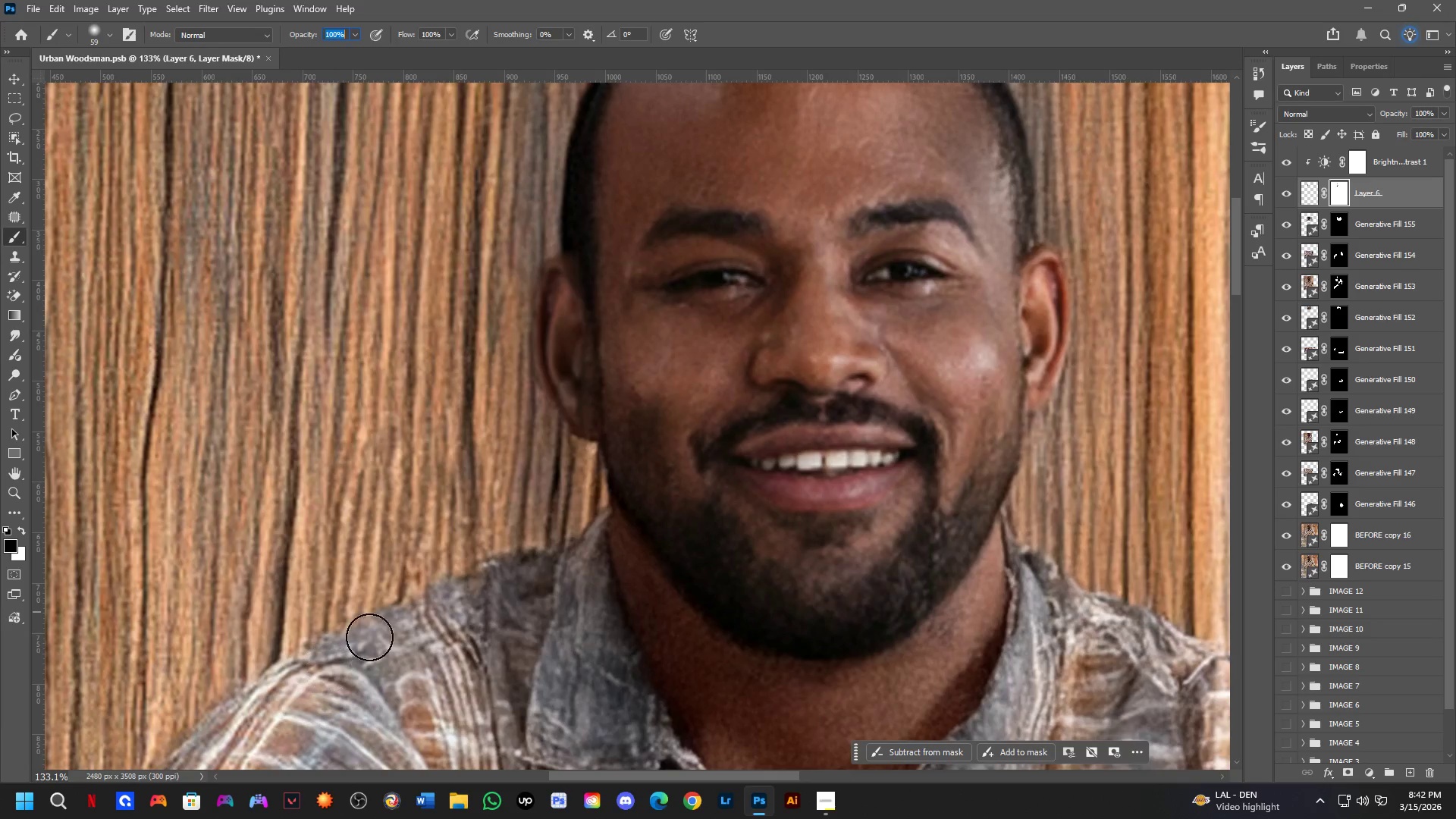 
left_click([695, 325])
 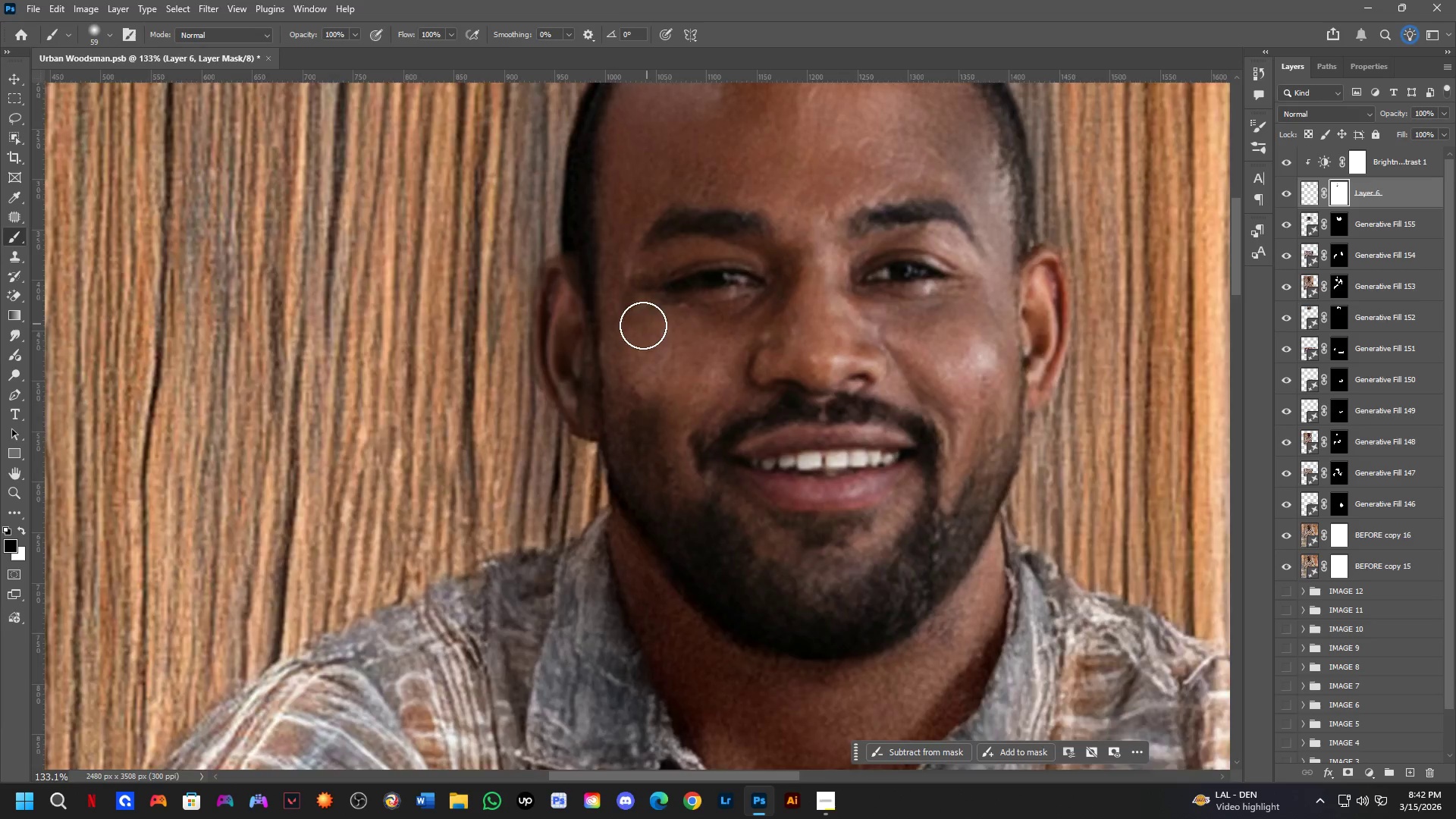 
scroll: coordinate [471, 542], scroll_direction: down, amount: 2.0
 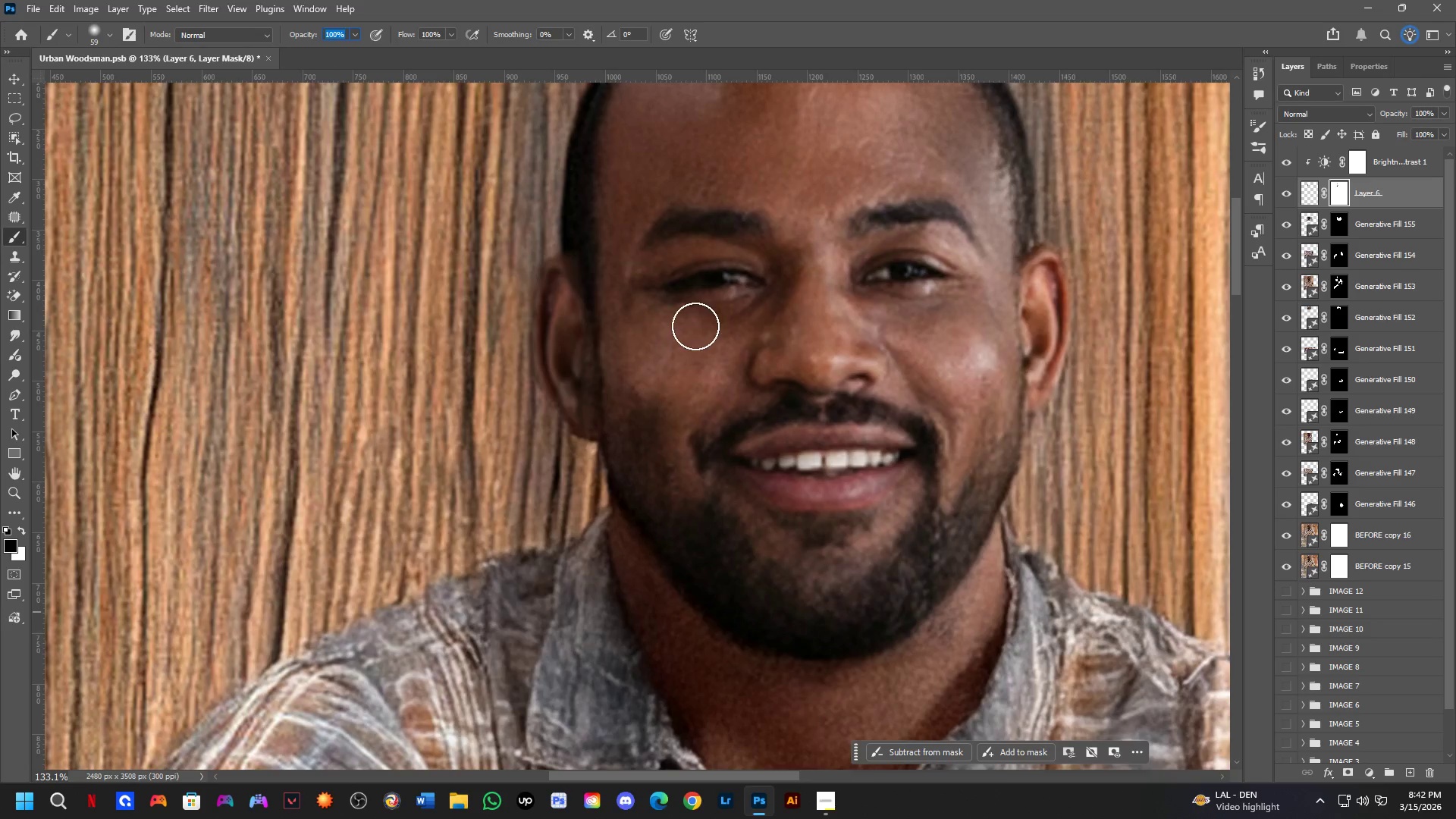 
hold_key(key=Space, duration=0.52)
 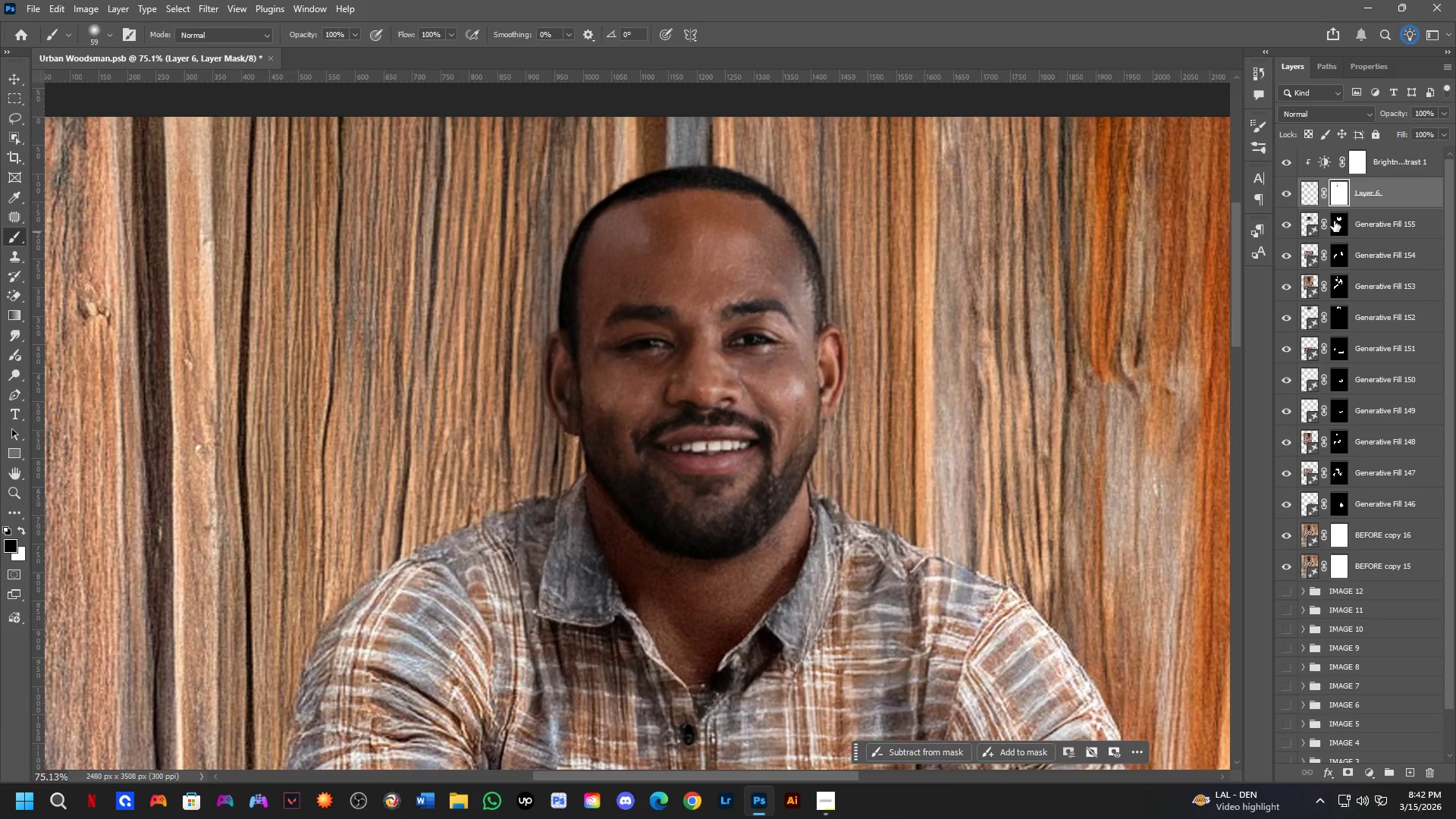 
left_click_drag(start_coordinate=[717, 491], to_coordinate=[676, 516])
 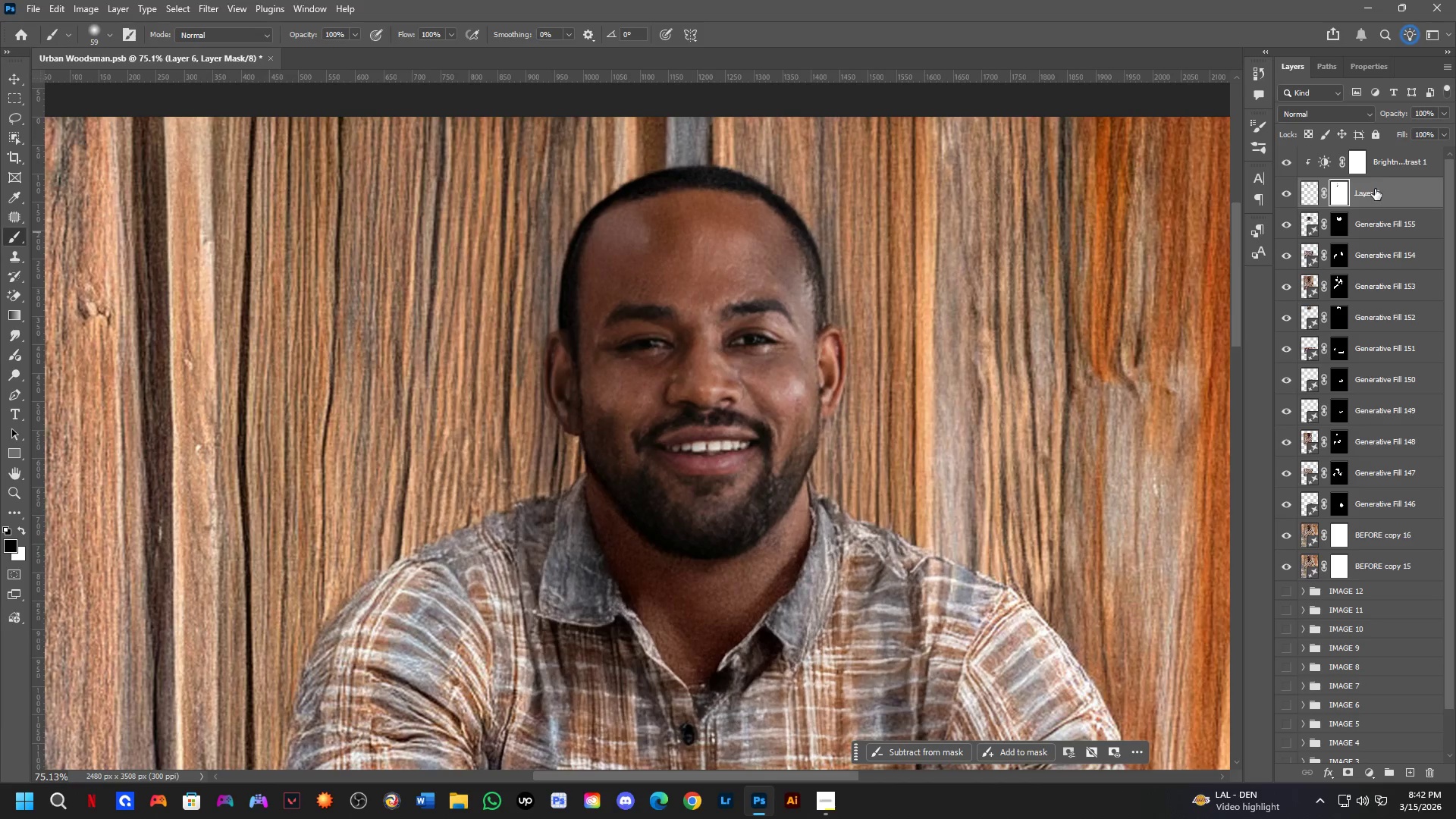 
scroll: coordinate [670, 433], scroll_direction: down, amount: 6.0
 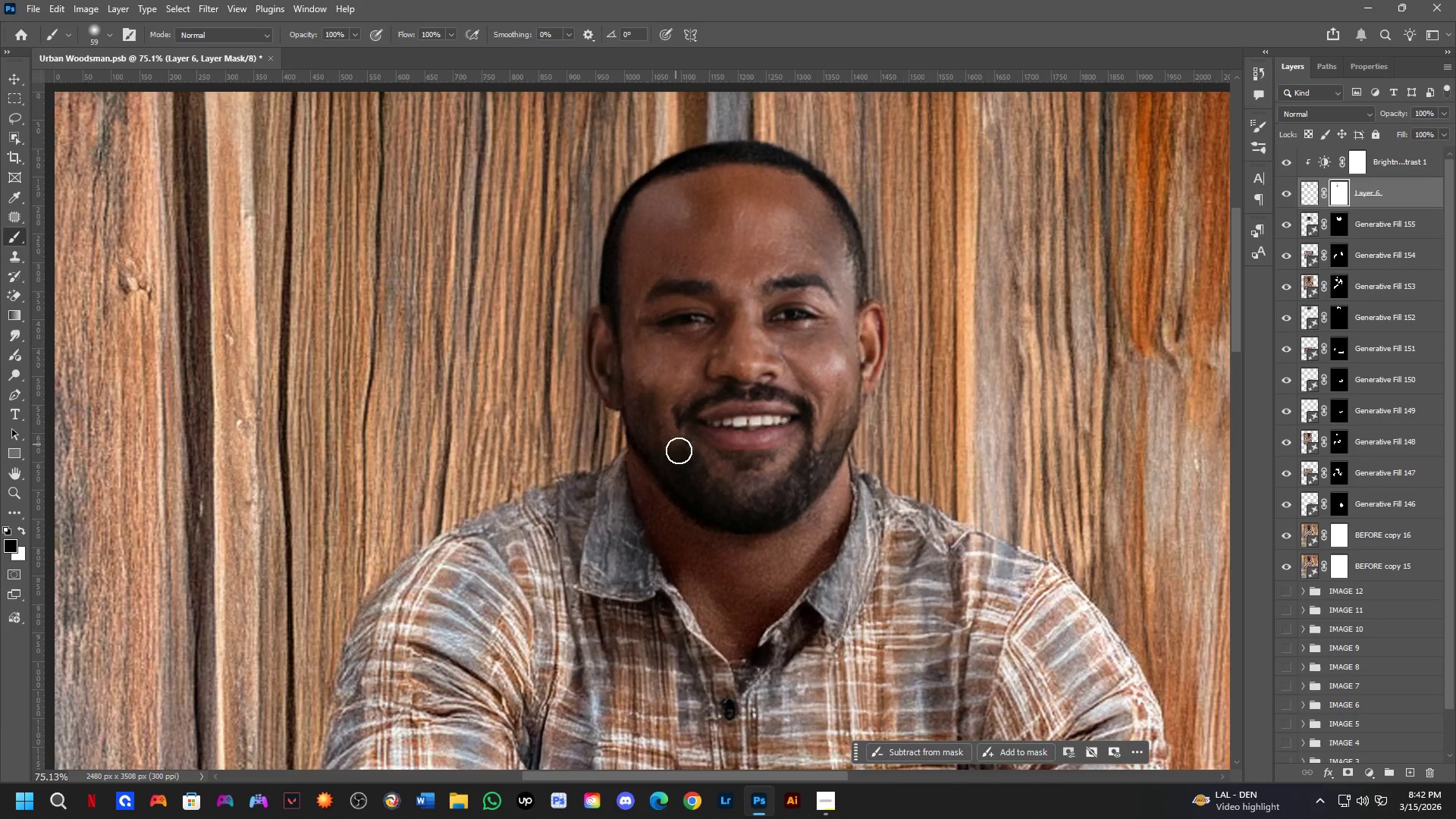 
left_click([1383, 166])
 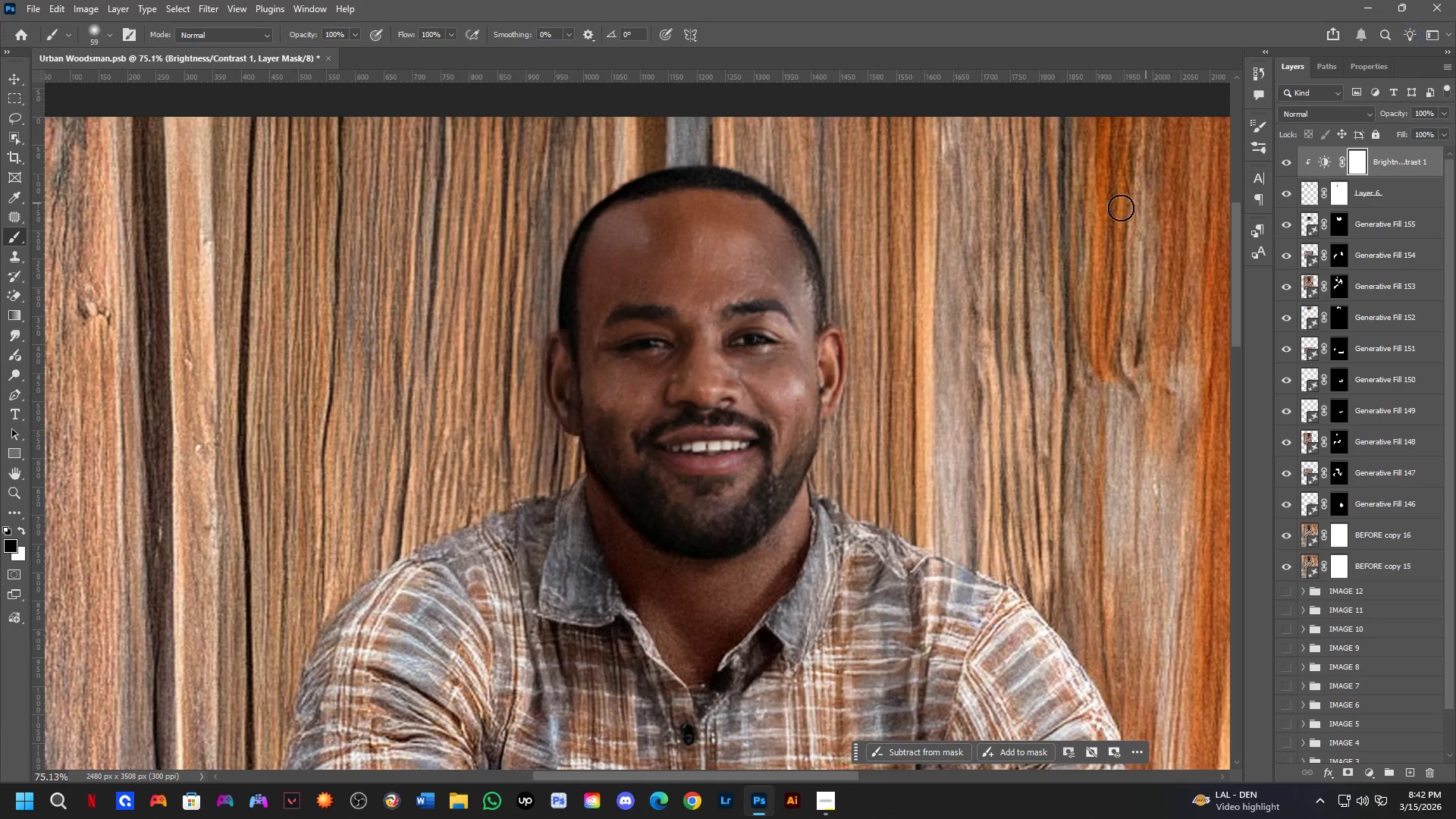 
key(L)
 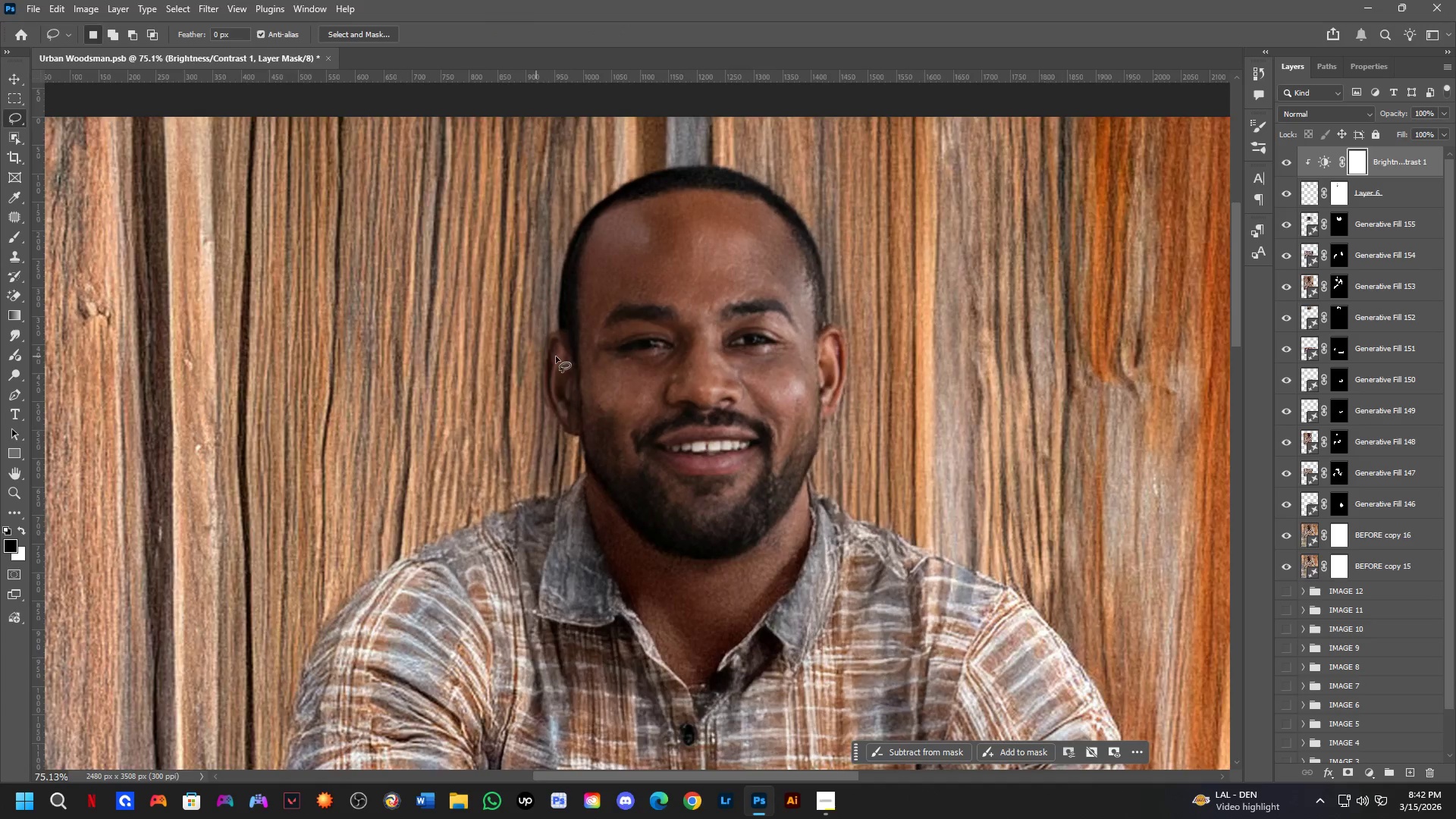 
scroll: coordinate [635, 440], scroll_direction: up, amount: 4.0
 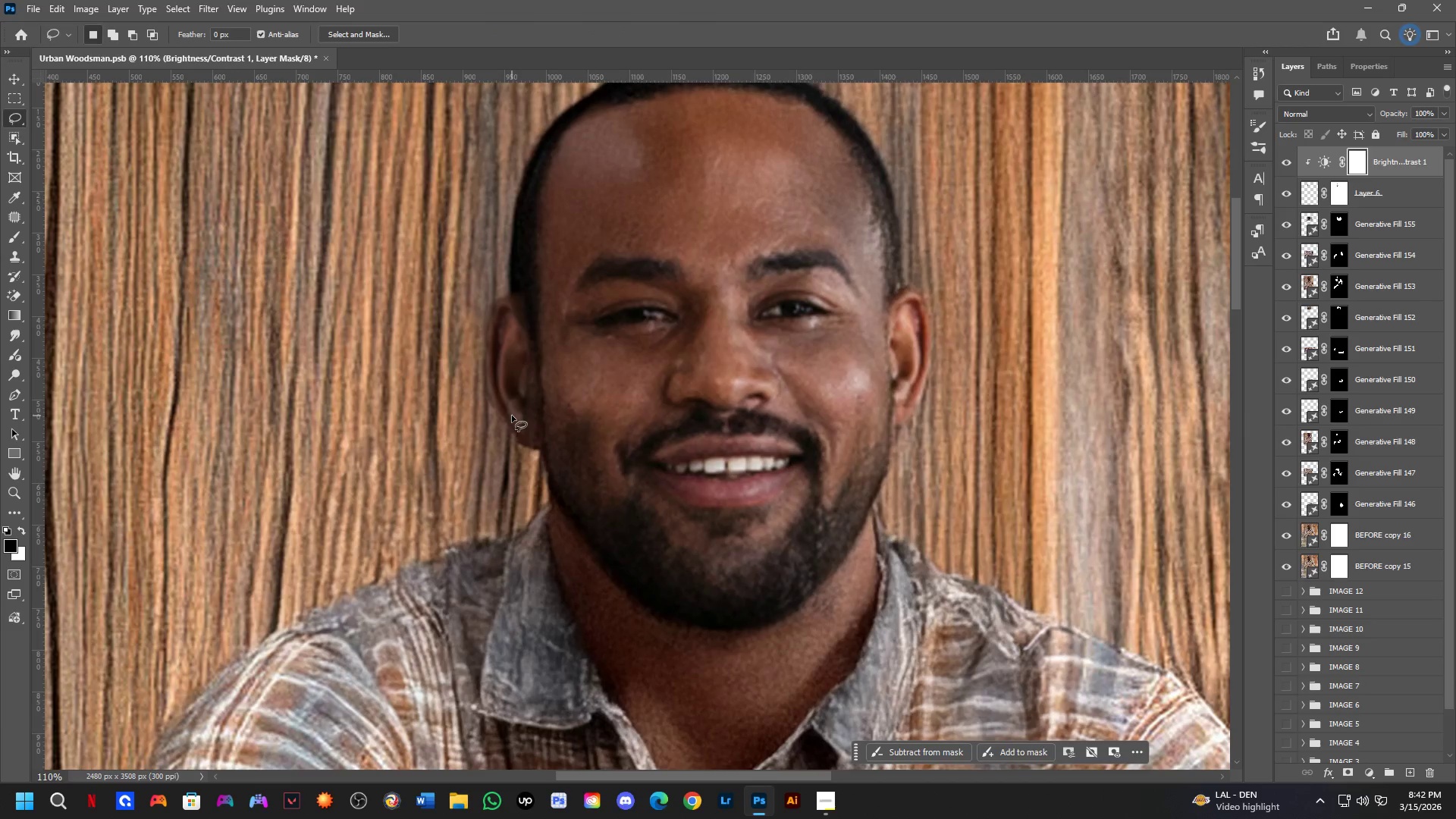 
left_click_drag(start_coordinate=[512, 419], to_coordinate=[524, 441])
 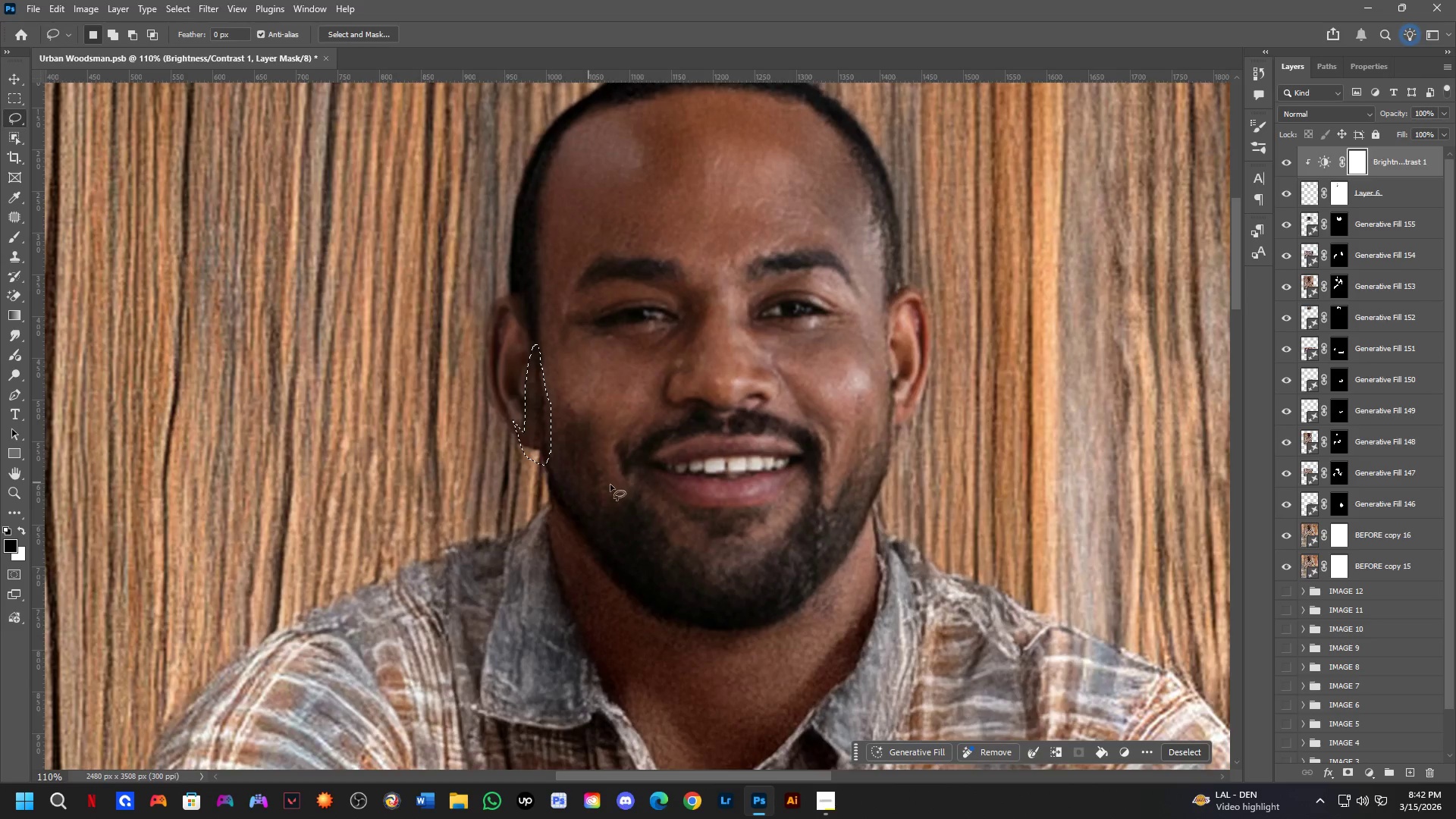 
key(Shift+ShiftLeft)
 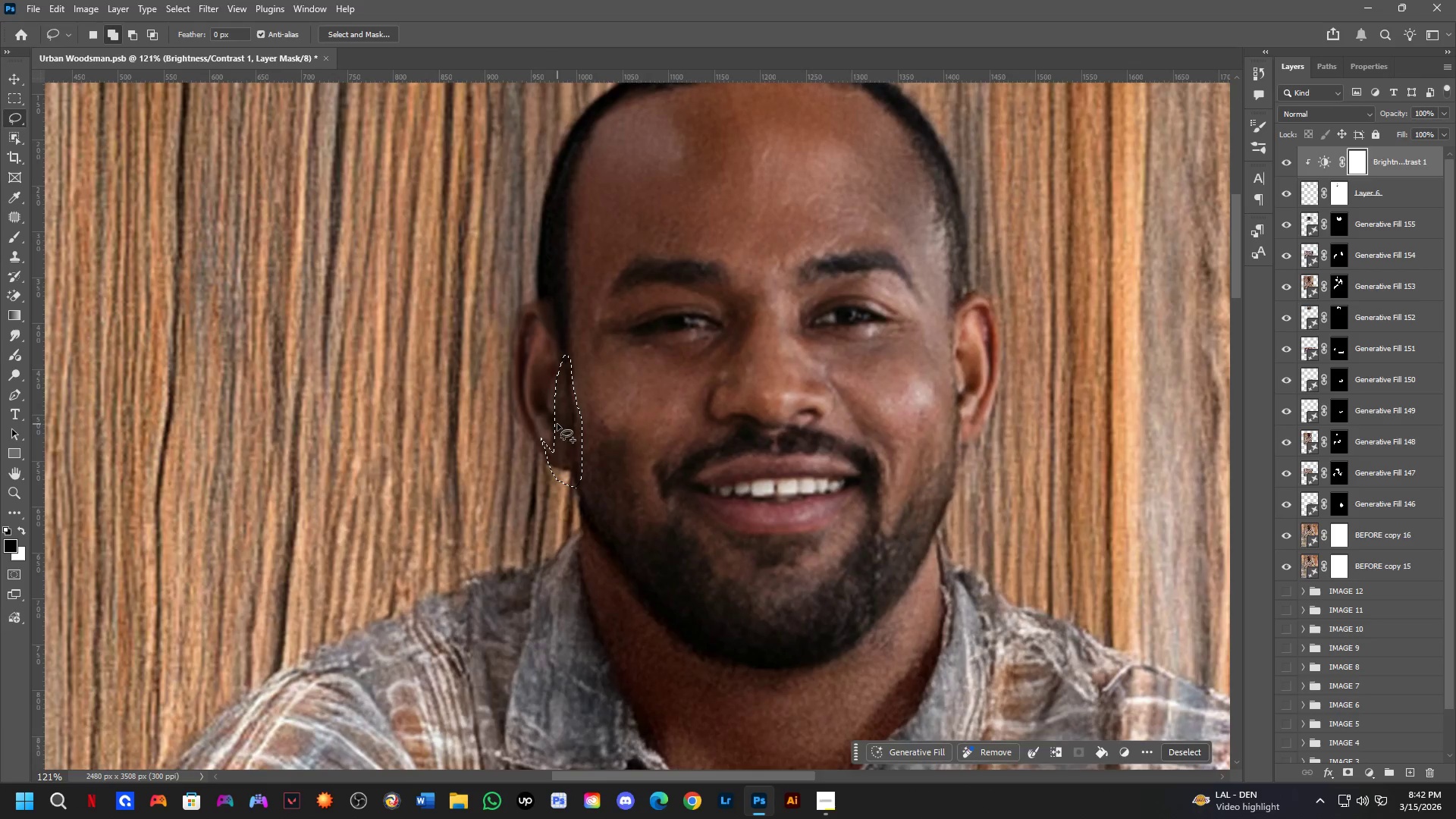 
left_click_drag(start_coordinate=[557, 424], to_coordinate=[570, 464])
 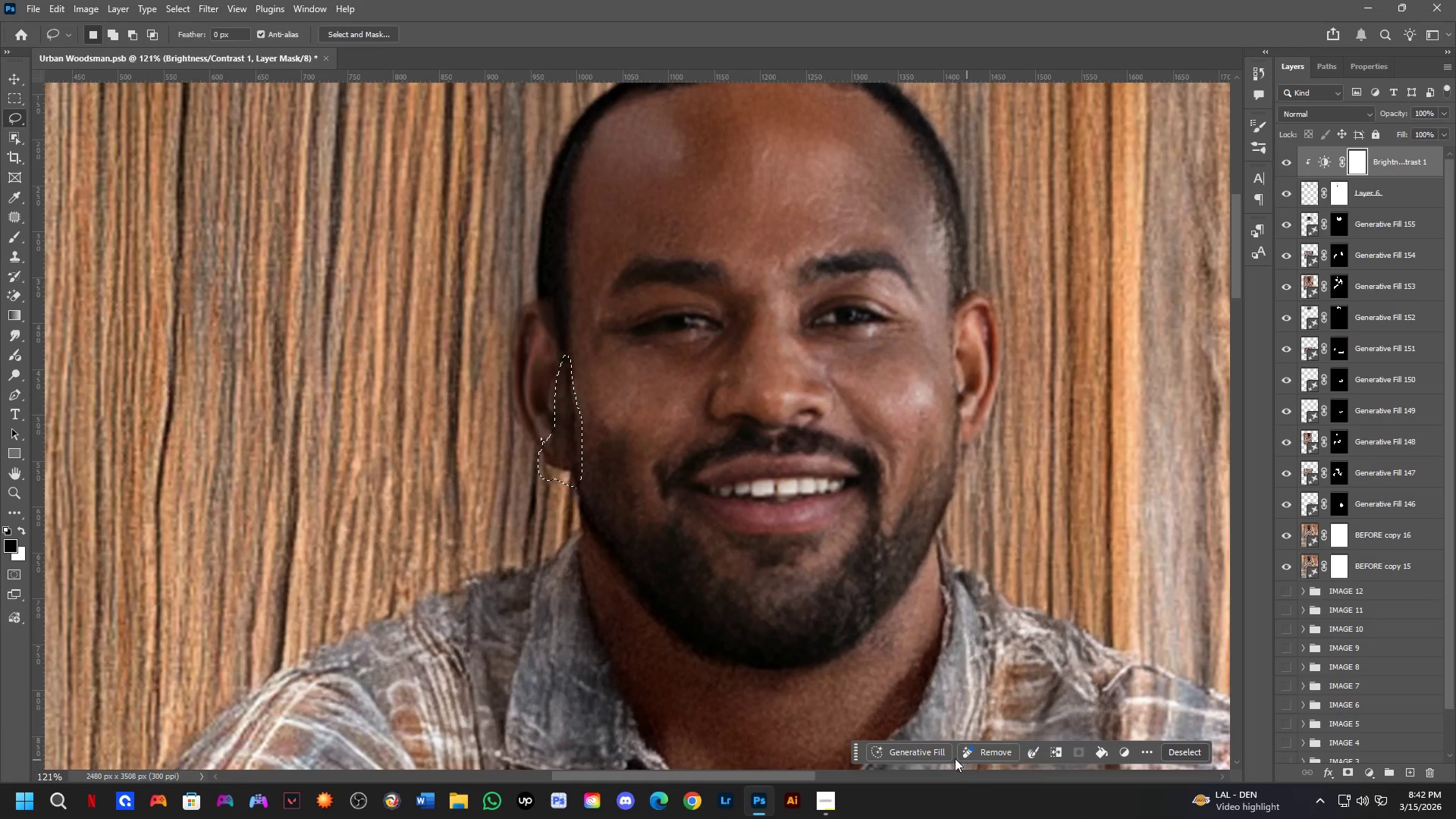 
scroll: coordinate [552, 437], scroll_direction: up, amount: 1.0
 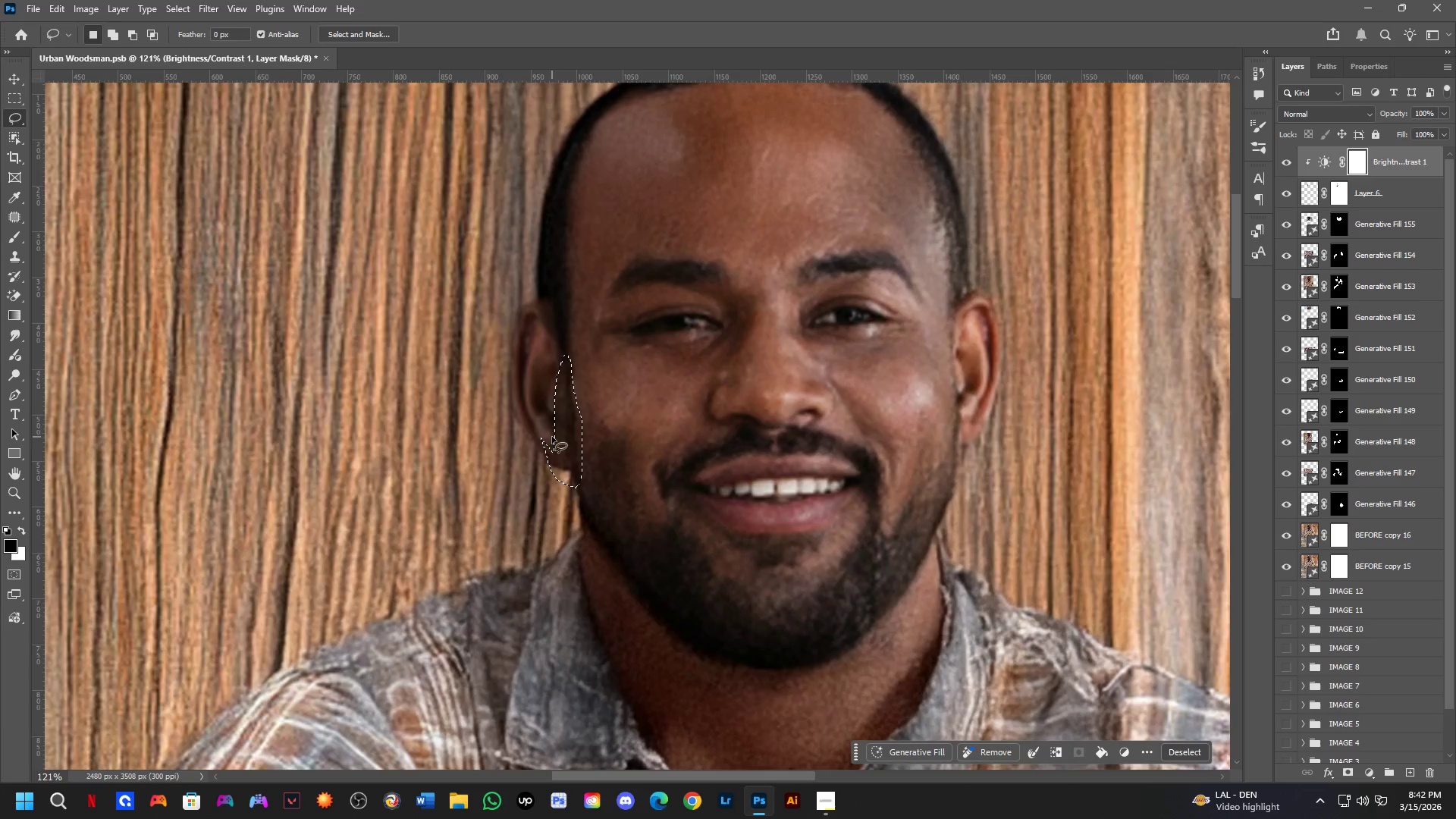 
left_click_drag(start_coordinate=[932, 752], to_coordinate=[936, 752])
 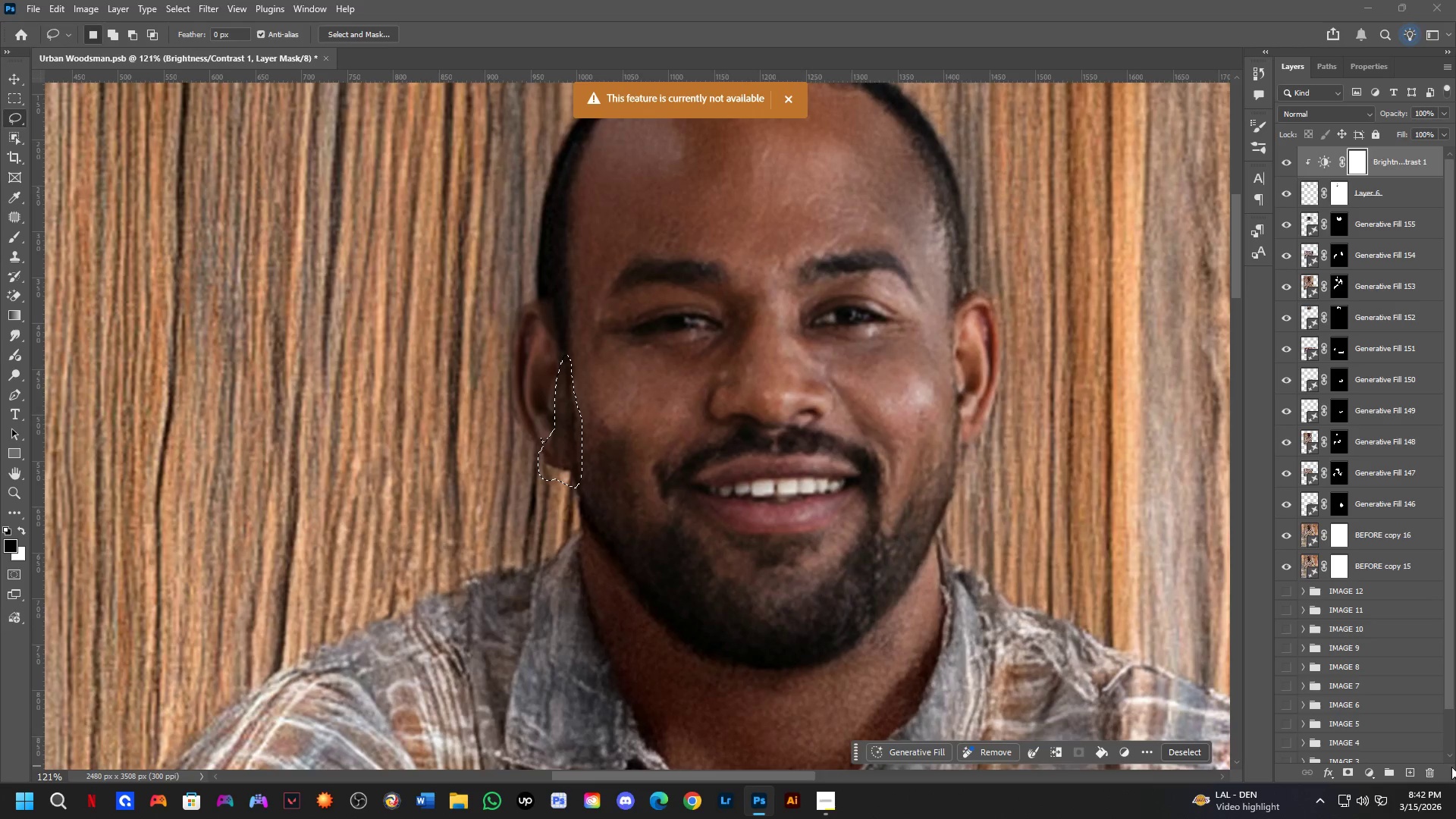 
left_click([1415, 776])
 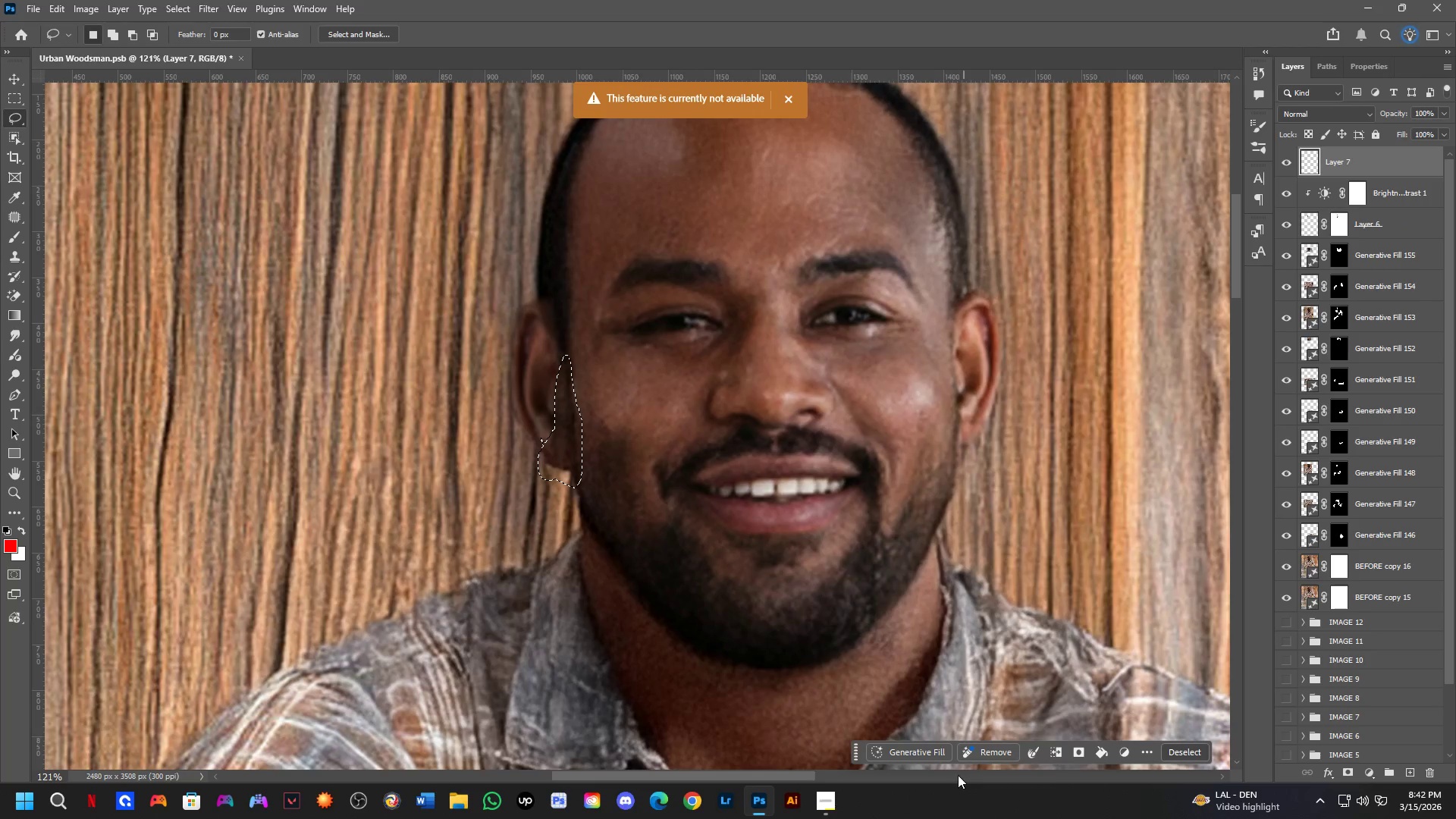 
left_click([927, 746])
 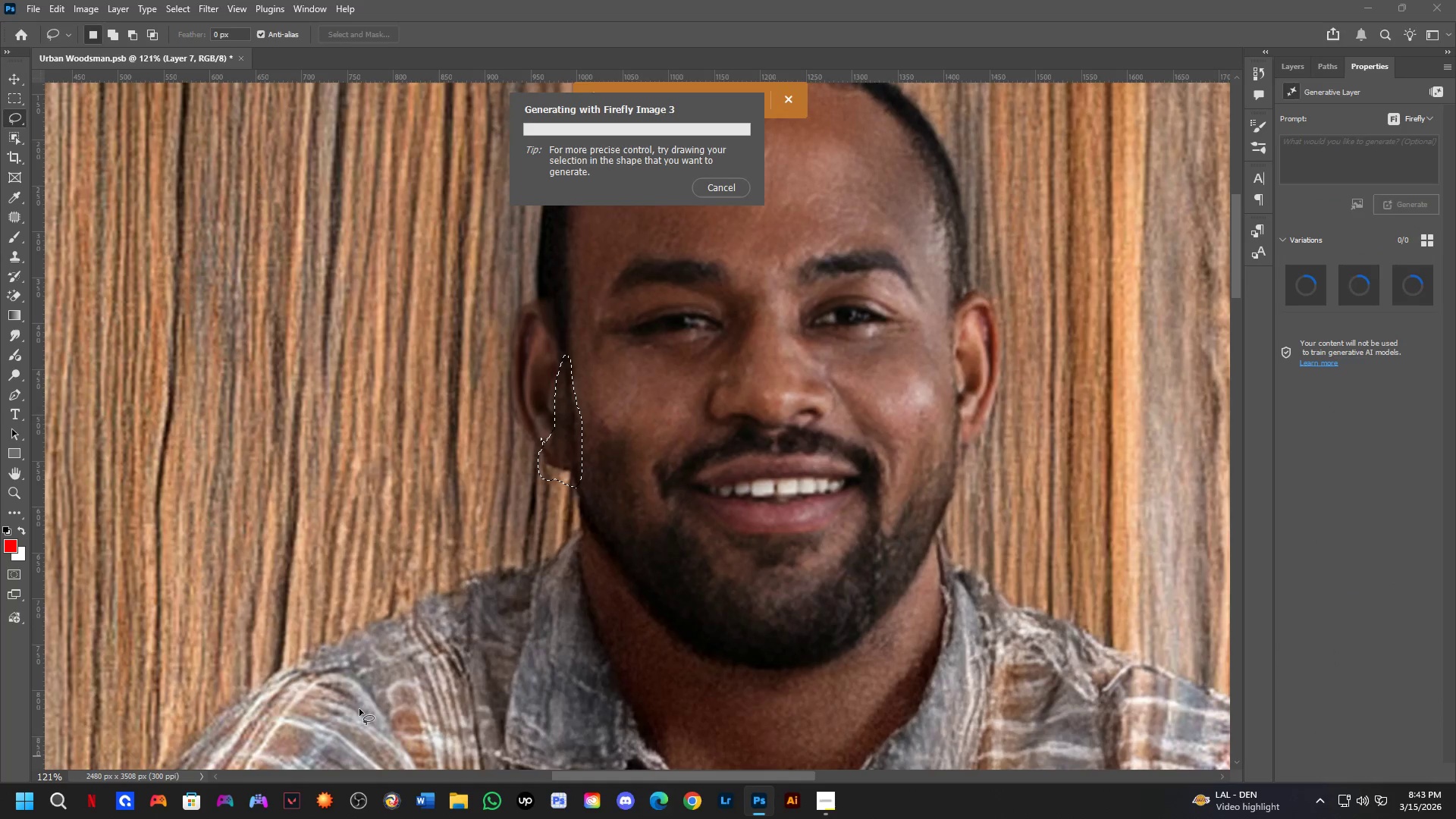 
scroll: coordinate [280, 695], scroll_direction: down, amount: 3.0
 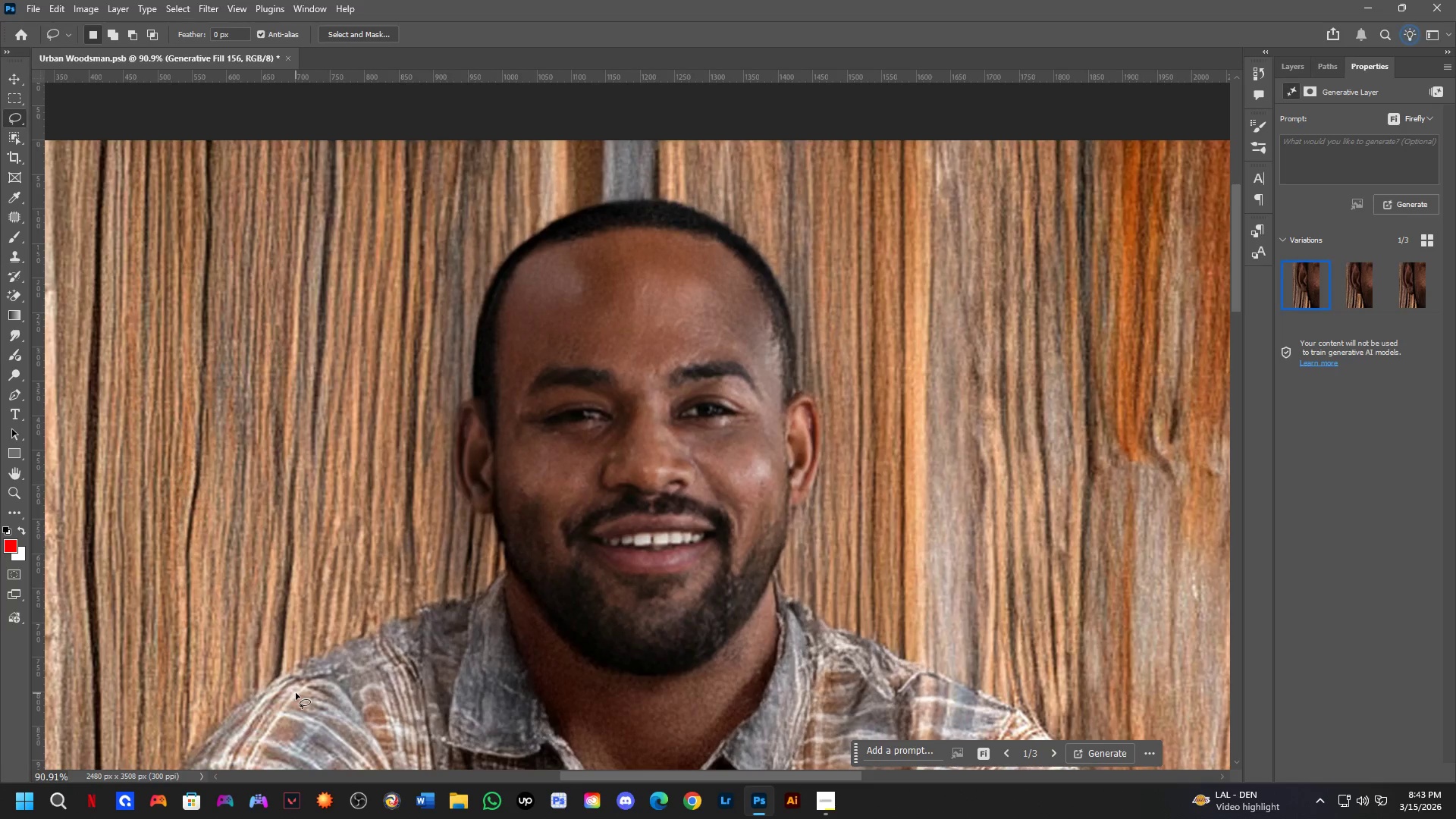 
wait(21.87)
 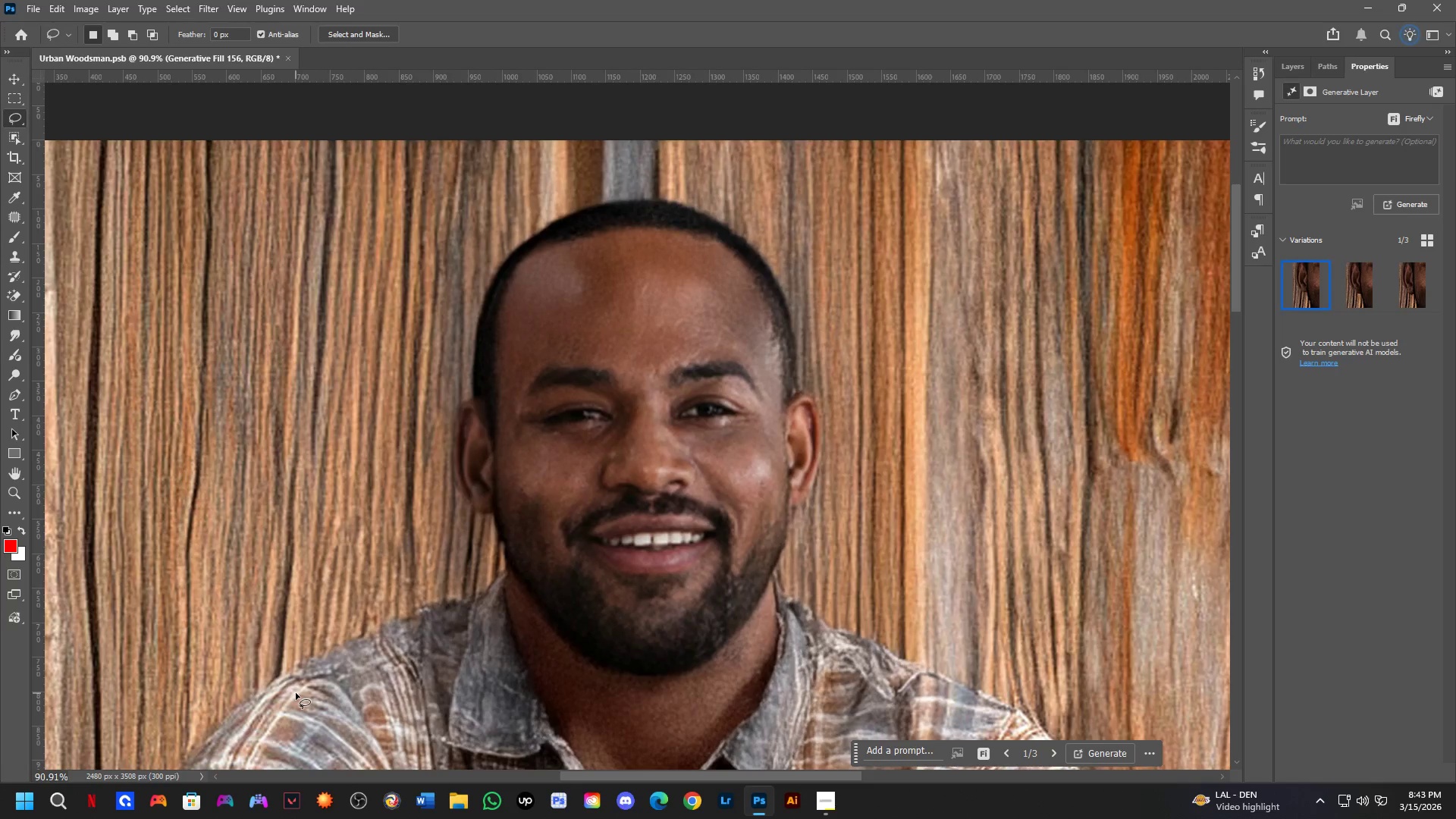 
left_click([1337, 532])
 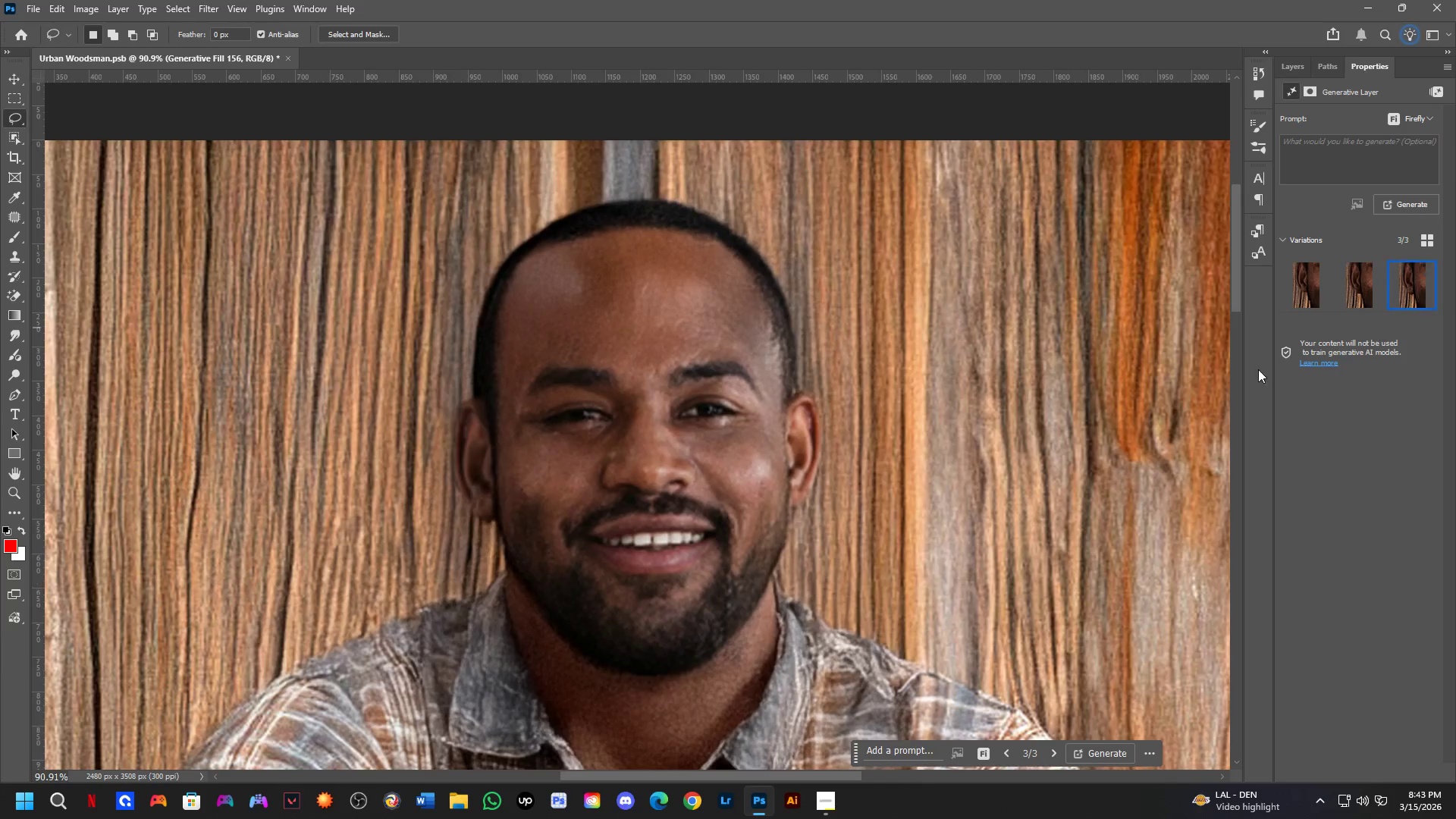 
hold_key(key=Space, duration=0.39)
 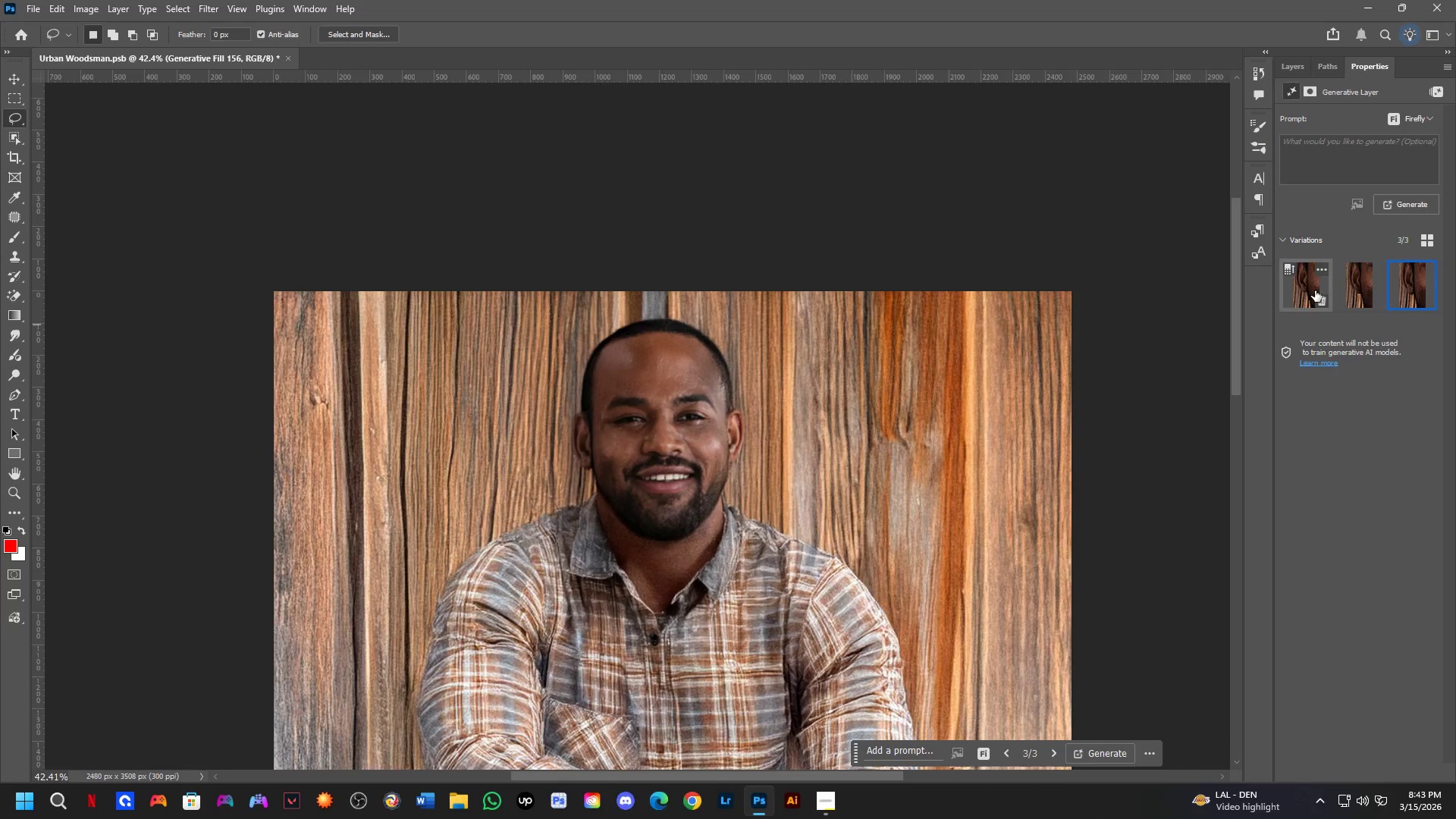 
left_click_drag(start_coordinate=[703, 506], to_coordinate=[714, 493])
 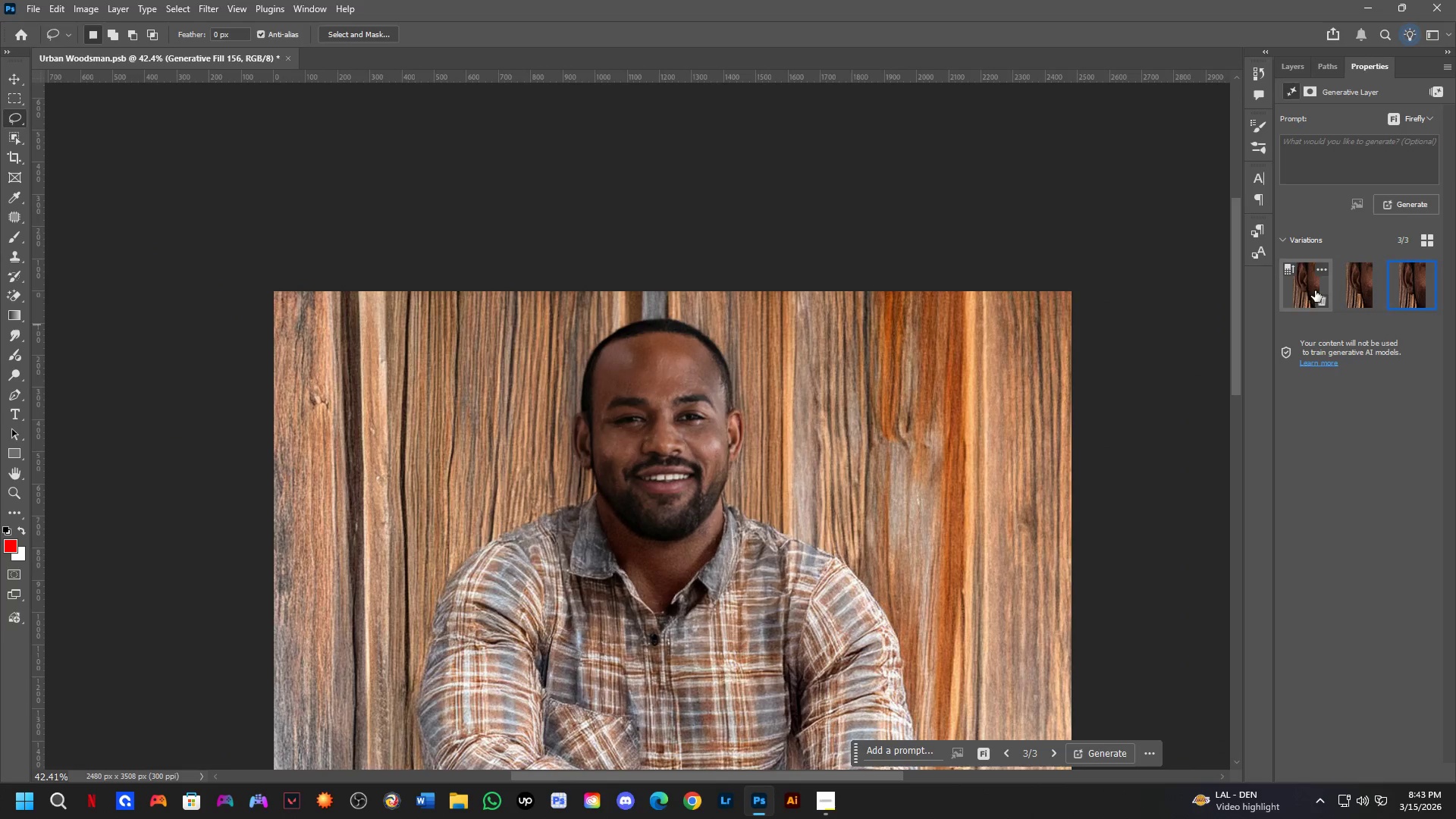 
scroll: coordinate [659, 453], scroll_direction: down, amount: 8.0
 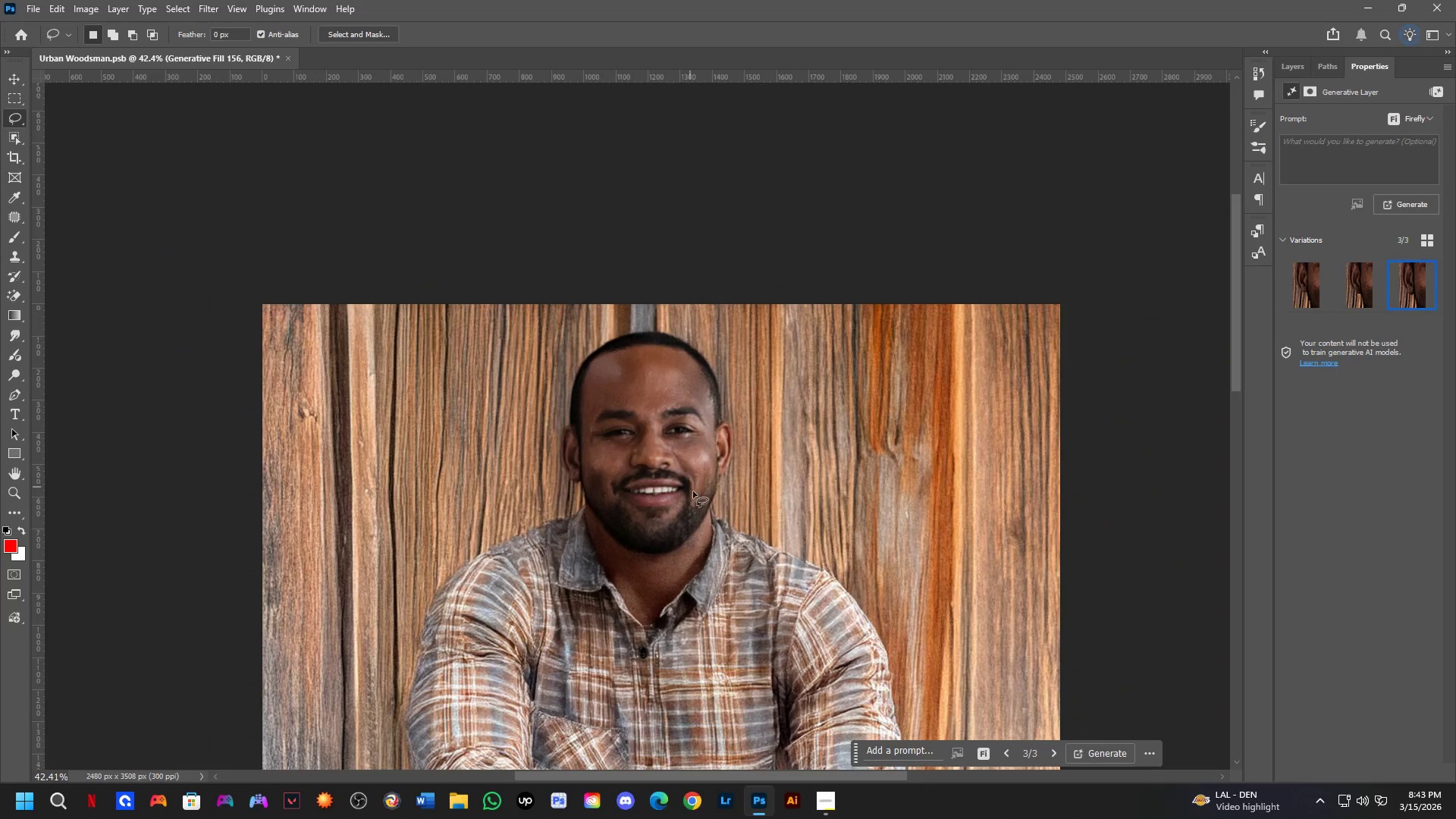 
left_click([1300, 299])
 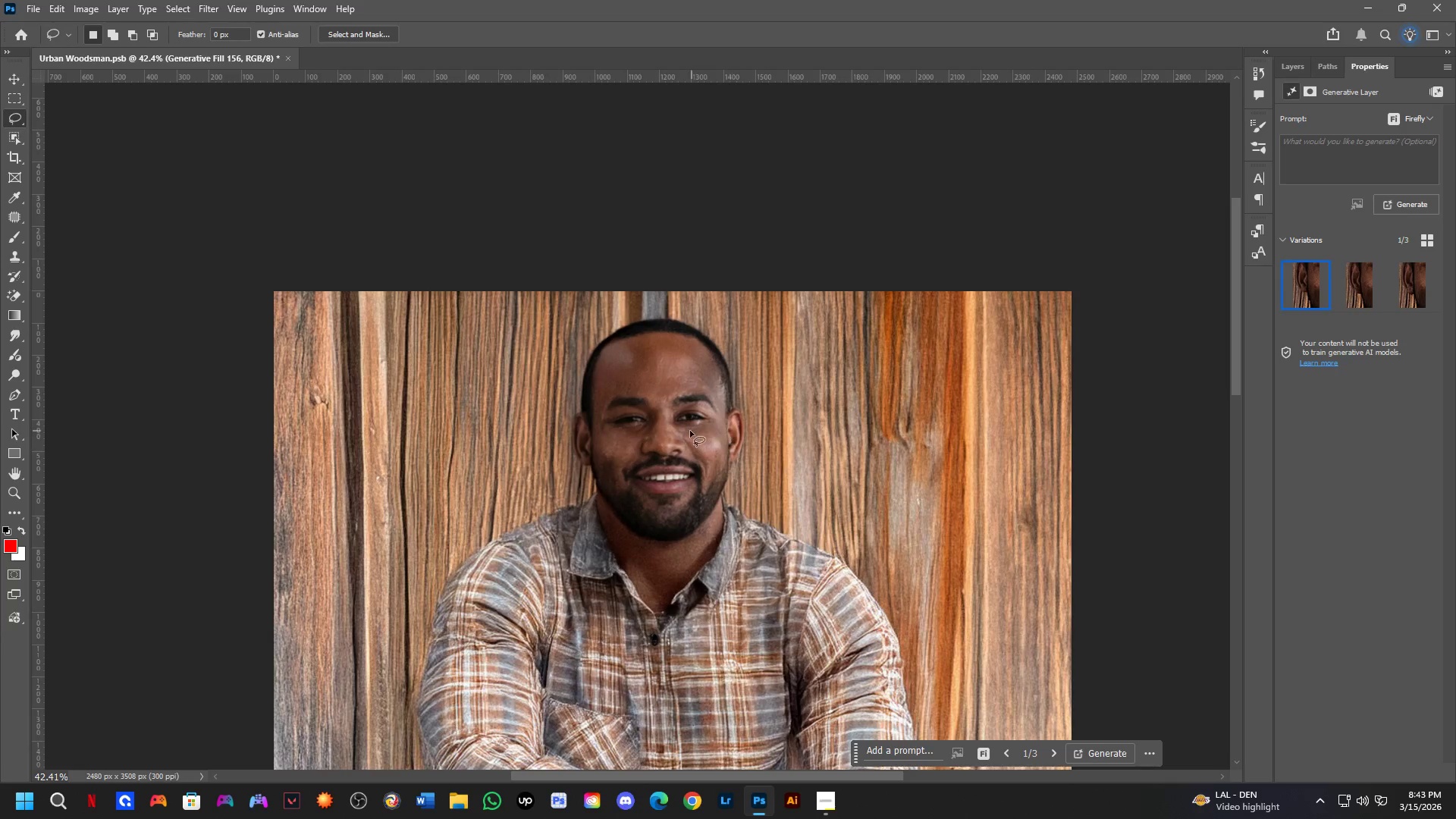 
scroll: coordinate [652, 364], scroll_direction: down, amount: 3.0
 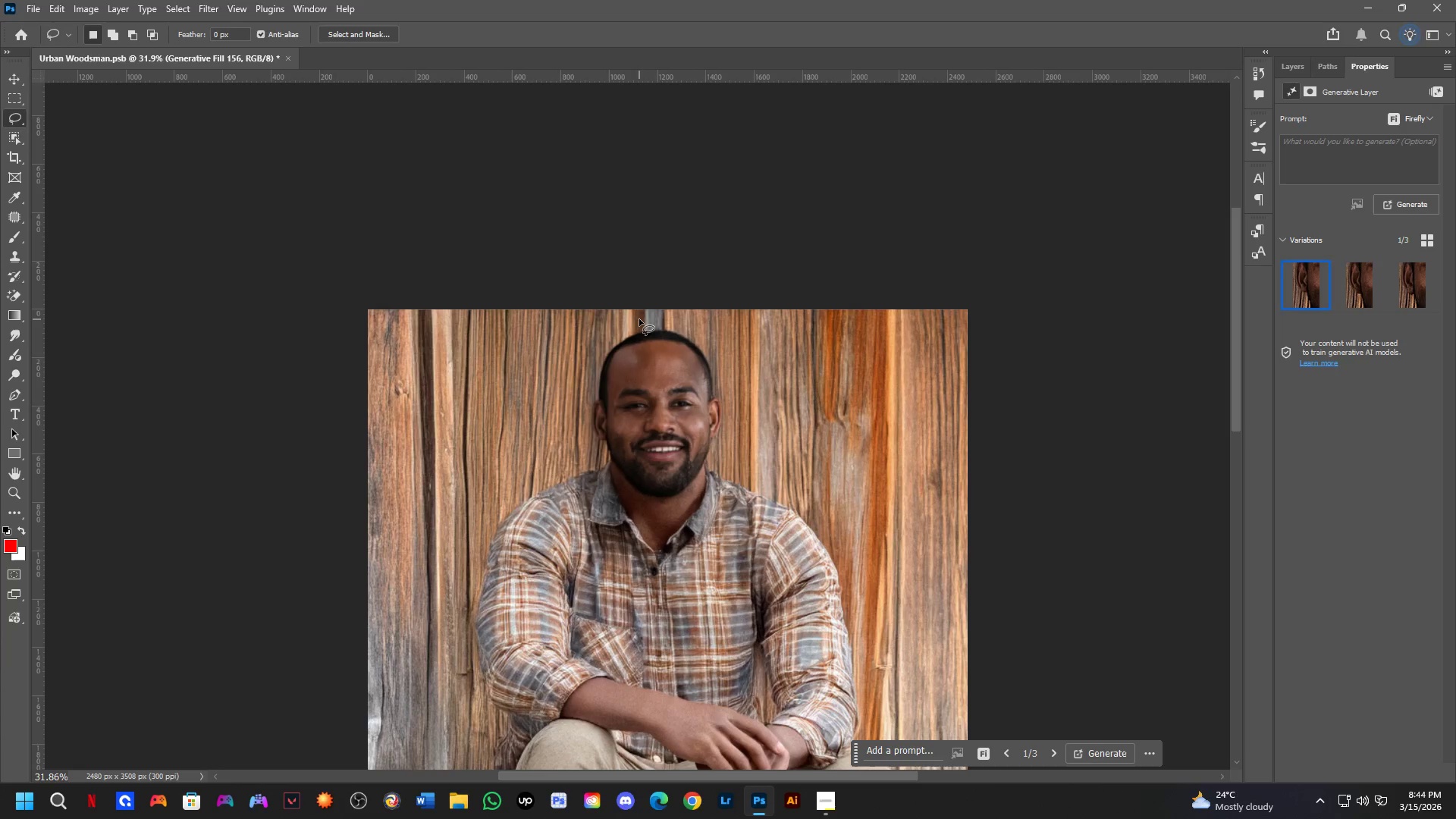 
wait(87.59)
 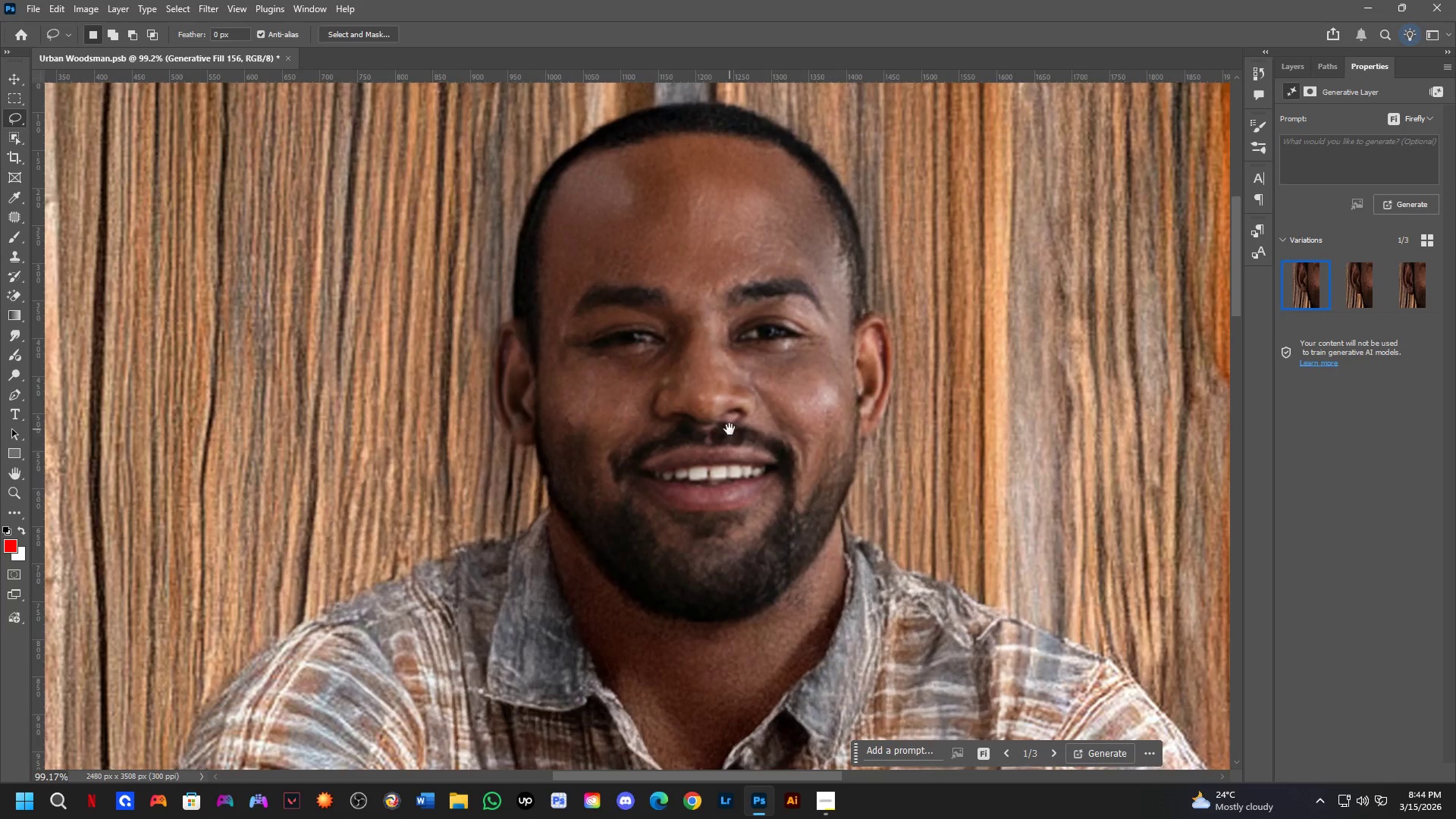 
hold_key(key=Space, duration=0.41)
 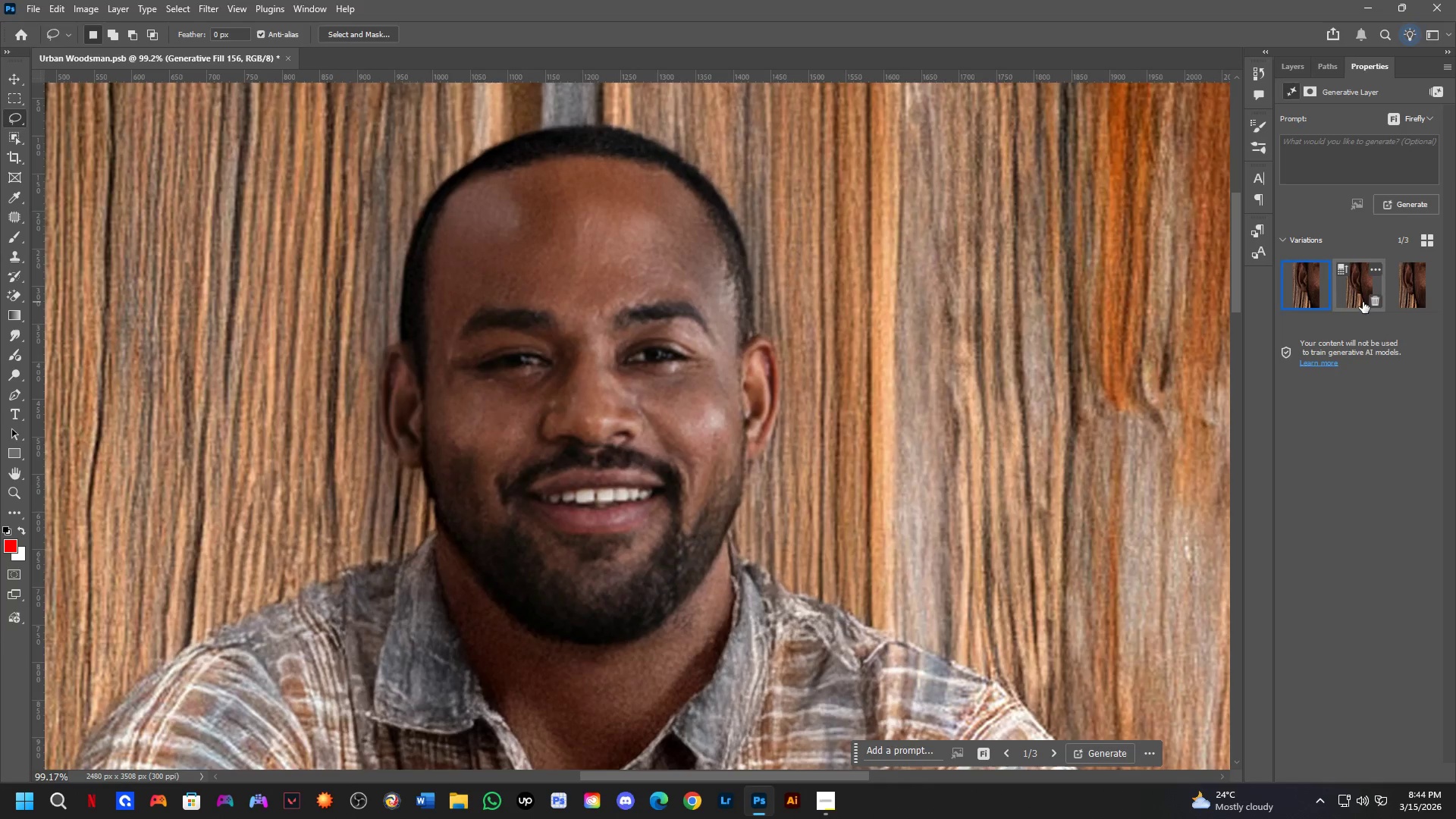 
left_click_drag(start_coordinate=[727, 429], to_coordinate=[675, 440])
 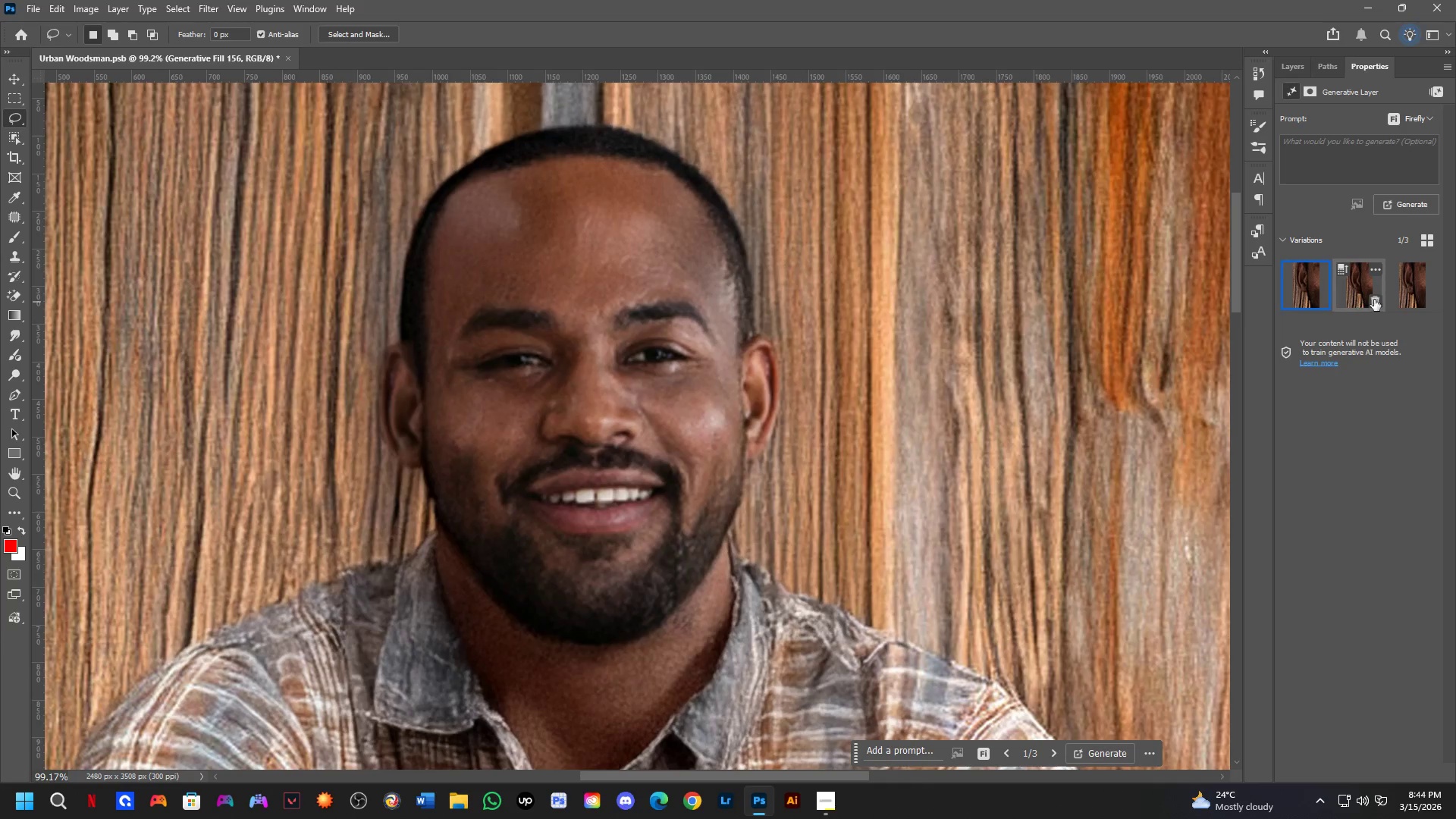 
scroll: coordinate [639, 441], scroll_direction: up, amount: 12.0
 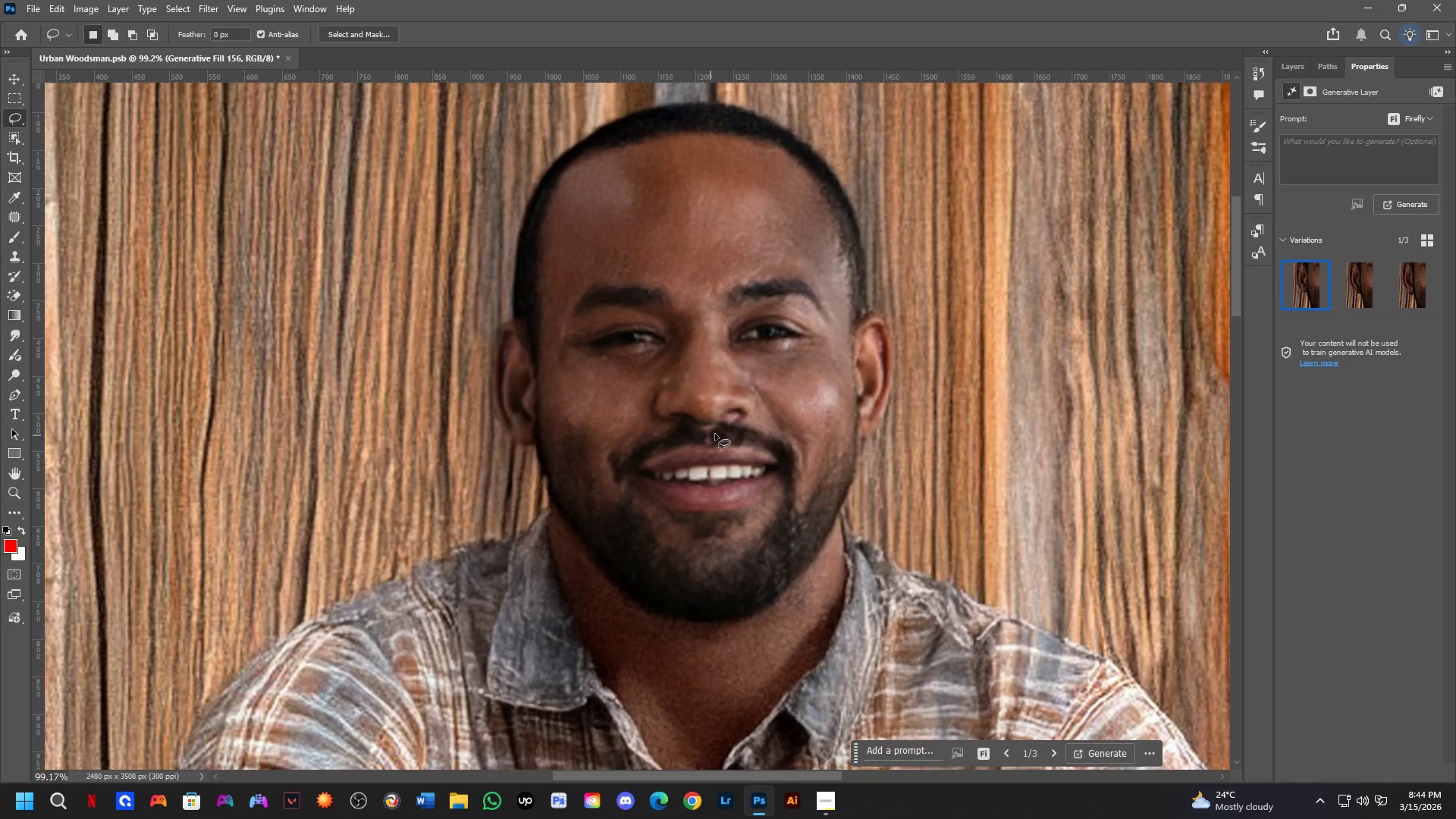 
left_click([1407, 290])
 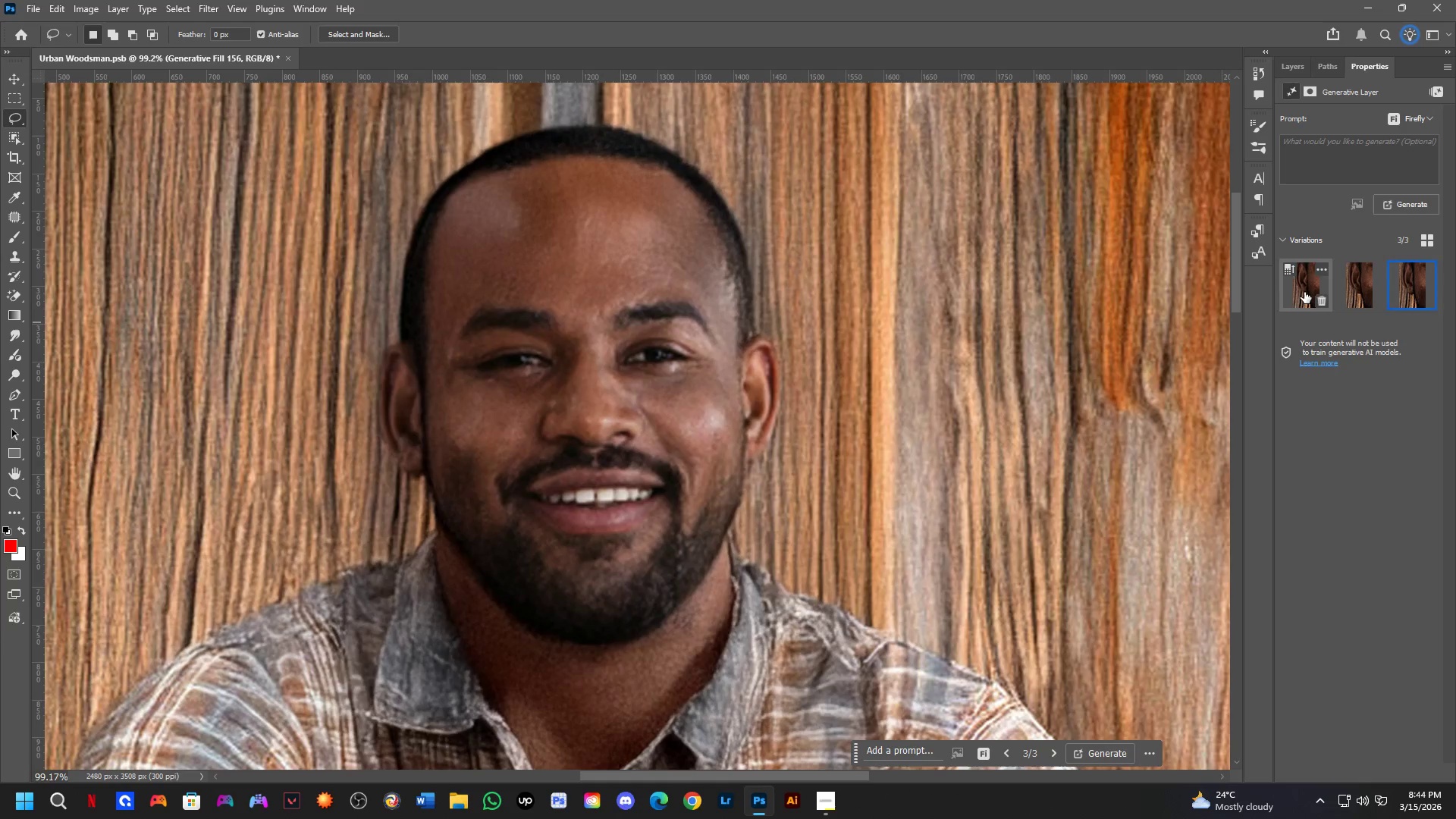 
hold_key(key=Space, duration=0.5)
 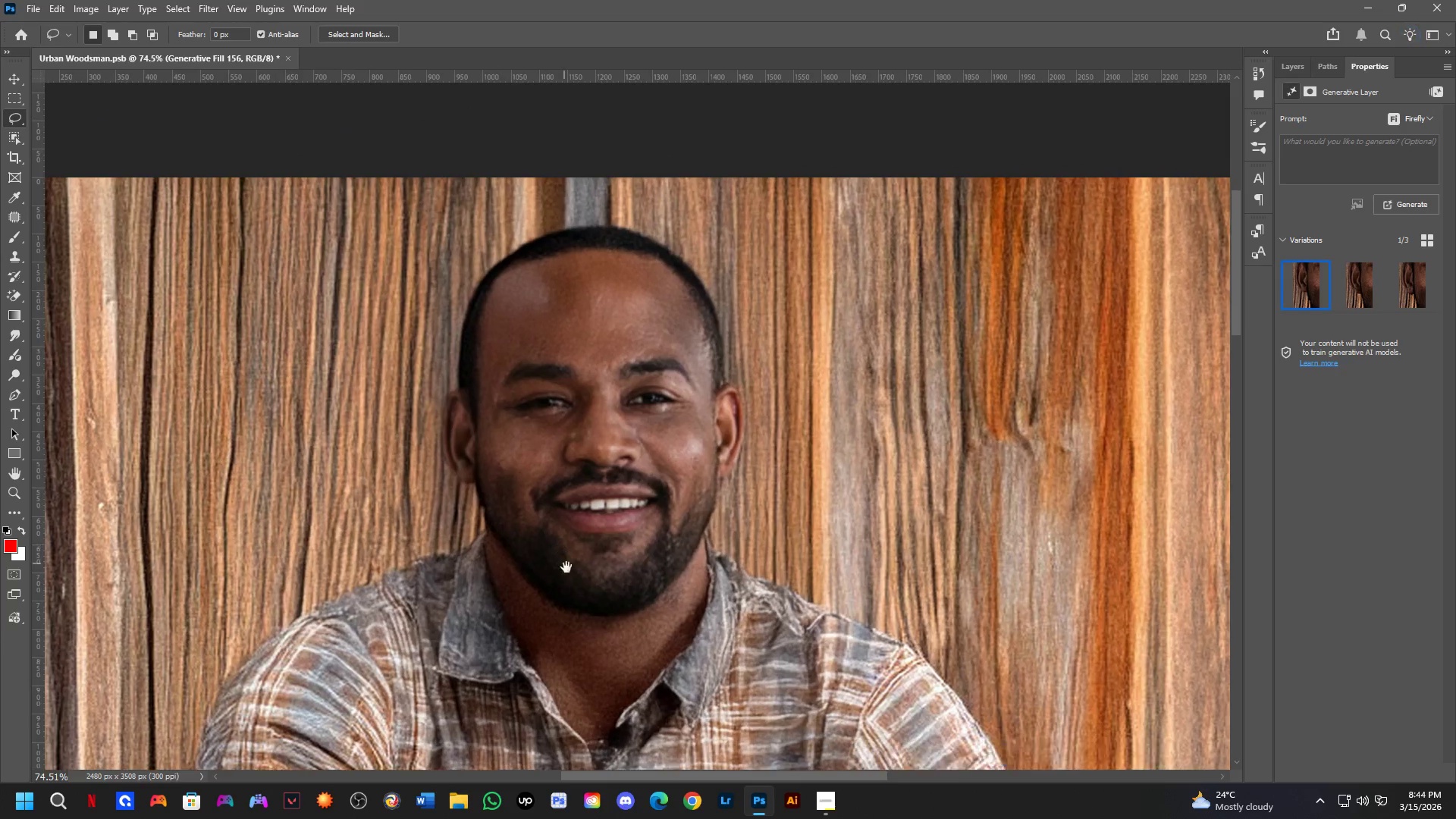 
left_click_drag(start_coordinate=[458, 517], to_coordinate=[501, 517])
 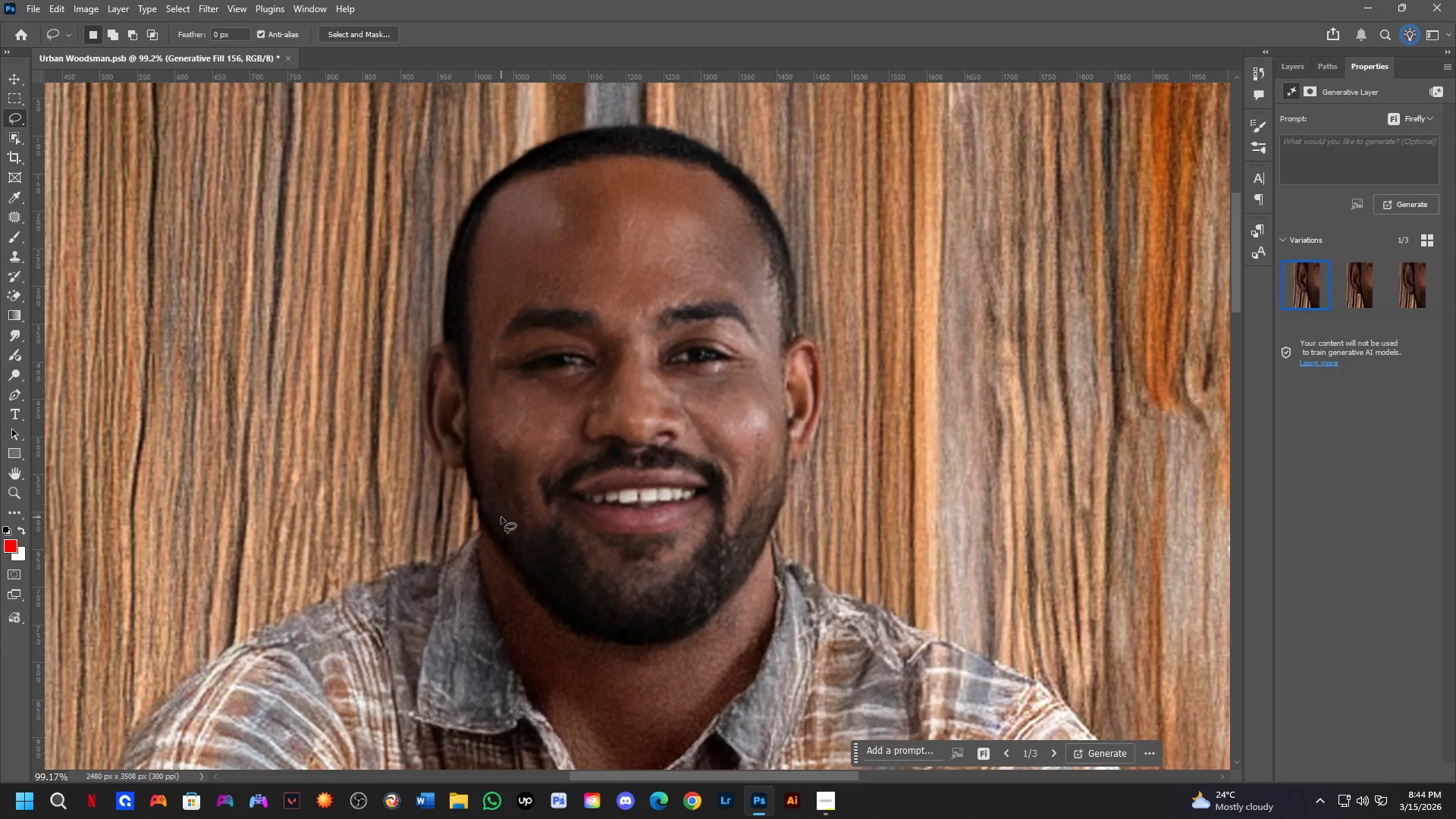 
hold_key(key=Space, duration=0.61)
 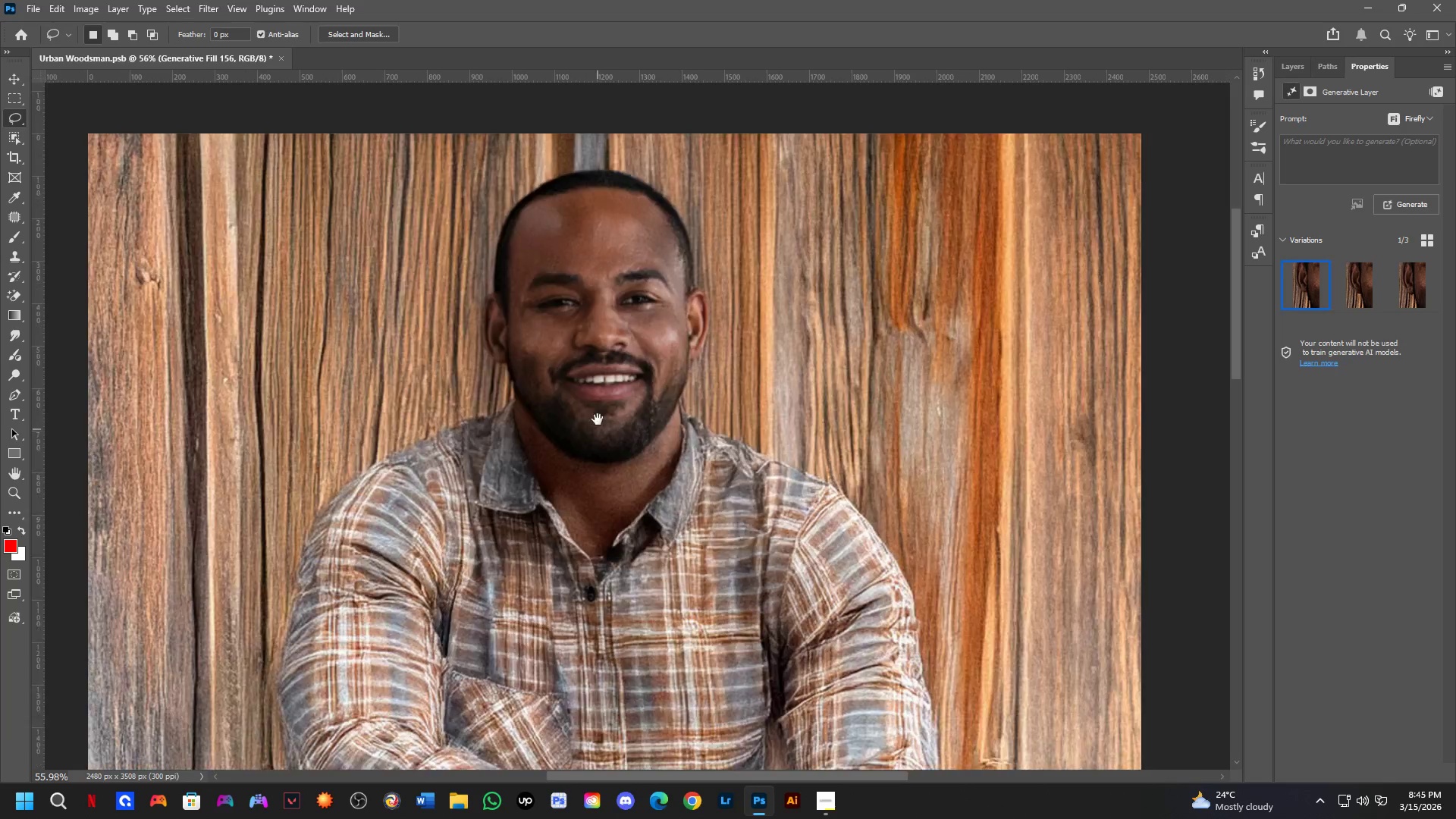 
left_click_drag(start_coordinate=[562, 556], to_coordinate=[568, 573])
 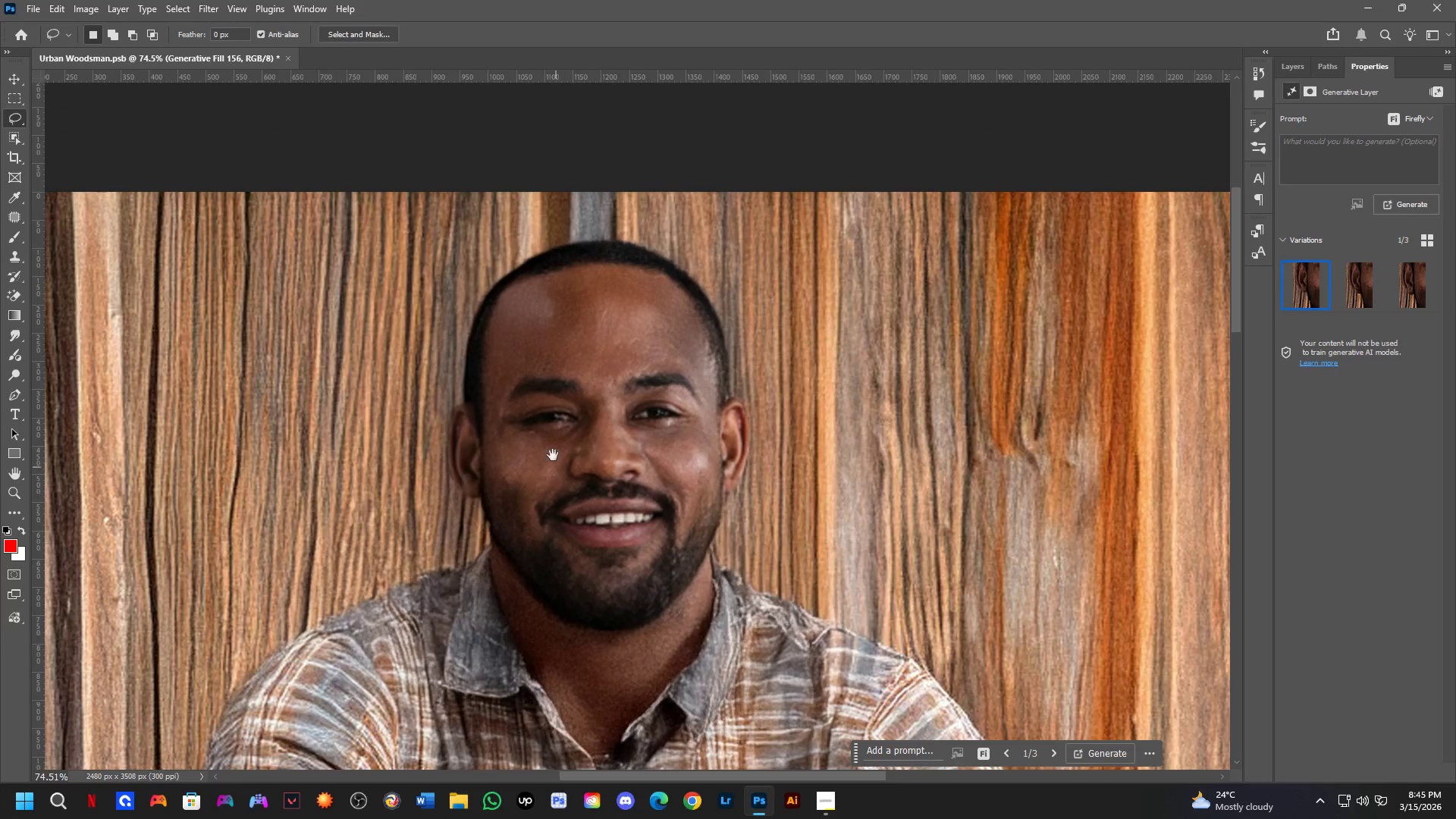 
scroll: coordinate [501, 517], scroll_direction: down, amount: 3.0
 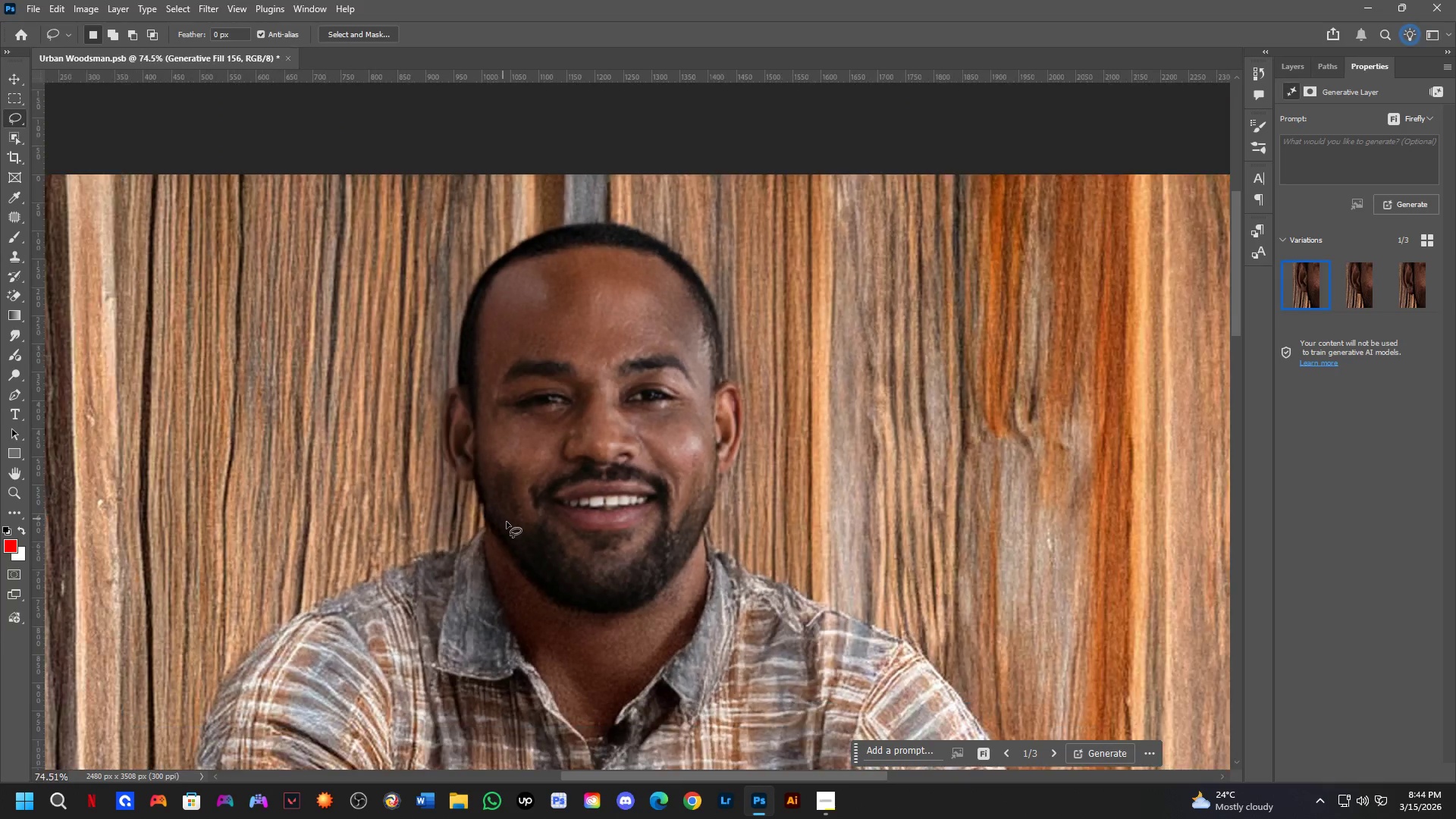 
hold_key(key=Space, duration=0.58)
 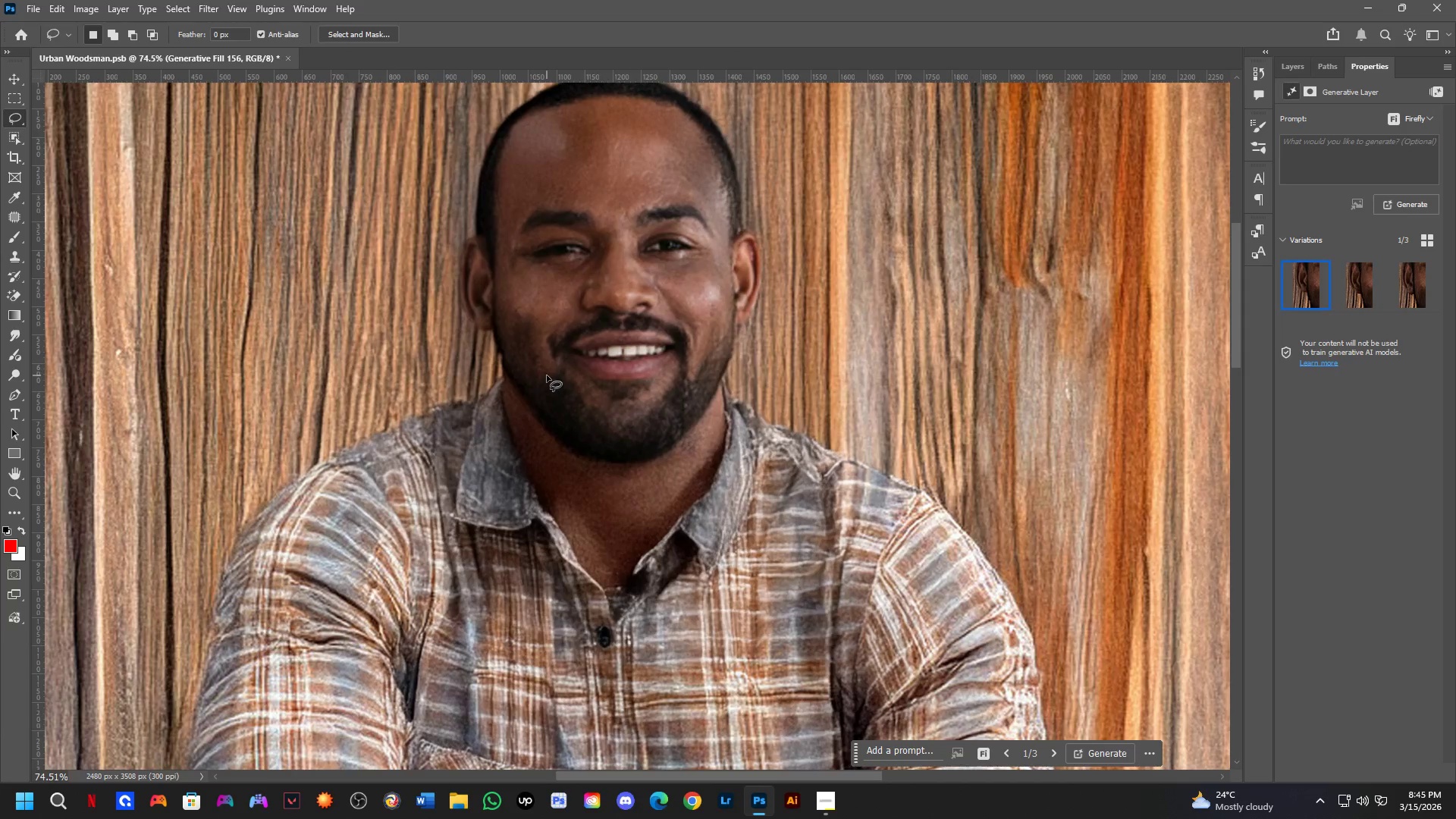 
left_click_drag(start_coordinate=[588, 551], to_coordinate=[598, 414])
 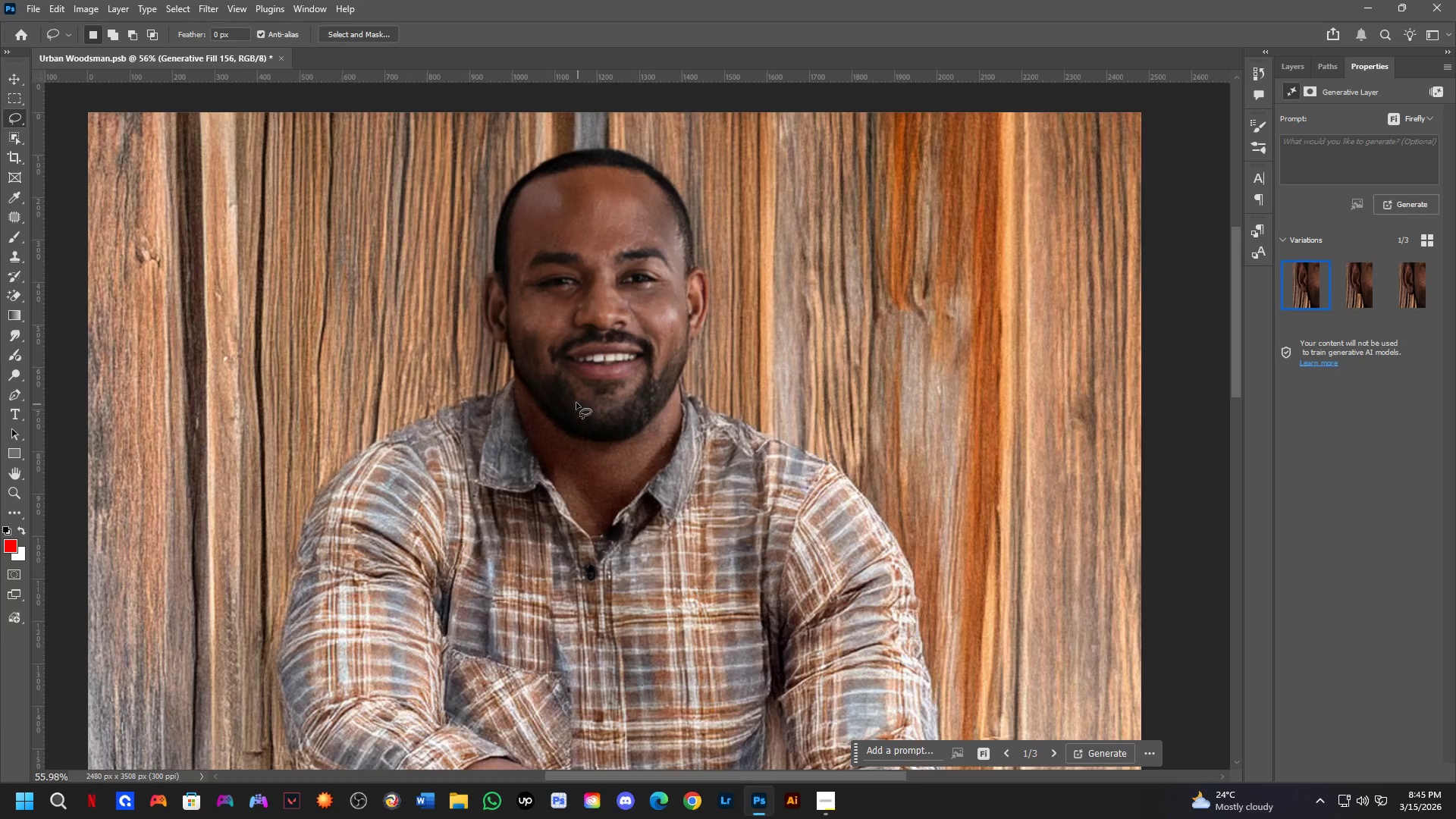 
scroll: coordinate [545, 424], scroll_direction: down, amount: 3.0
 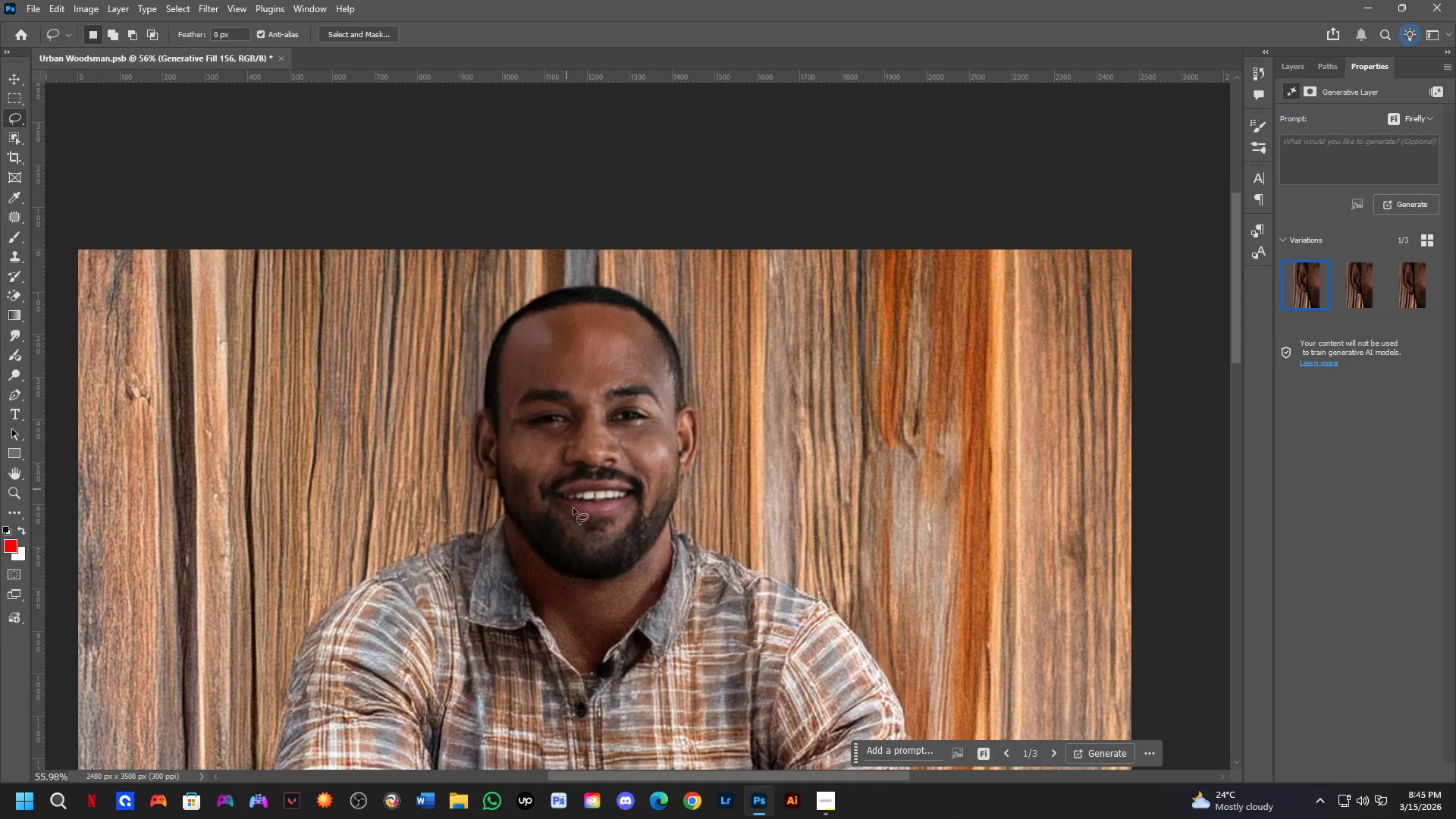 
scroll: coordinate [547, 375], scroll_direction: up, amount: 3.0
 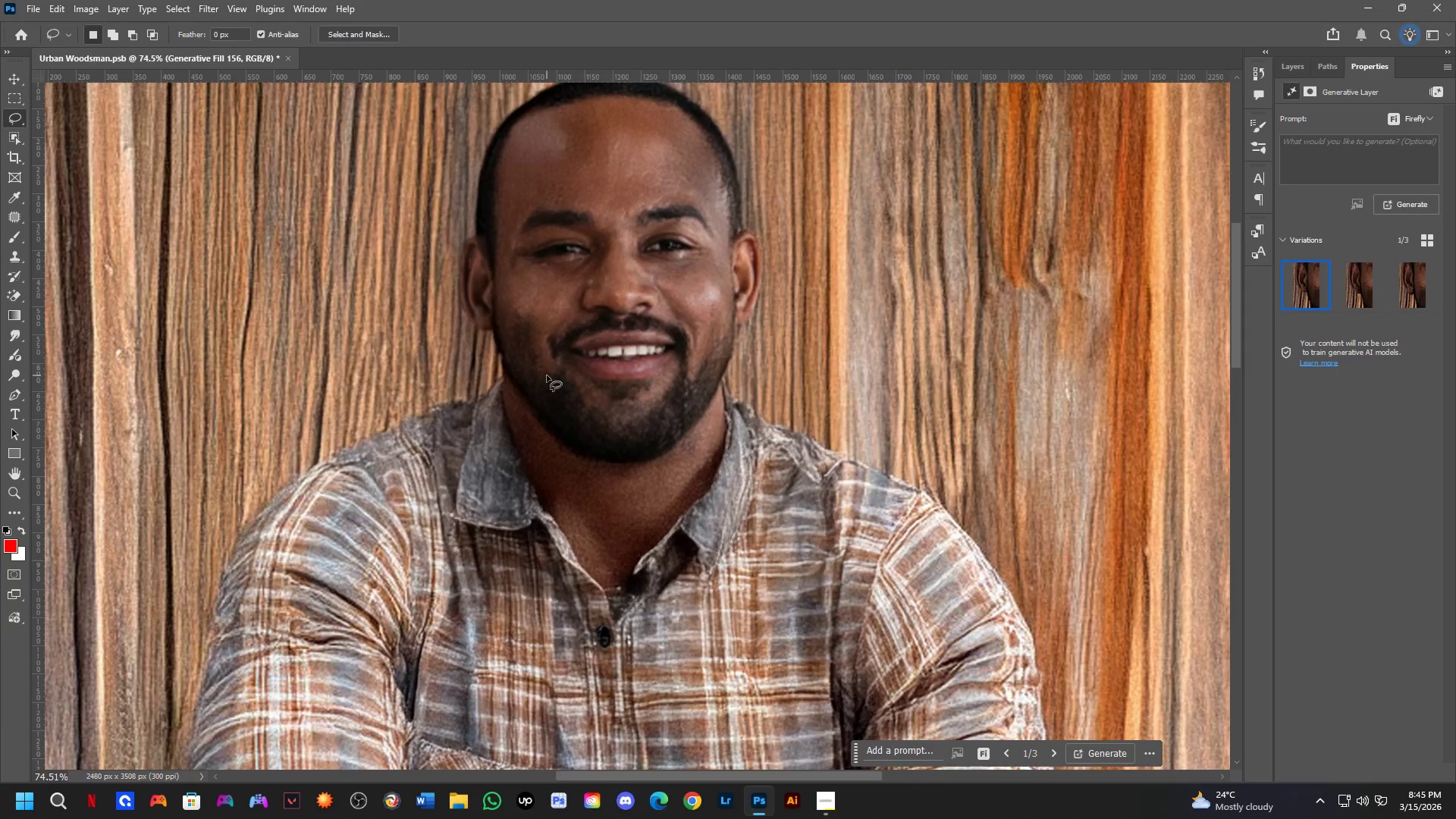 
hold_key(key=Space, duration=0.67)
 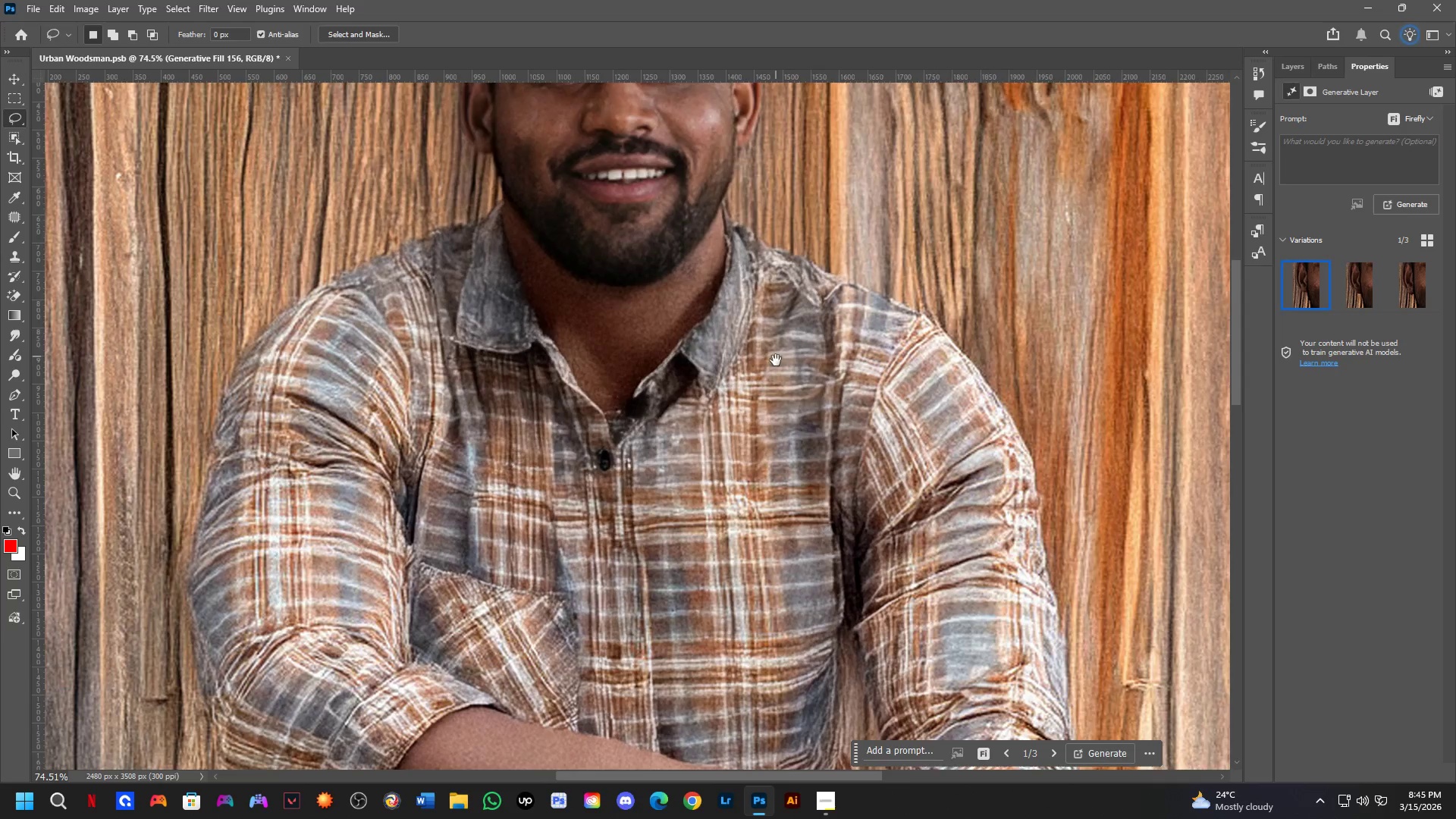 
left_click_drag(start_coordinate=[579, 419], to_coordinate=[579, 242])
 